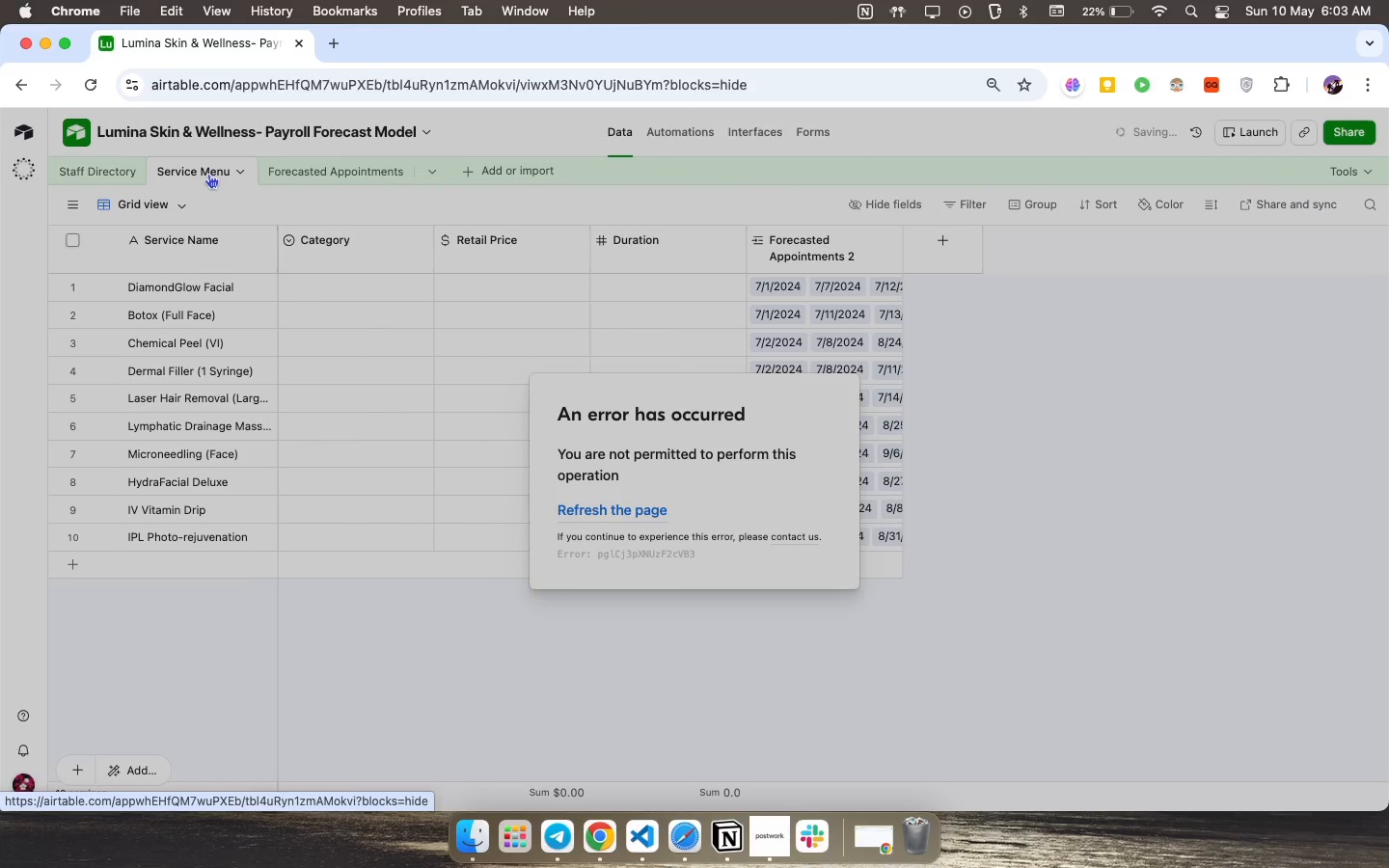 
key(Meta+CommandLeft)
 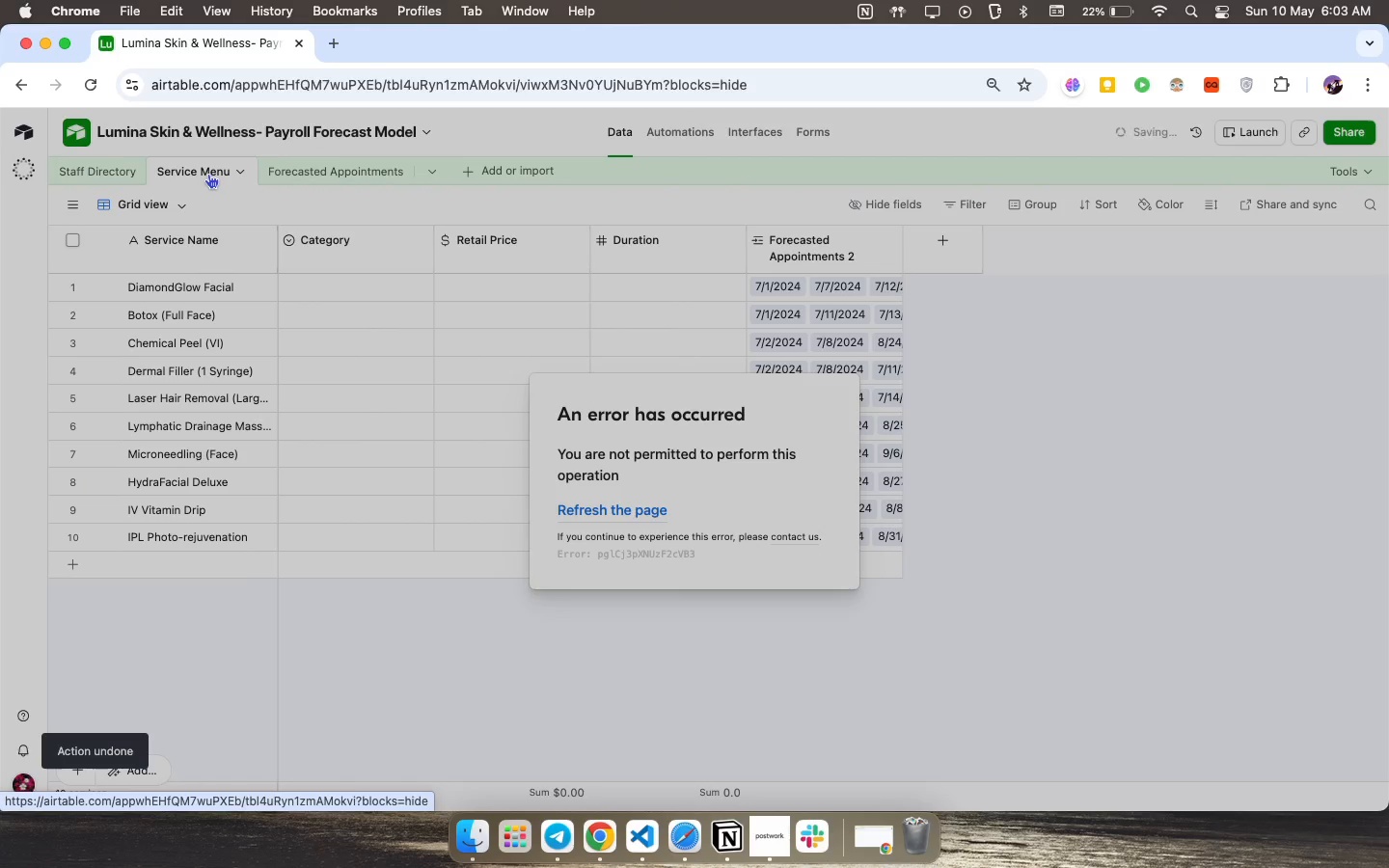 
key(Meta+Z)
 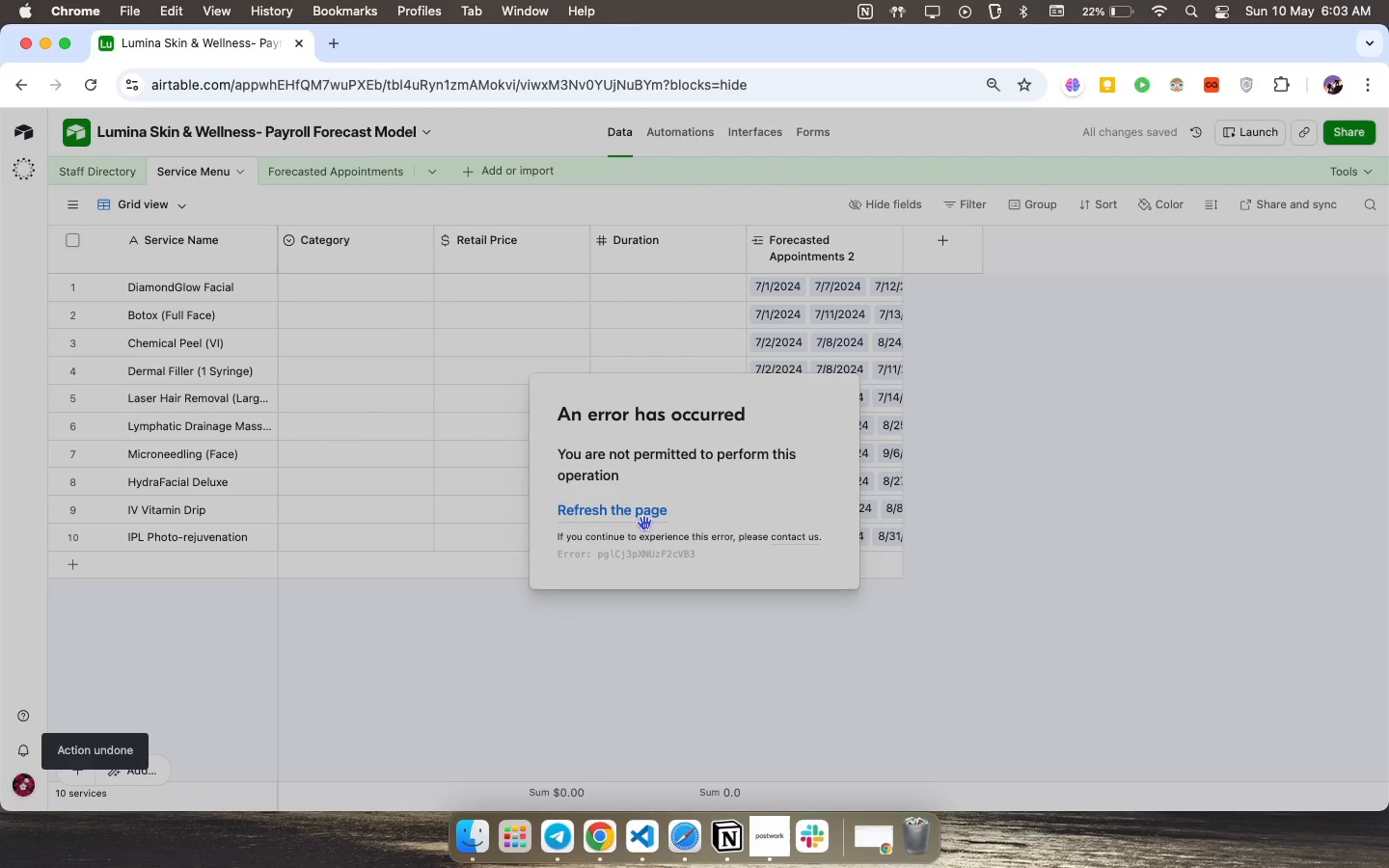 
left_click([651, 516])
 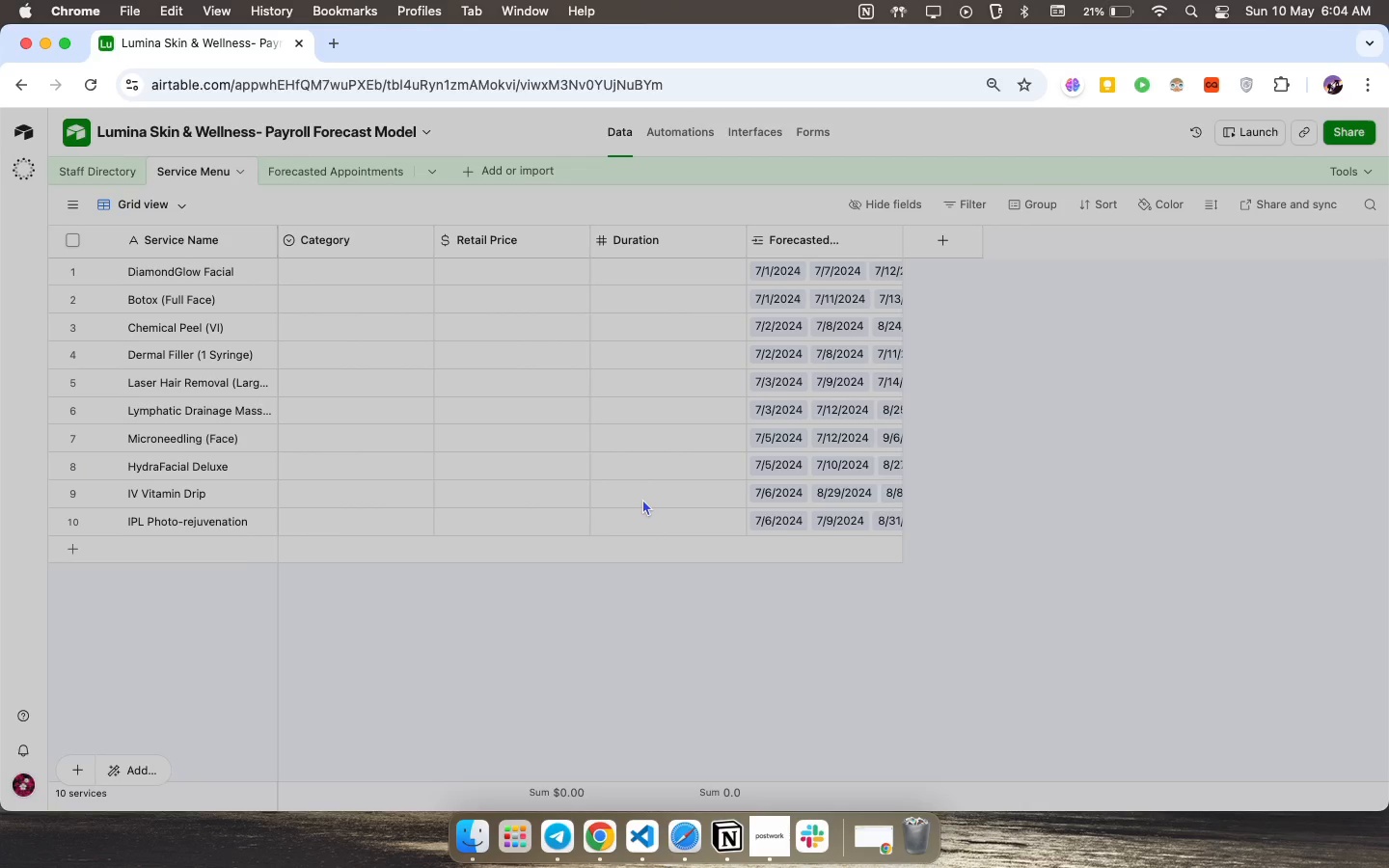 
wait(46.22)
 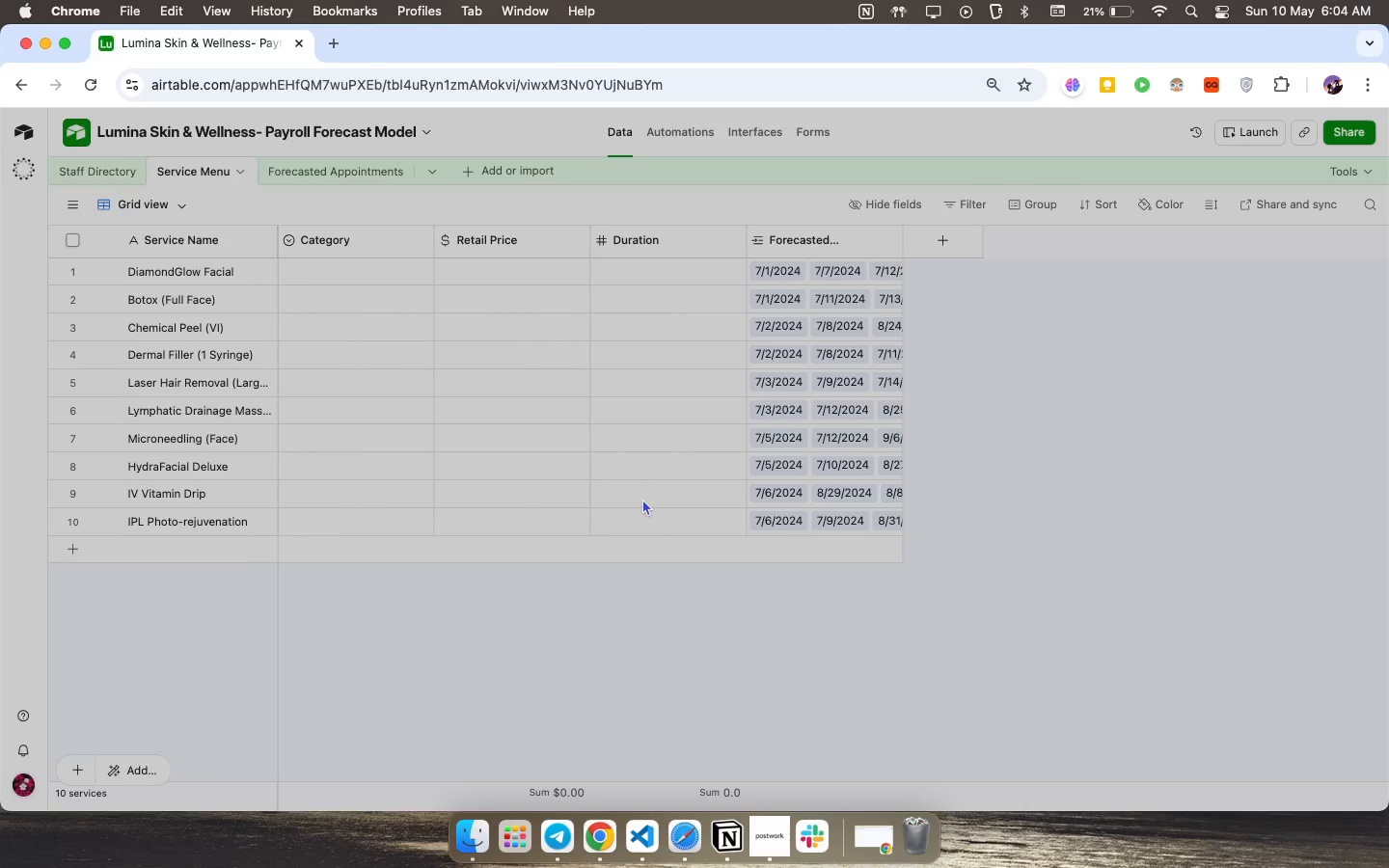 
scroll: coordinate [885, 513], scroll_direction: up, amount: 46.0
 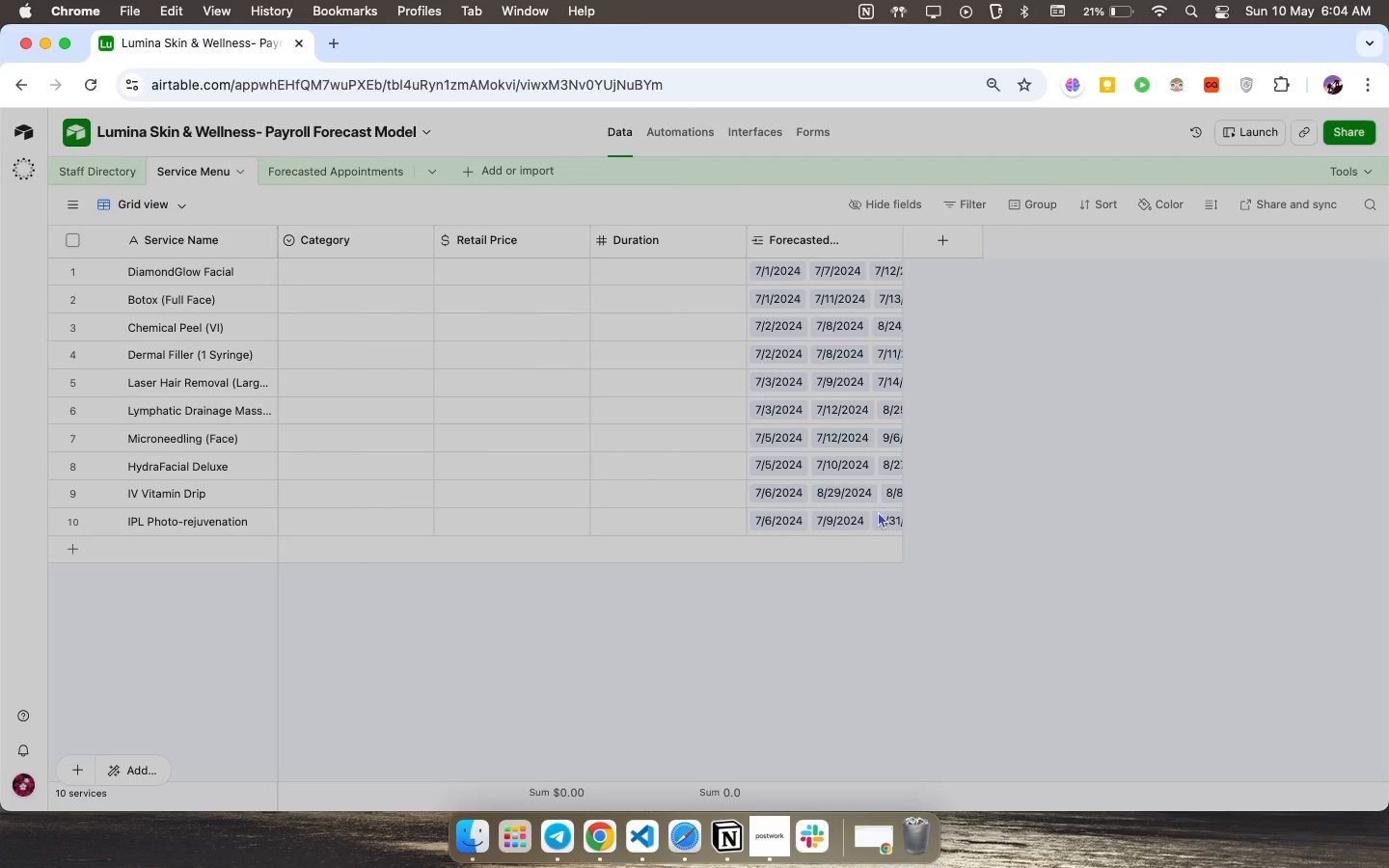 
scroll: coordinate [680, 484], scroll_direction: down, amount: 1.0
 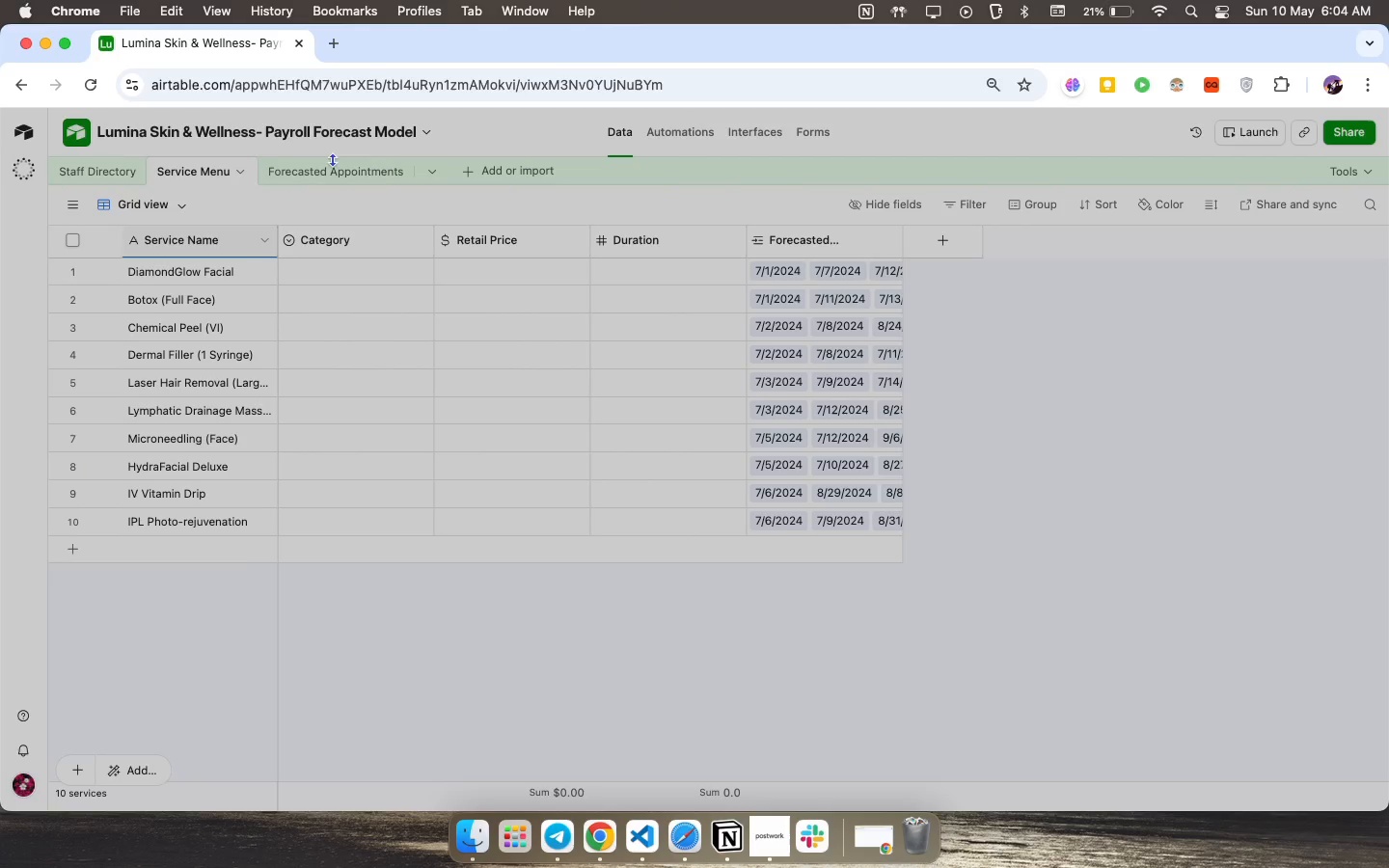 
left_click([377, 180])
 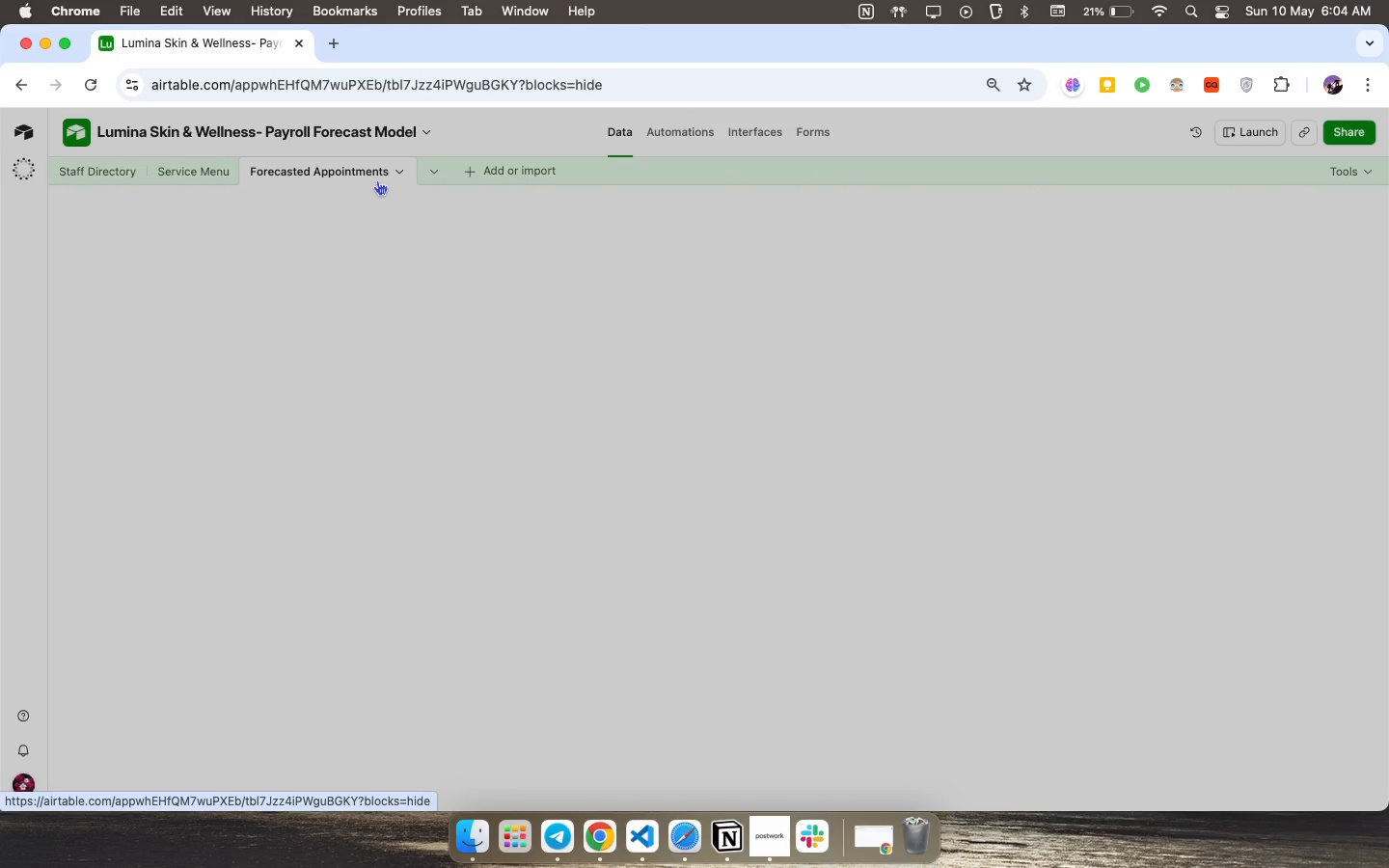 
wait(9.17)
 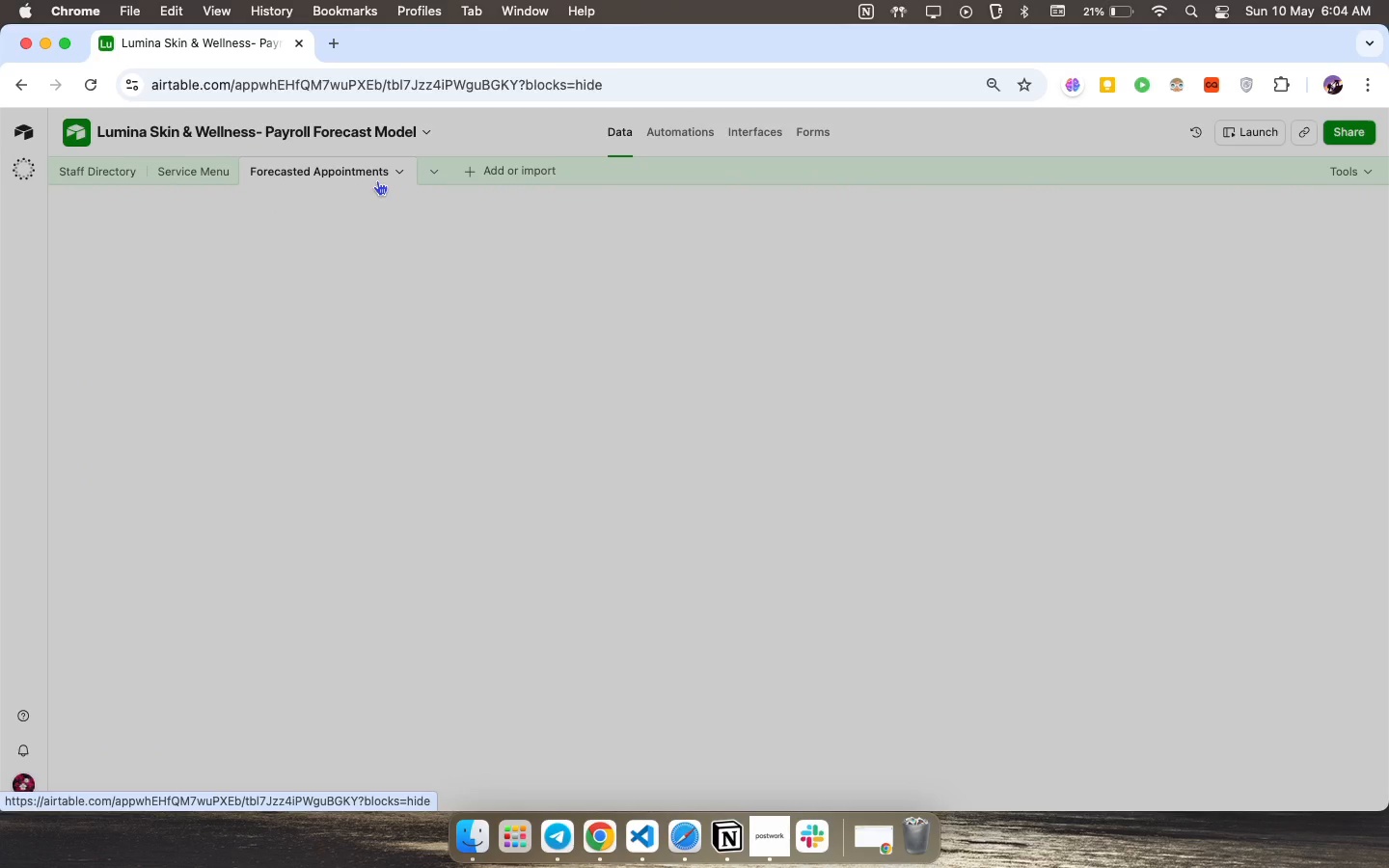 
scroll: coordinate [815, 297], scroll_direction: up, amount: 73.0
 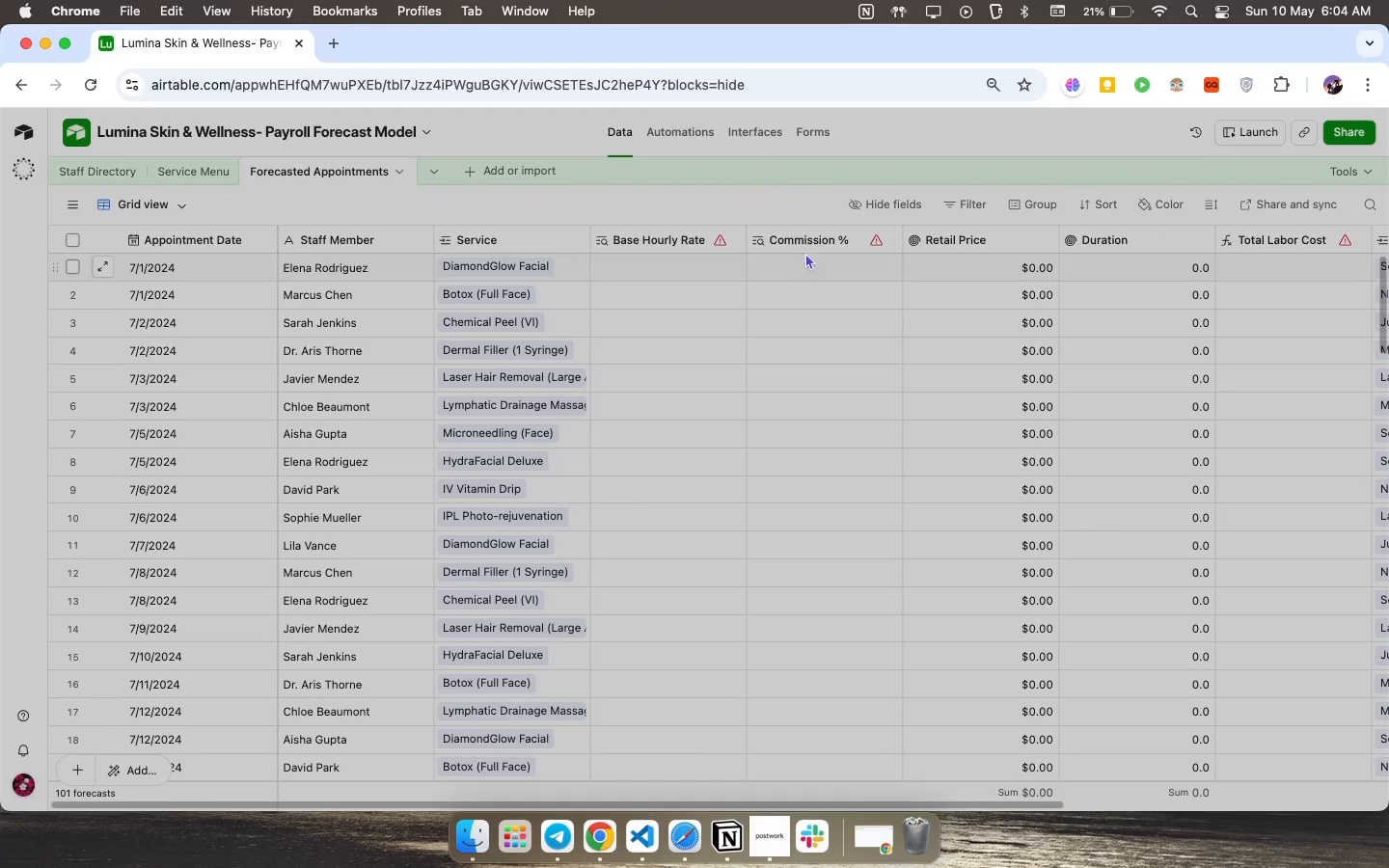 
double_click([801, 237])
 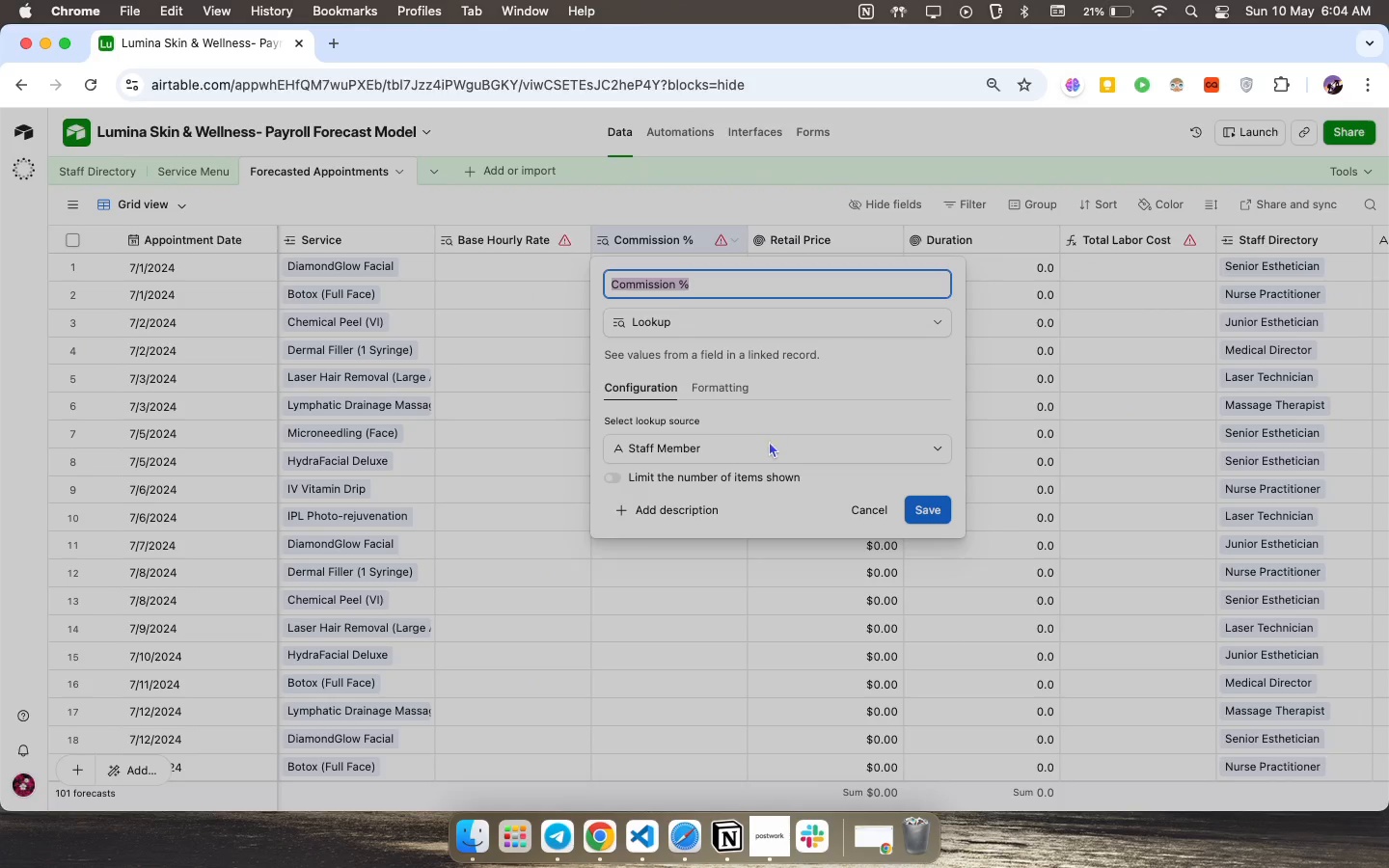 
left_click([768, 446])
 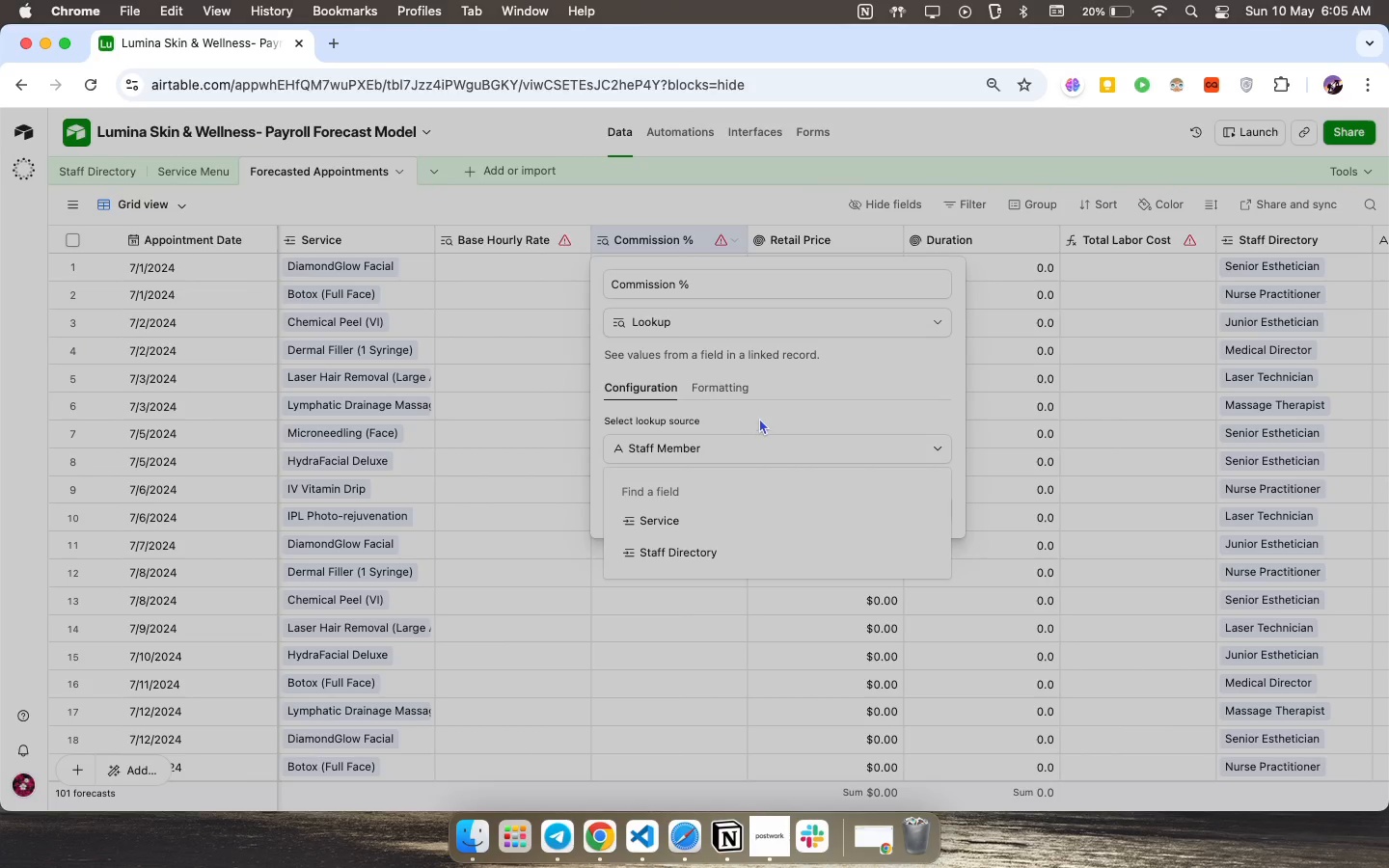 
wait(9.58)
 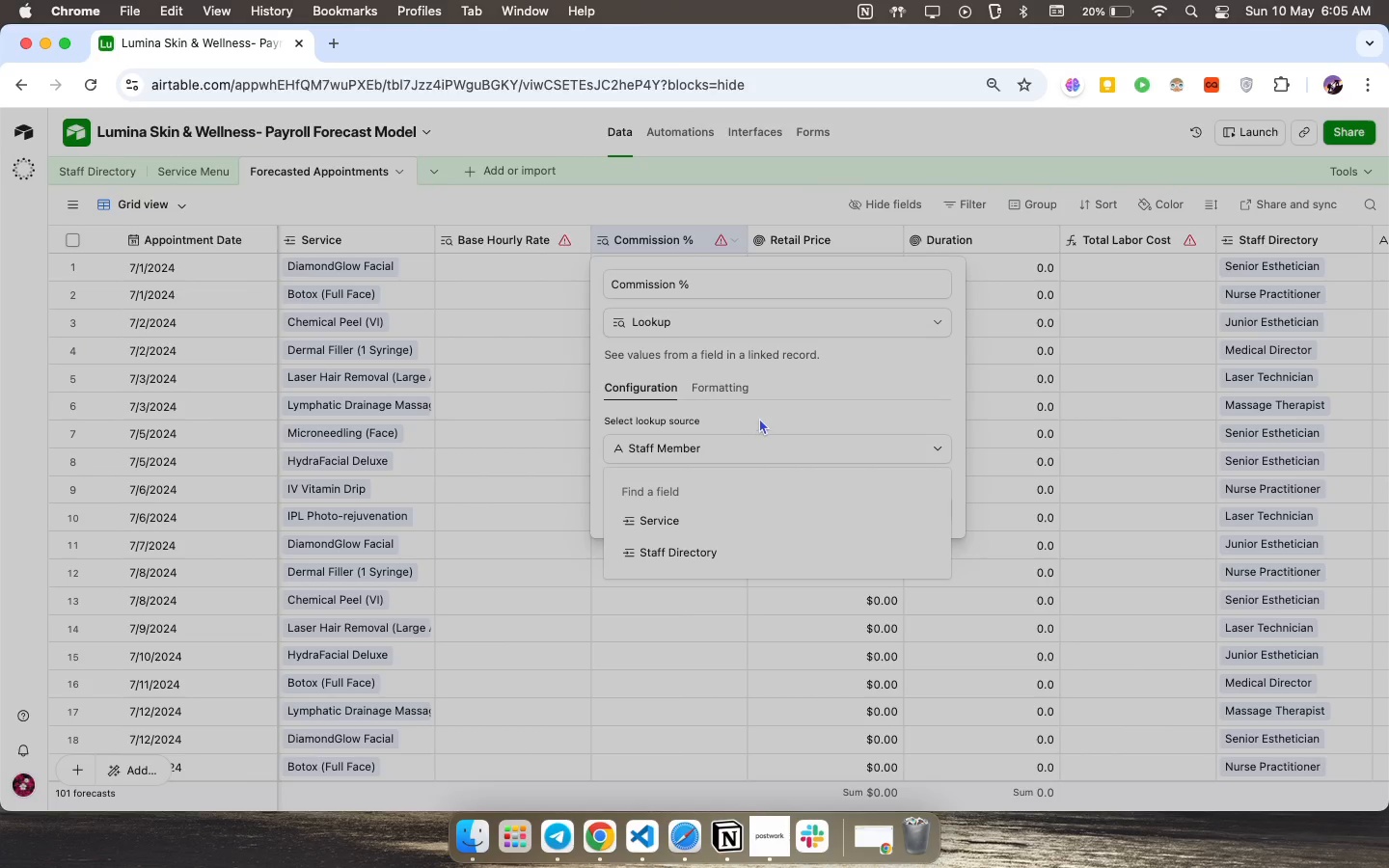 
left_click([722, 559])
 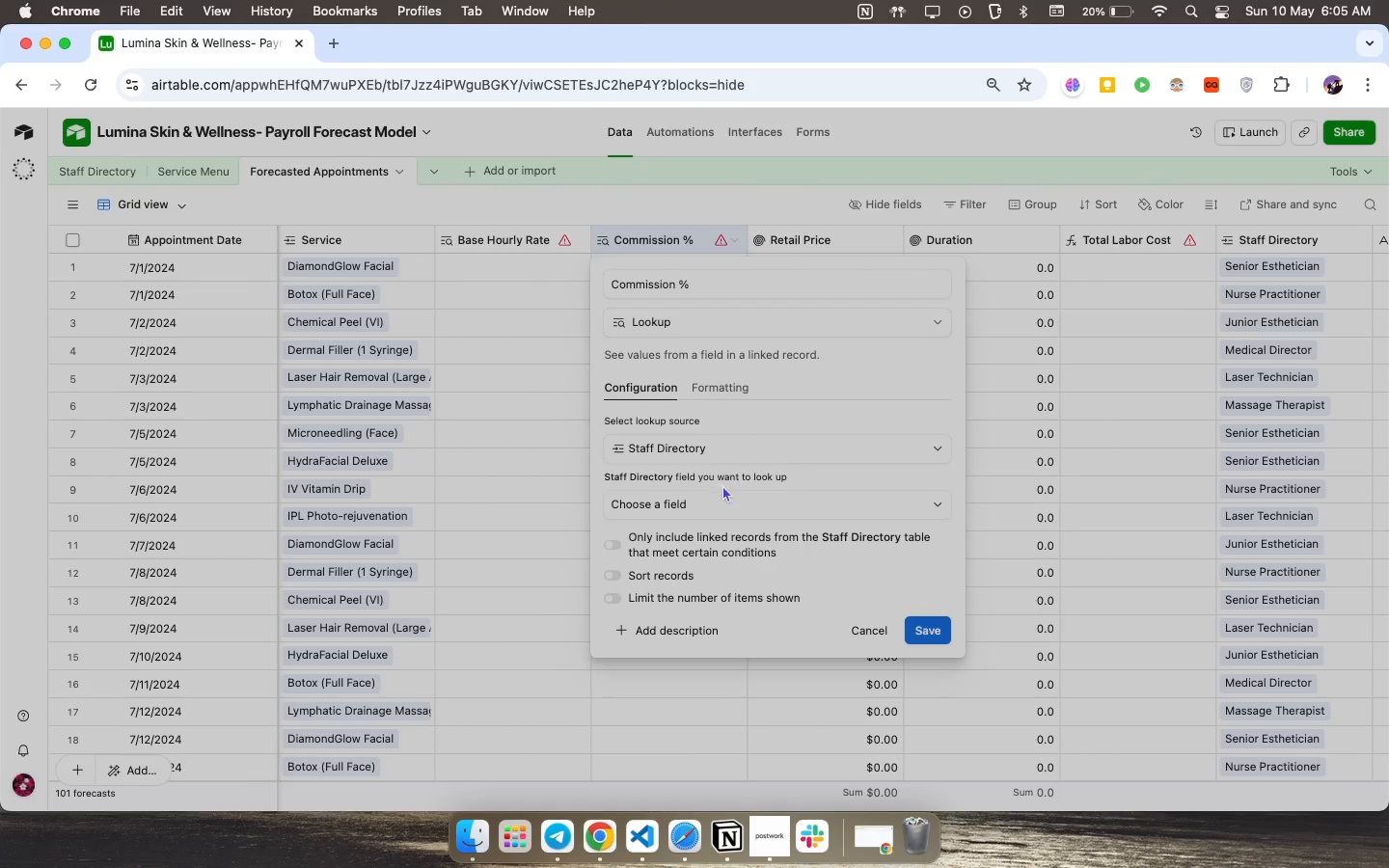 
left_click([729, 506])
 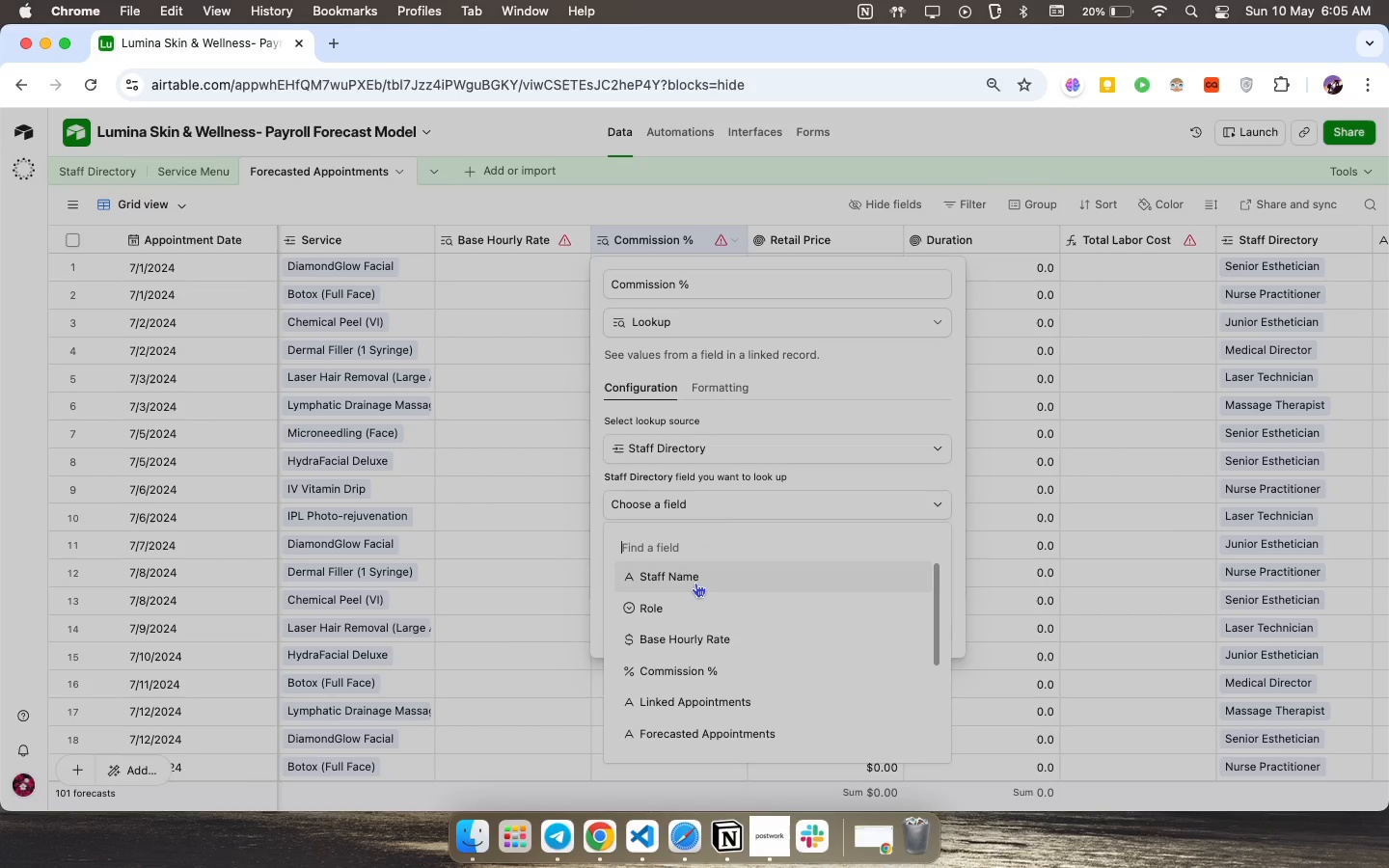 
left_click([695, 583])
 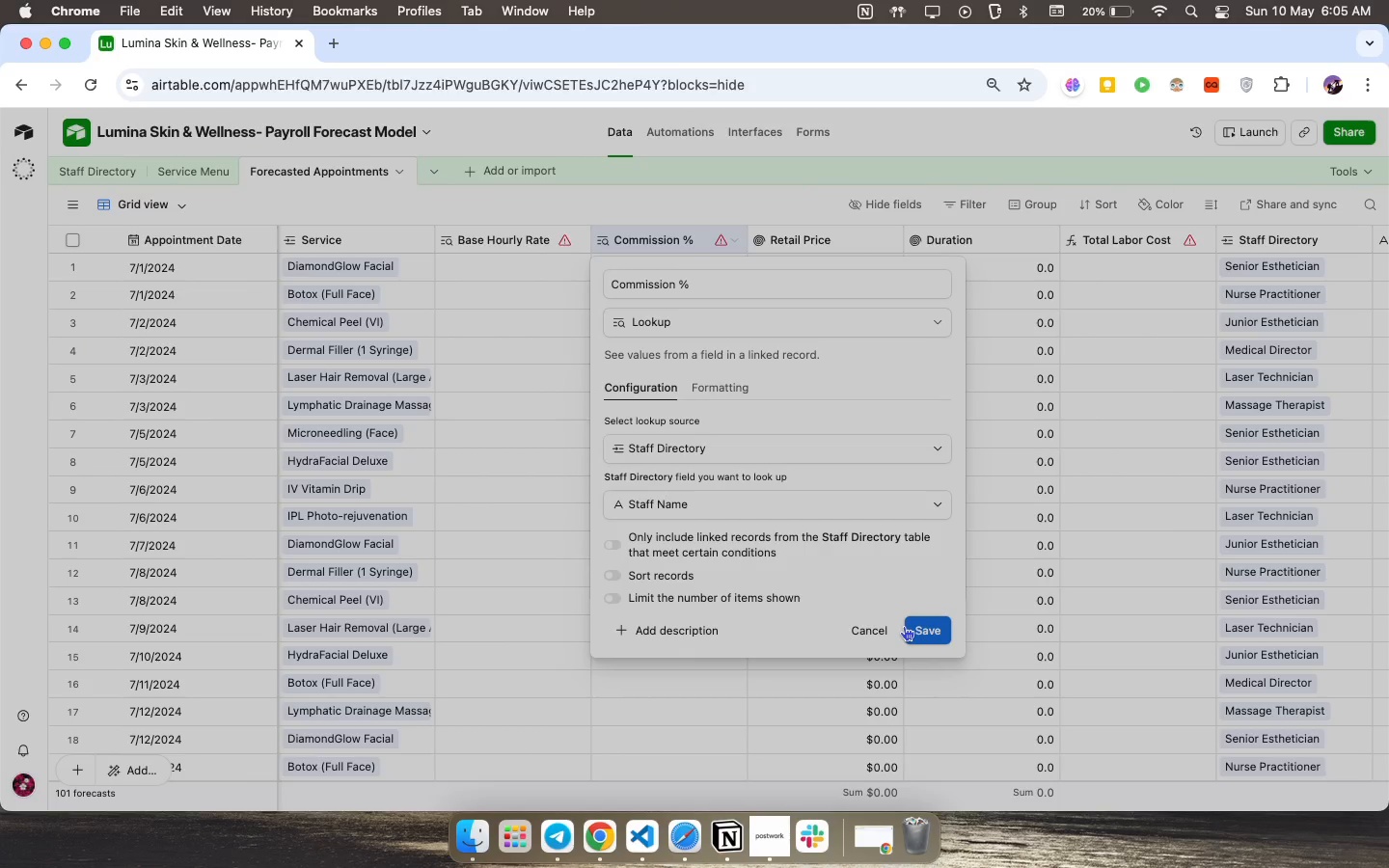 
left_click([917, 625])
 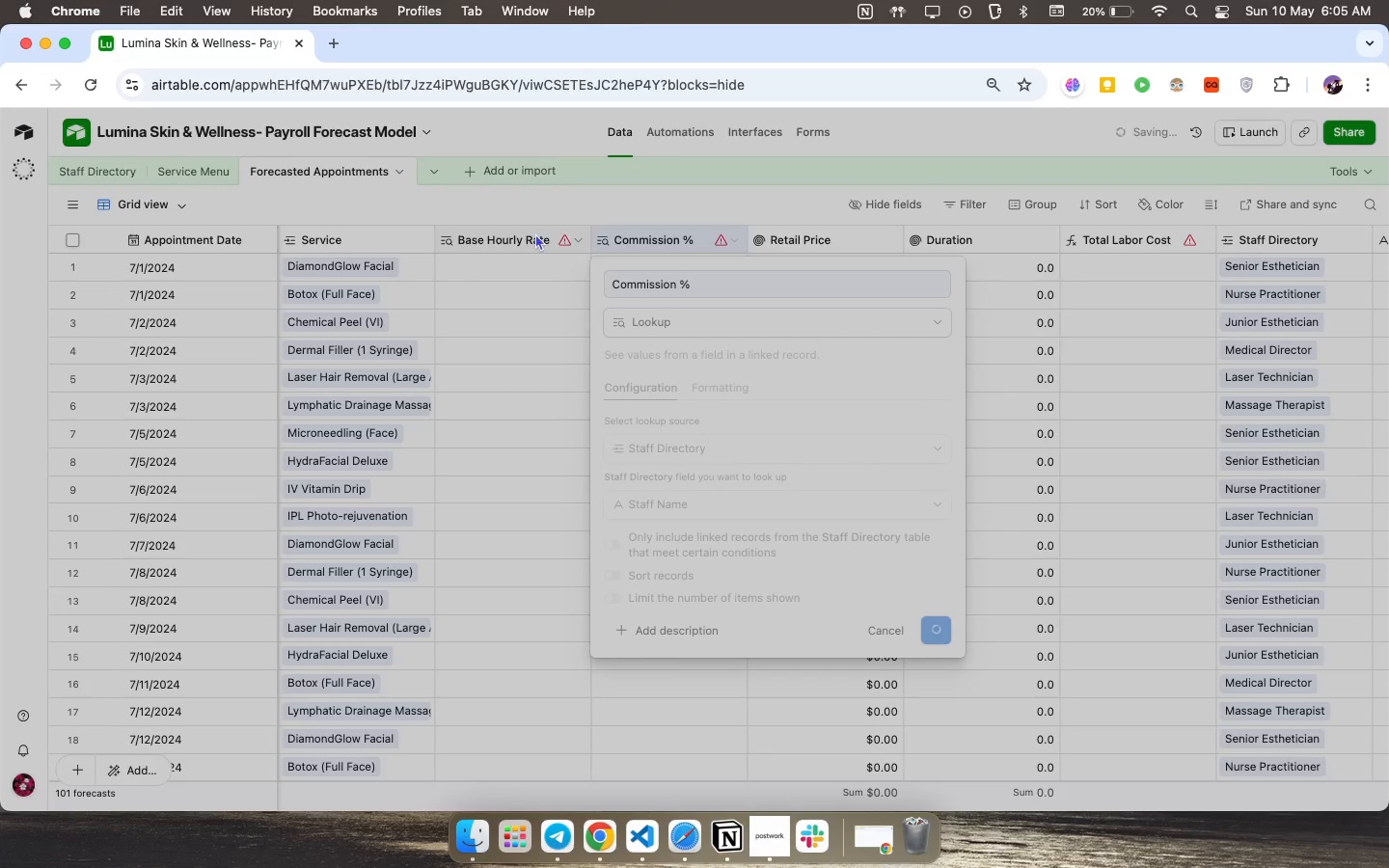 
wait(5.2)
 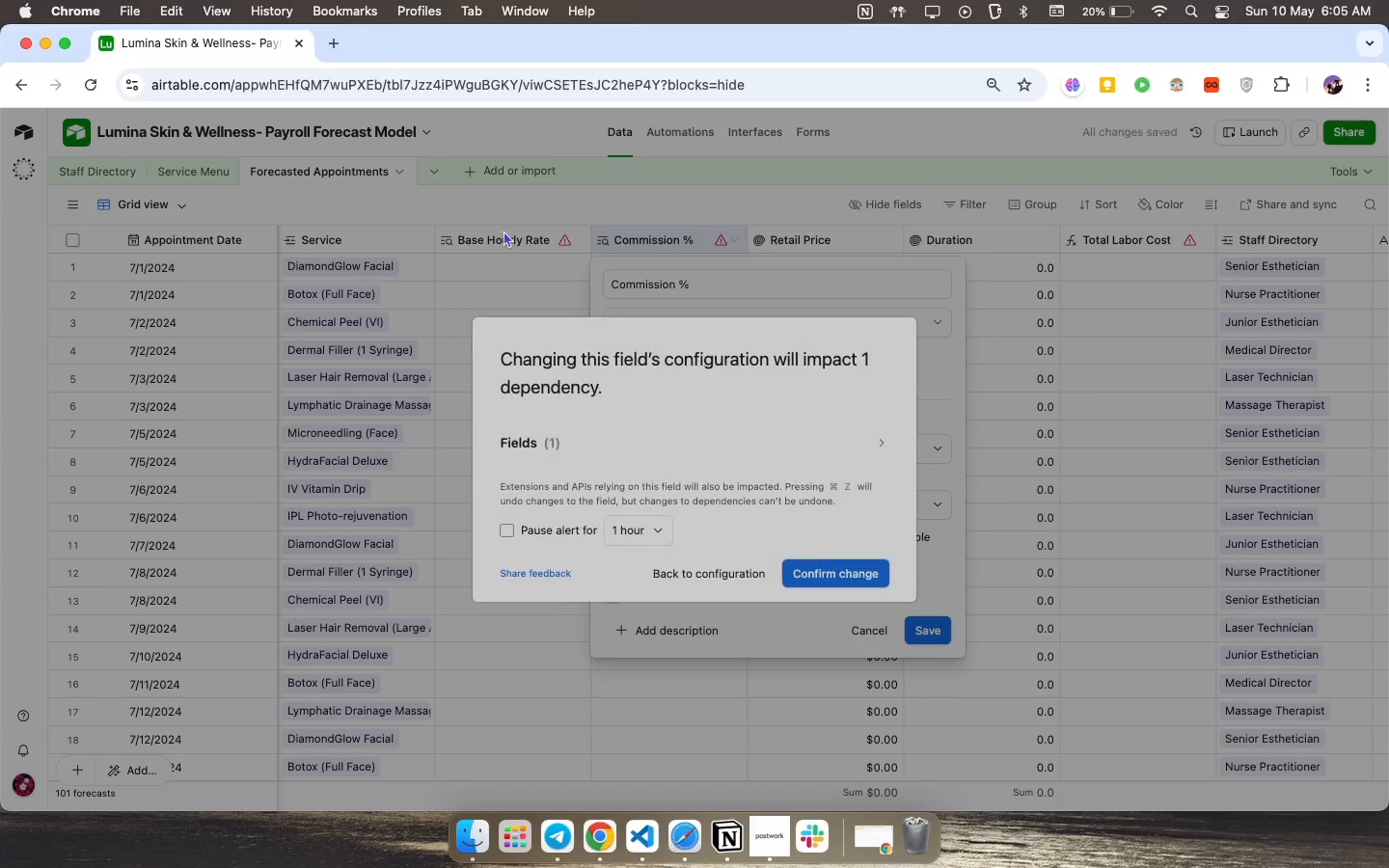 
double_click([535, 233])
 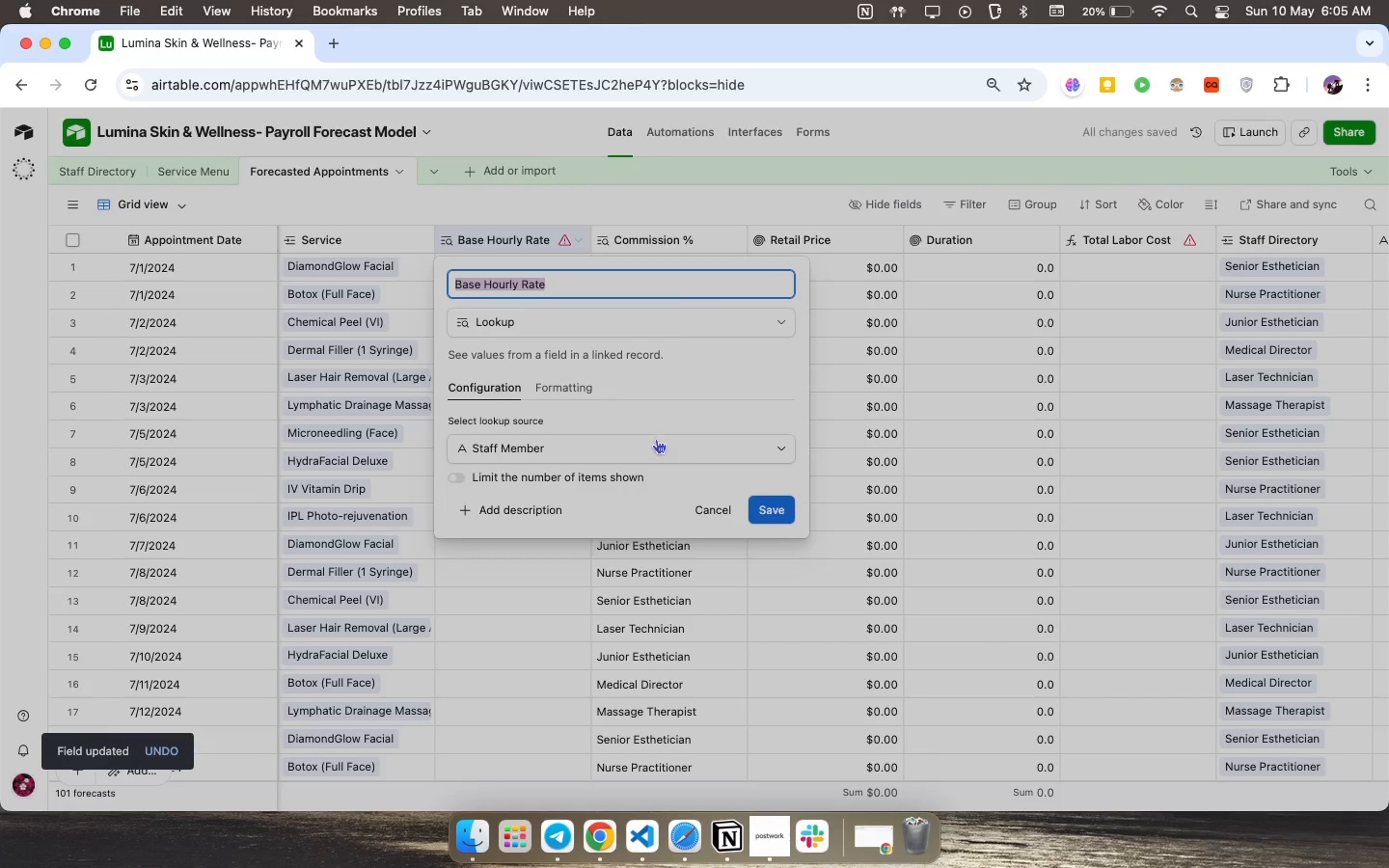 
left_click([653, 454])
 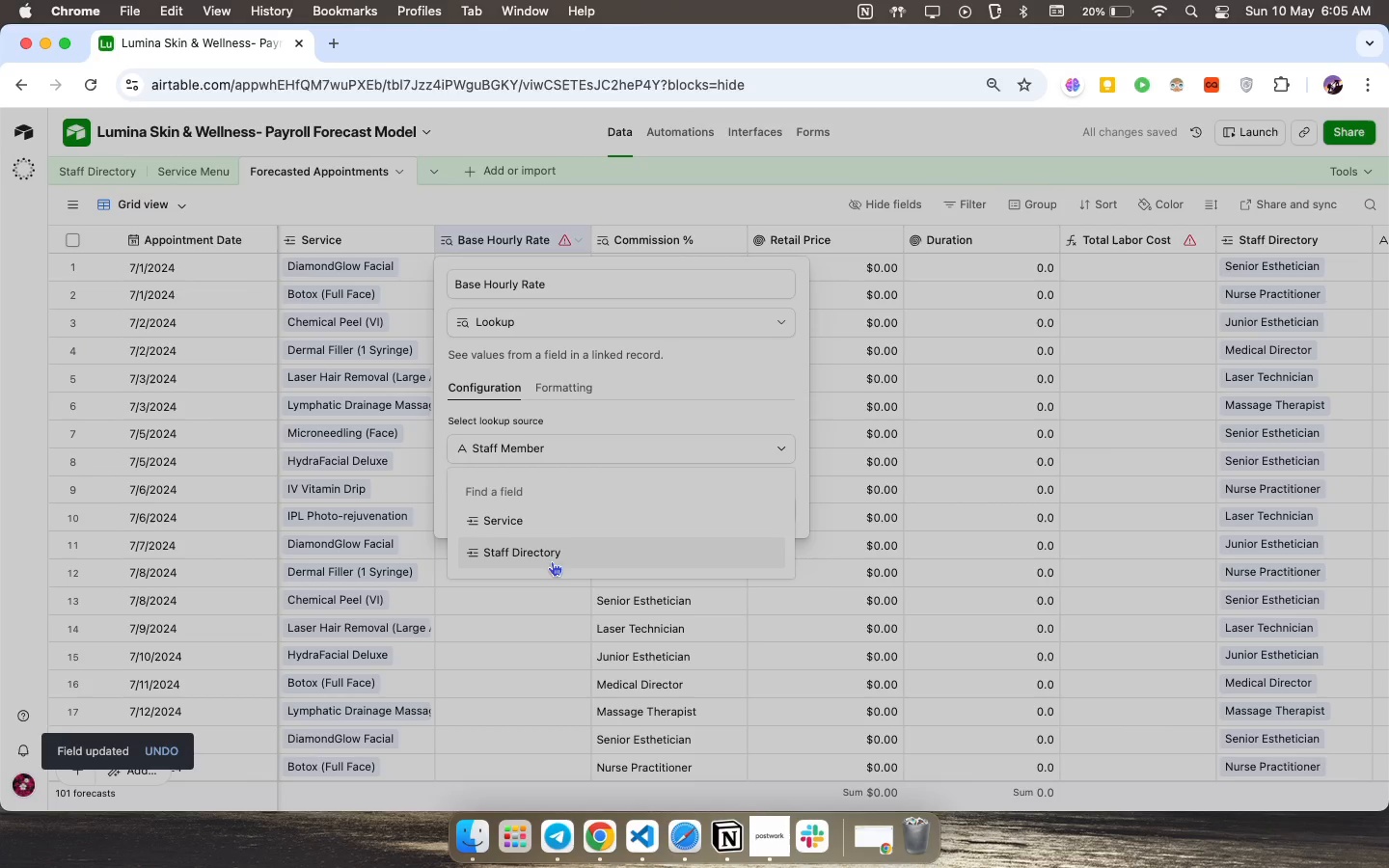 
left_click([551, 552])
 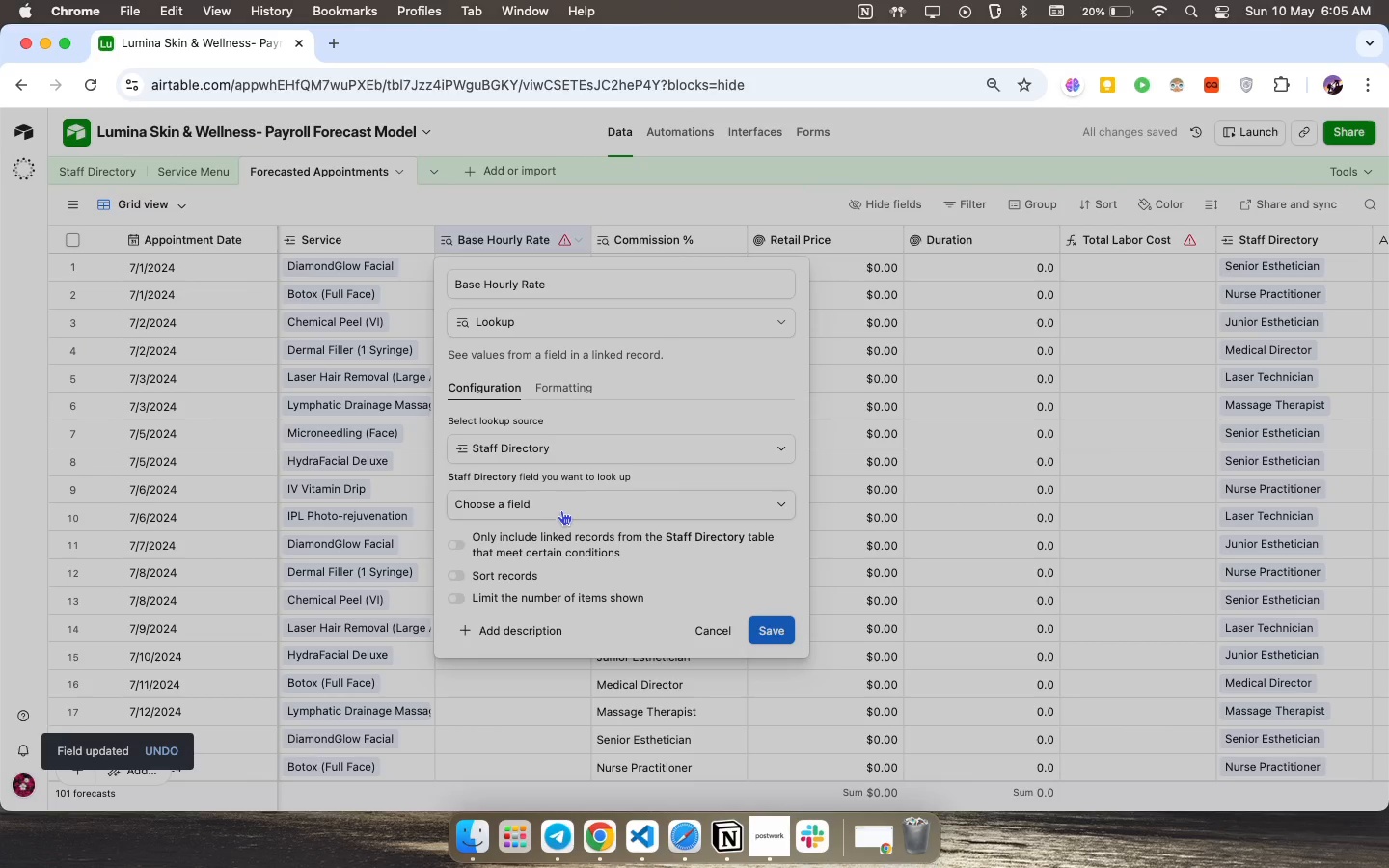 
left_click([561, 510])
 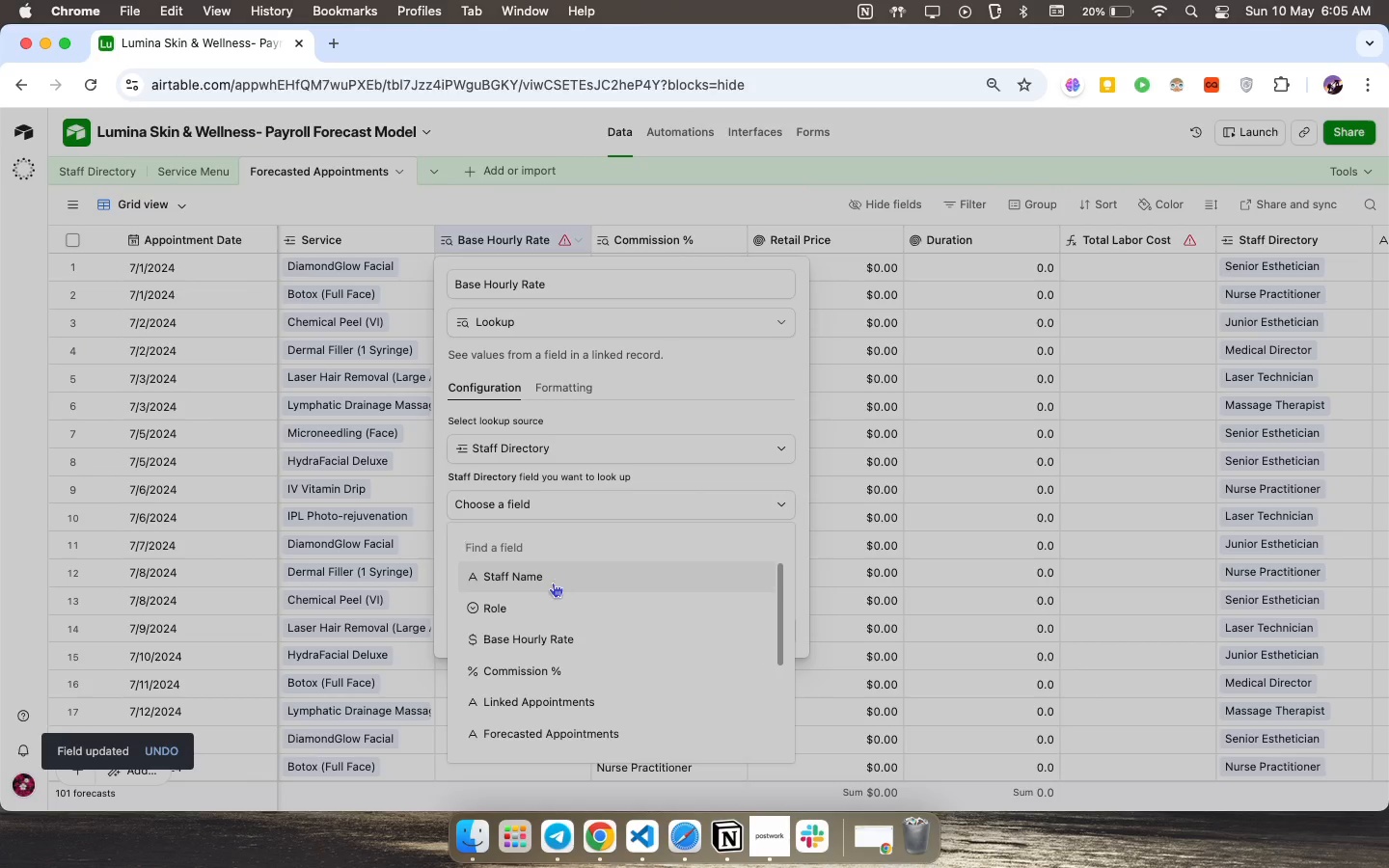 
left_click([553, 583])
 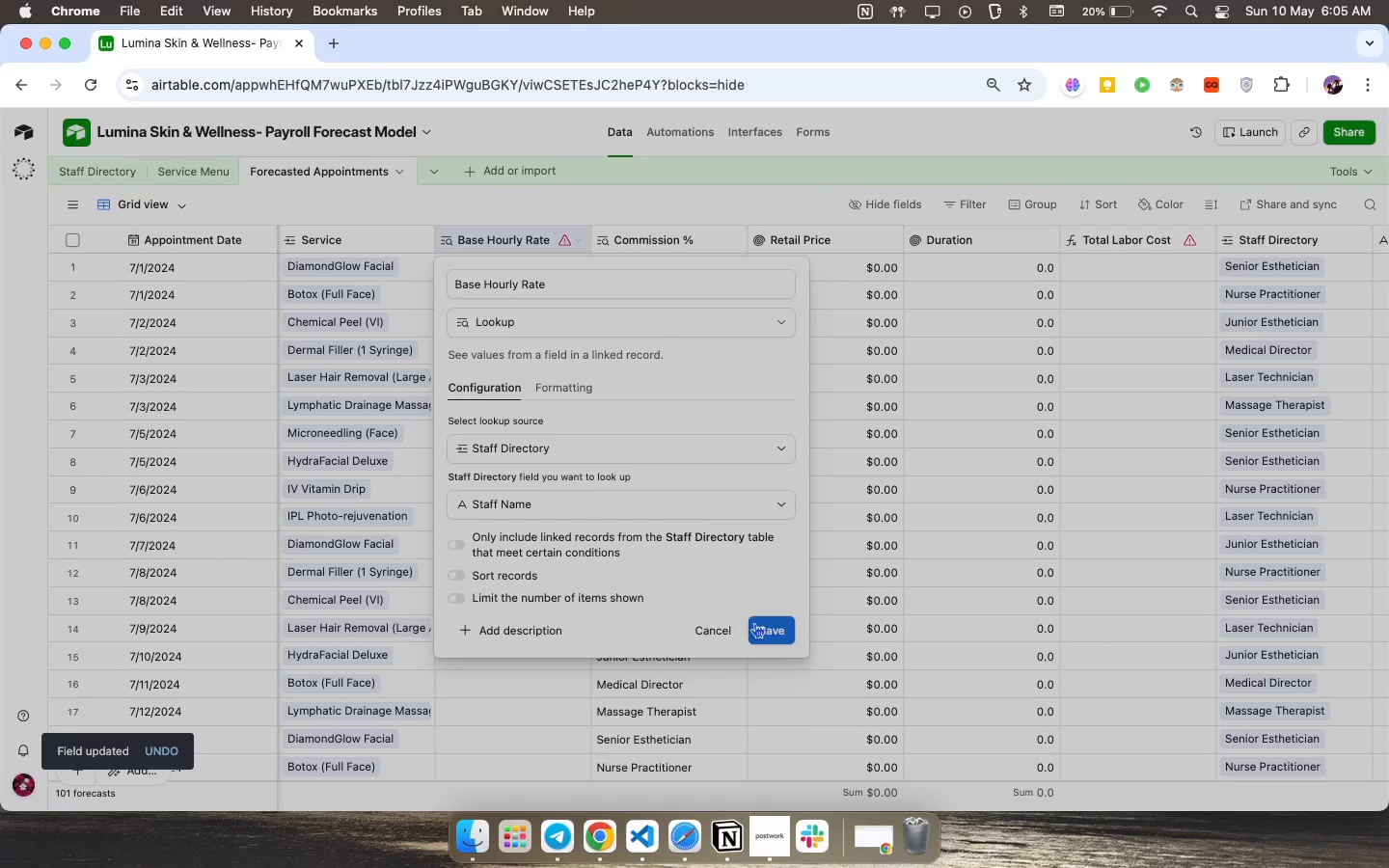 
left_click([774, 627])
 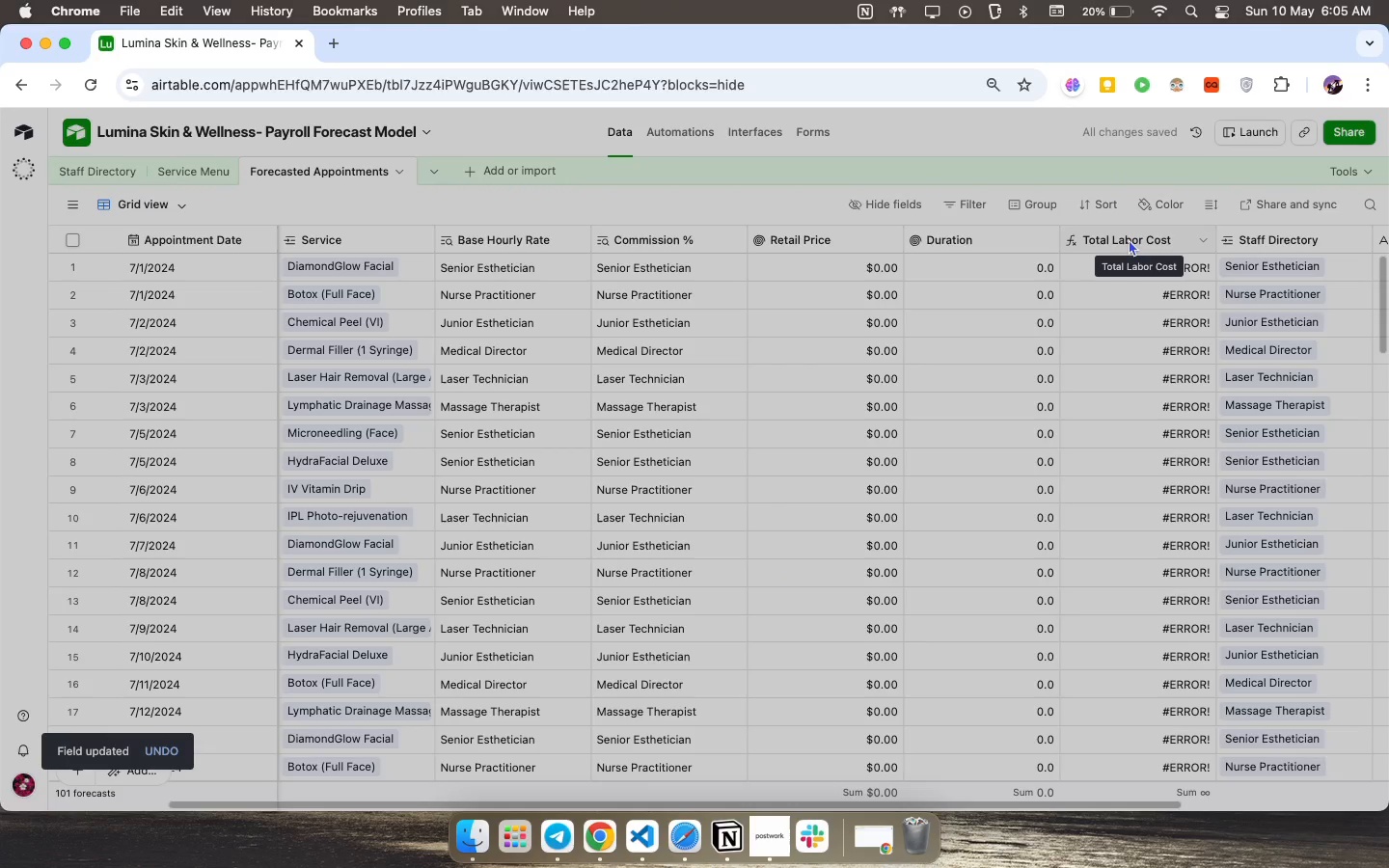 
wait(6.56)
 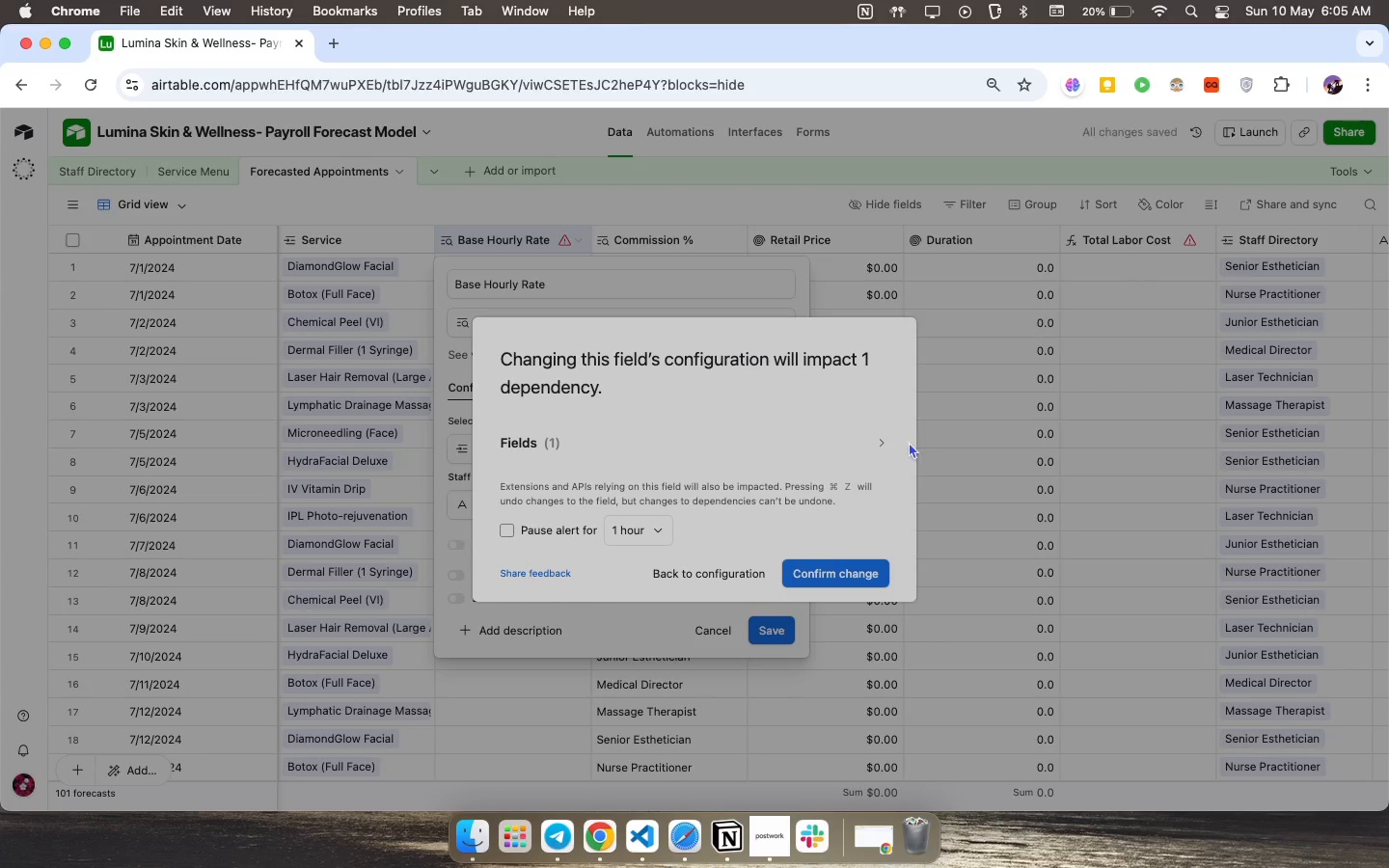 
double_click([1129, 239])
 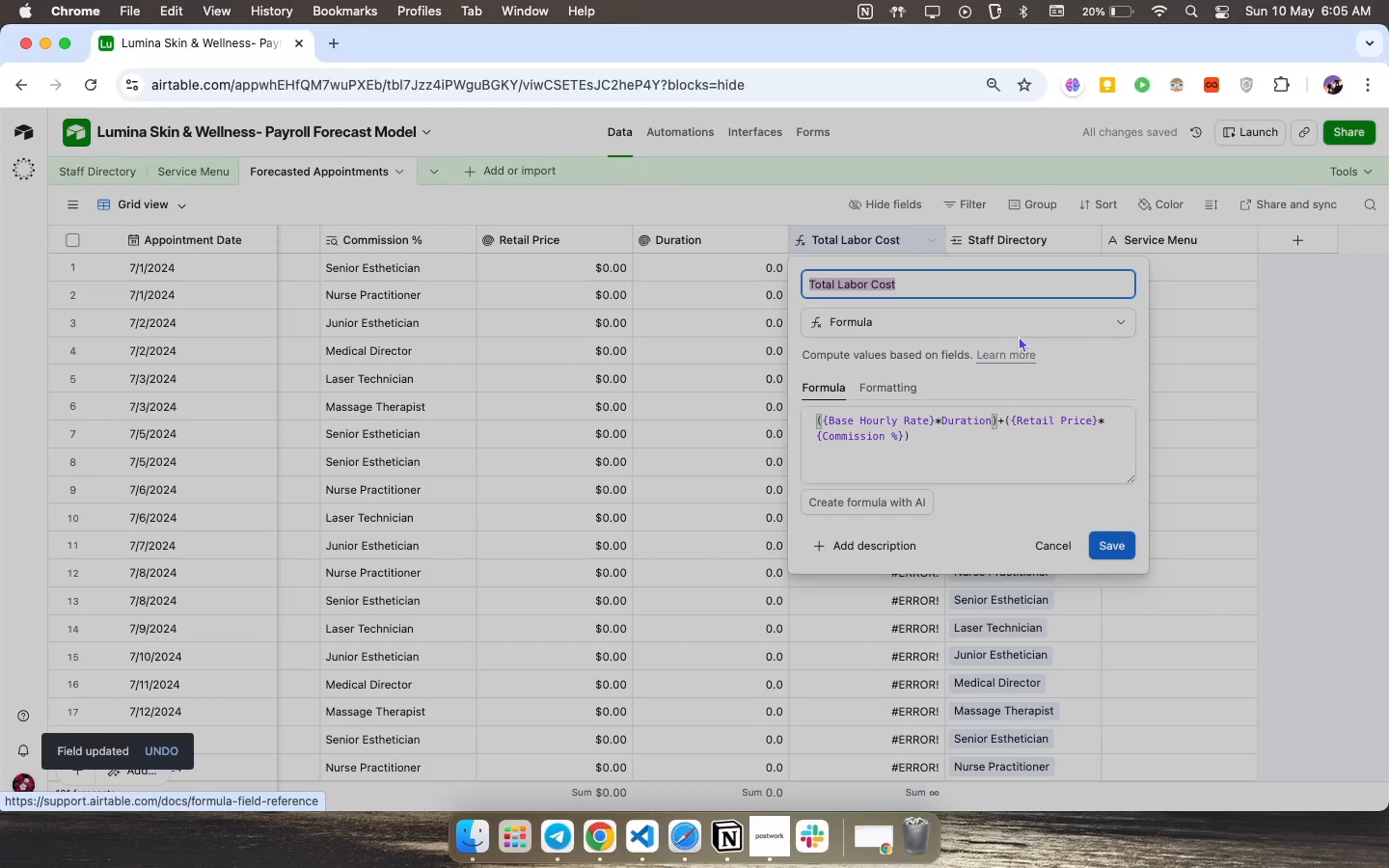 
left_click([1181, 303])
 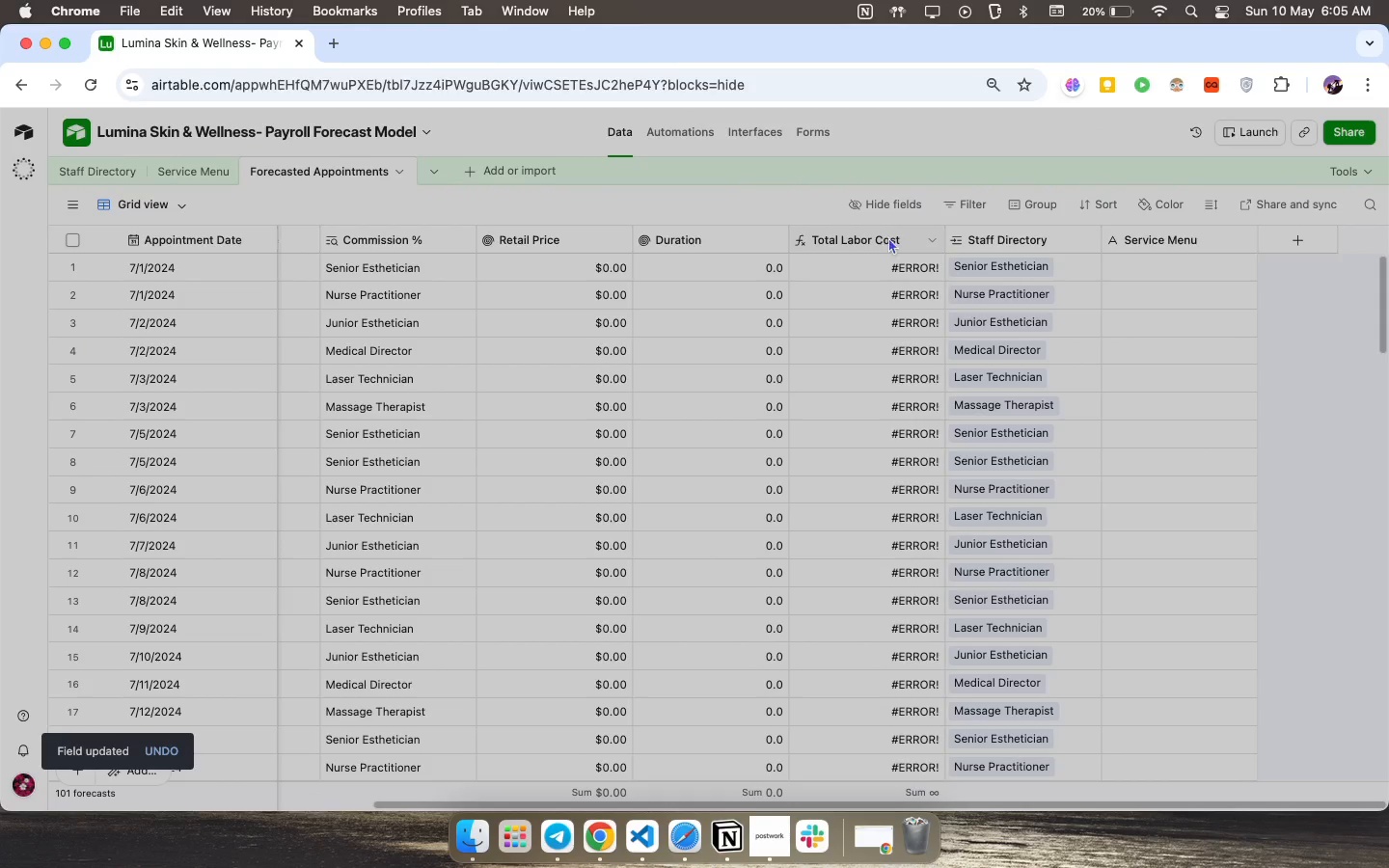 
double_click([882, 232])
 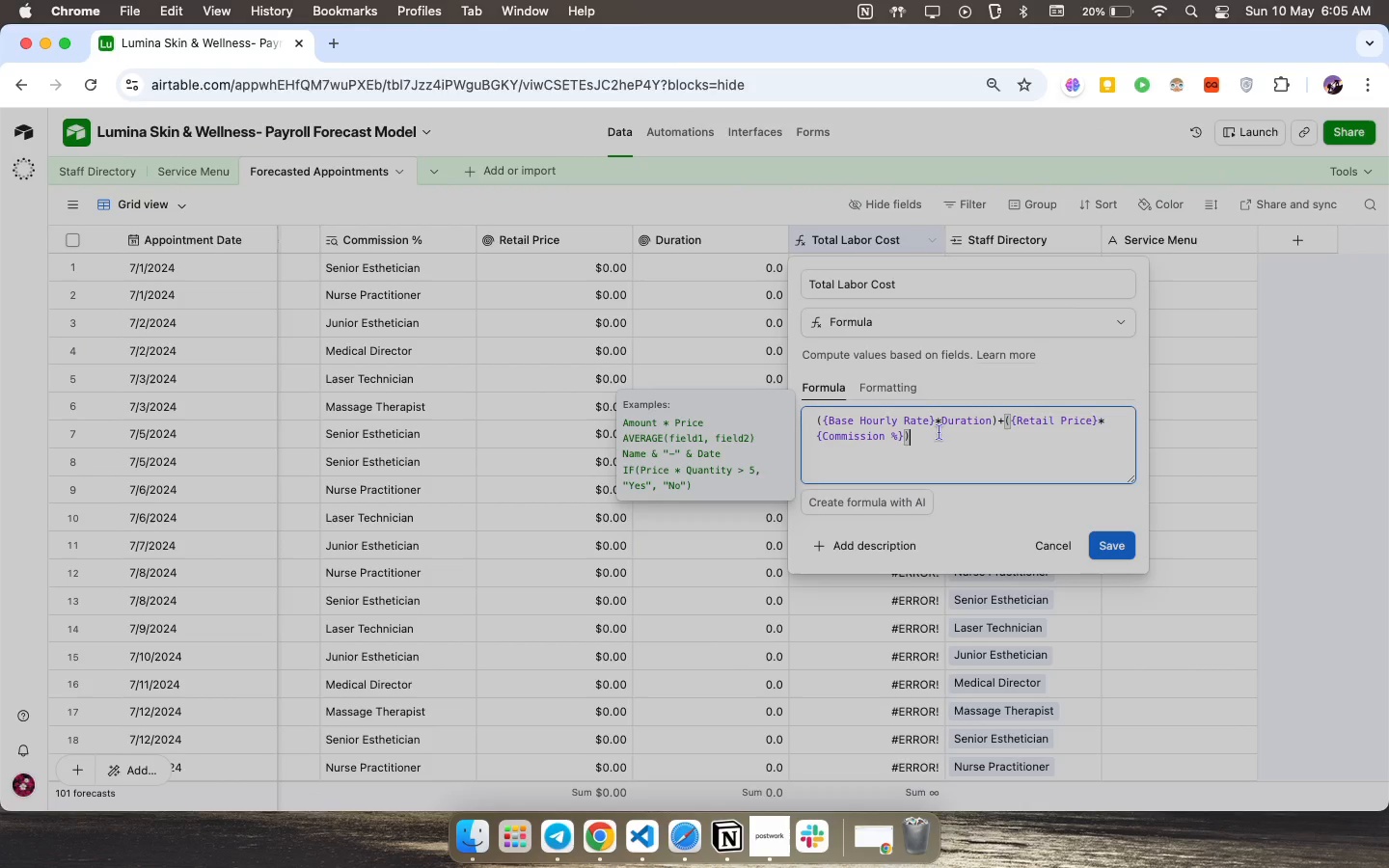 
wait(6.68)
 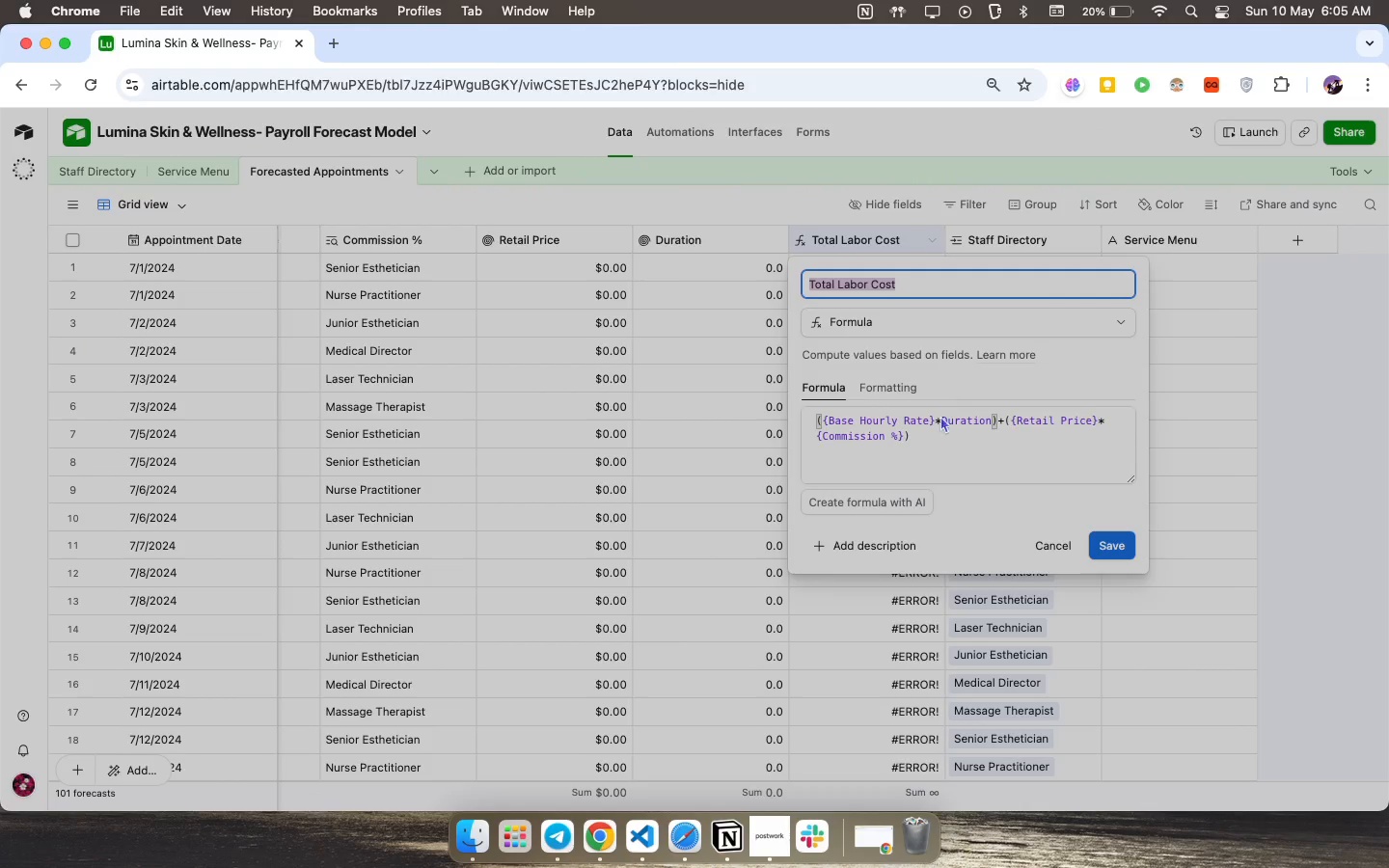 
left_click([1055, 532])
 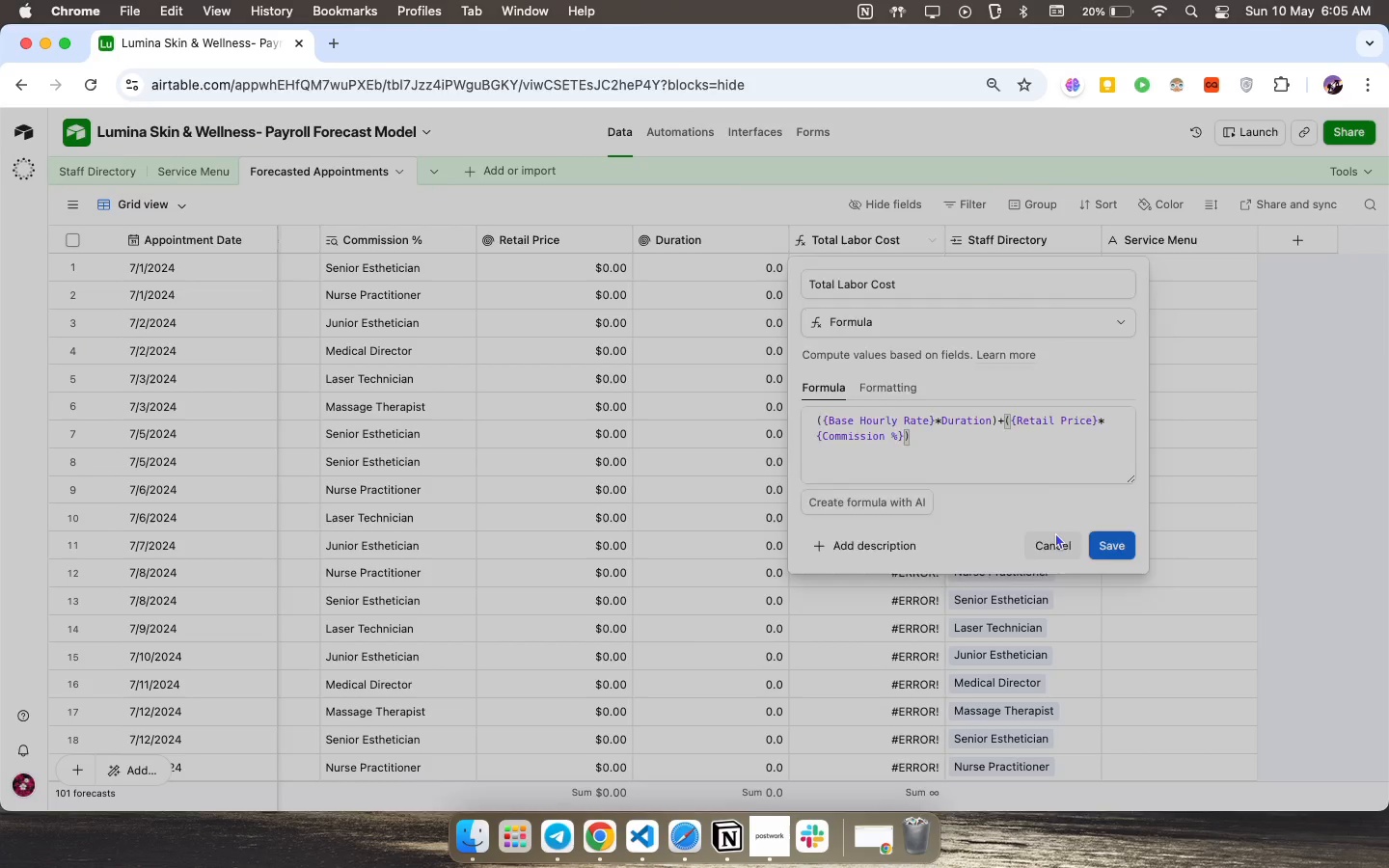 
scroll: coordinate [787, 439], scroll_direction: up, amount: 57.0
 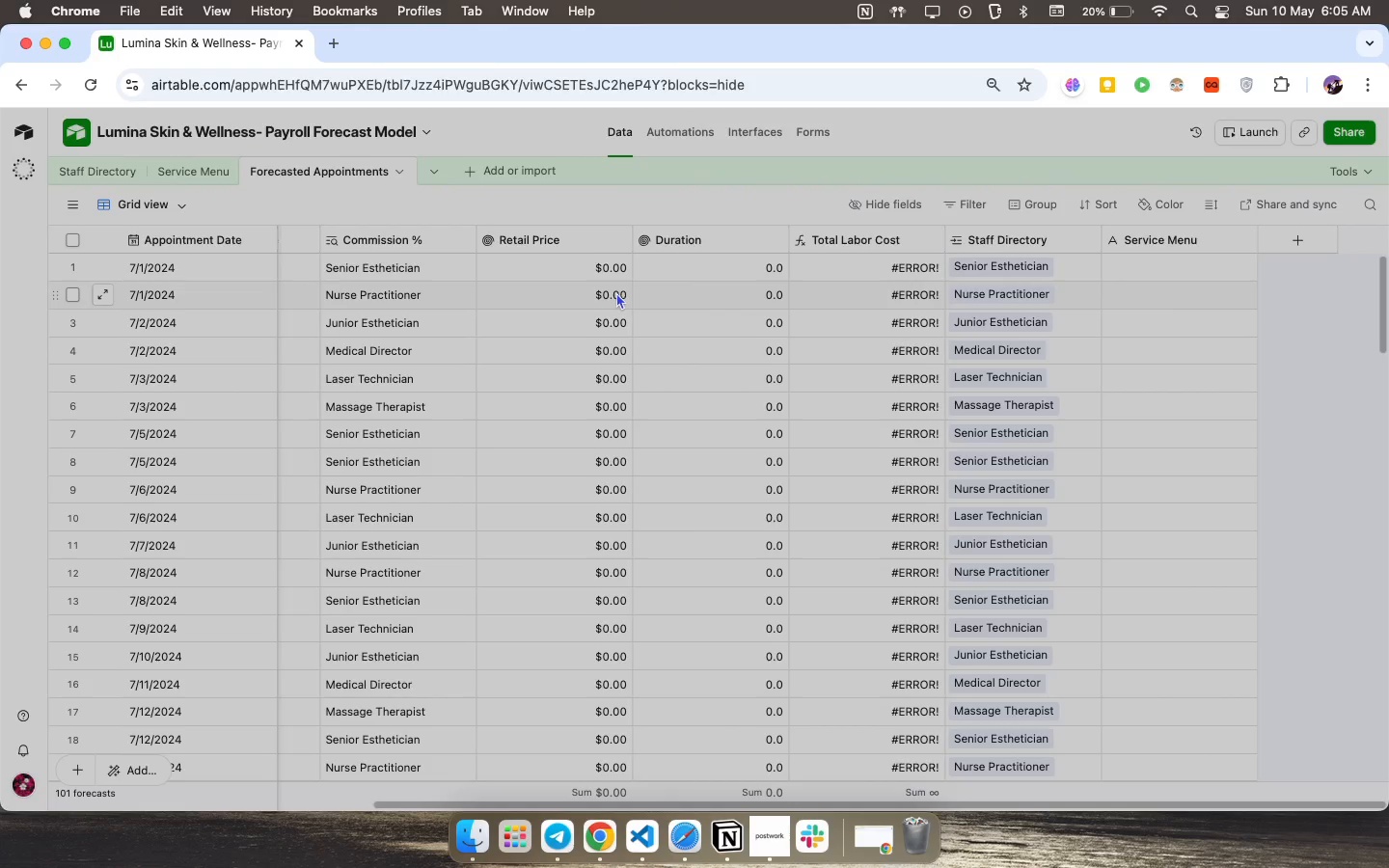 
left_click([213, 164])
 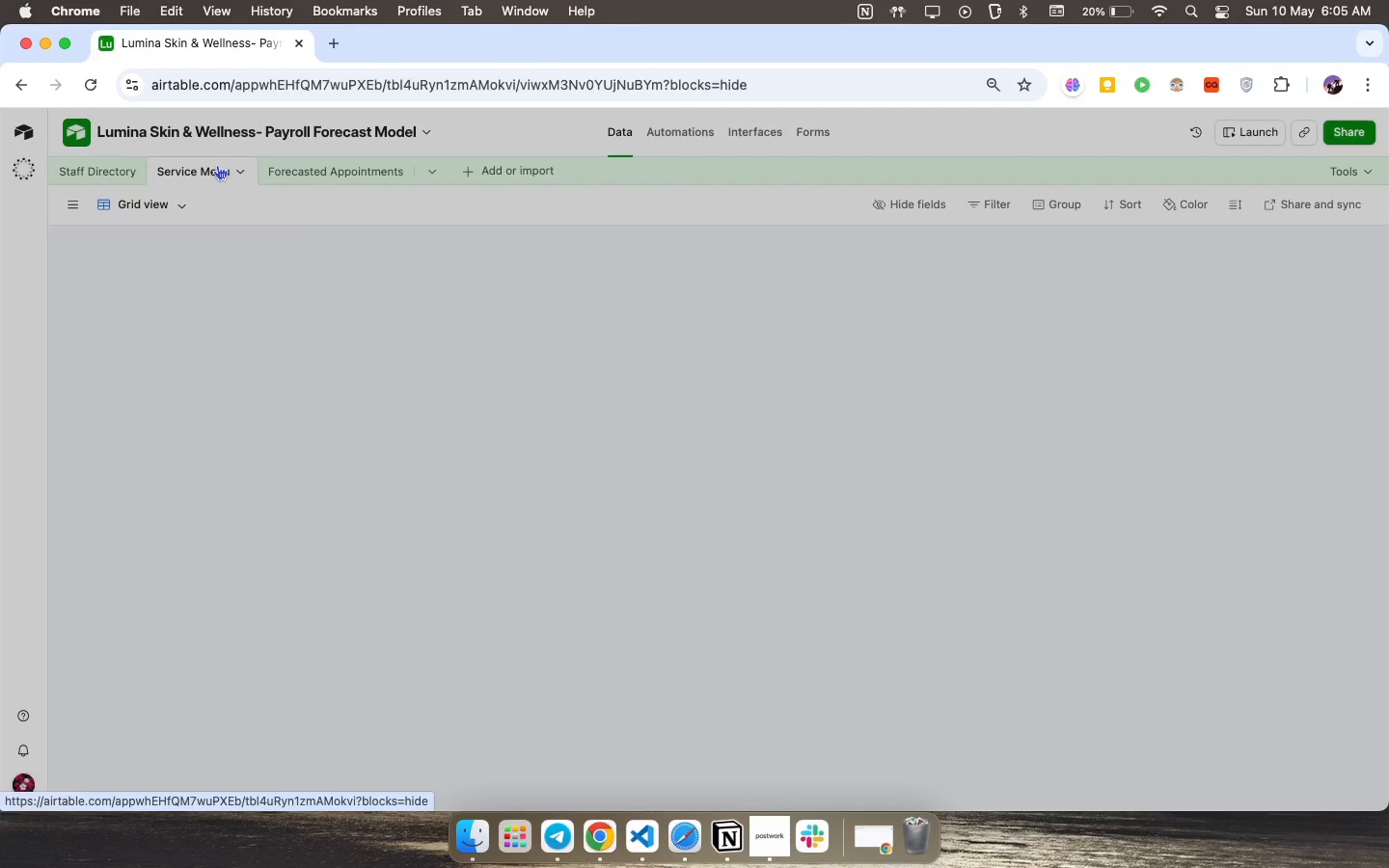 
scroll: coordinate [423, 334], scroll_direction: up, amount: 73.0
 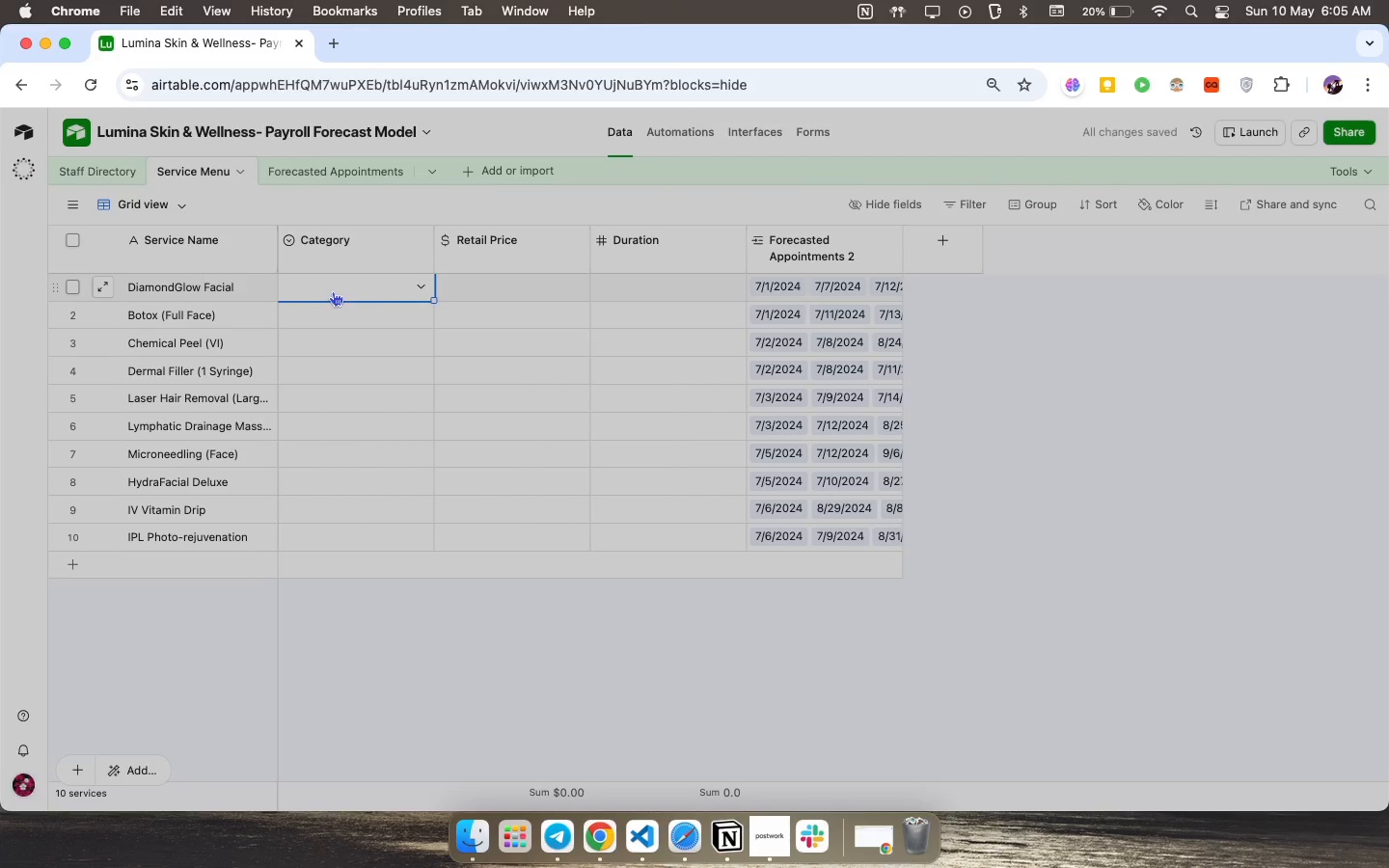 
left_click([424, 285])
 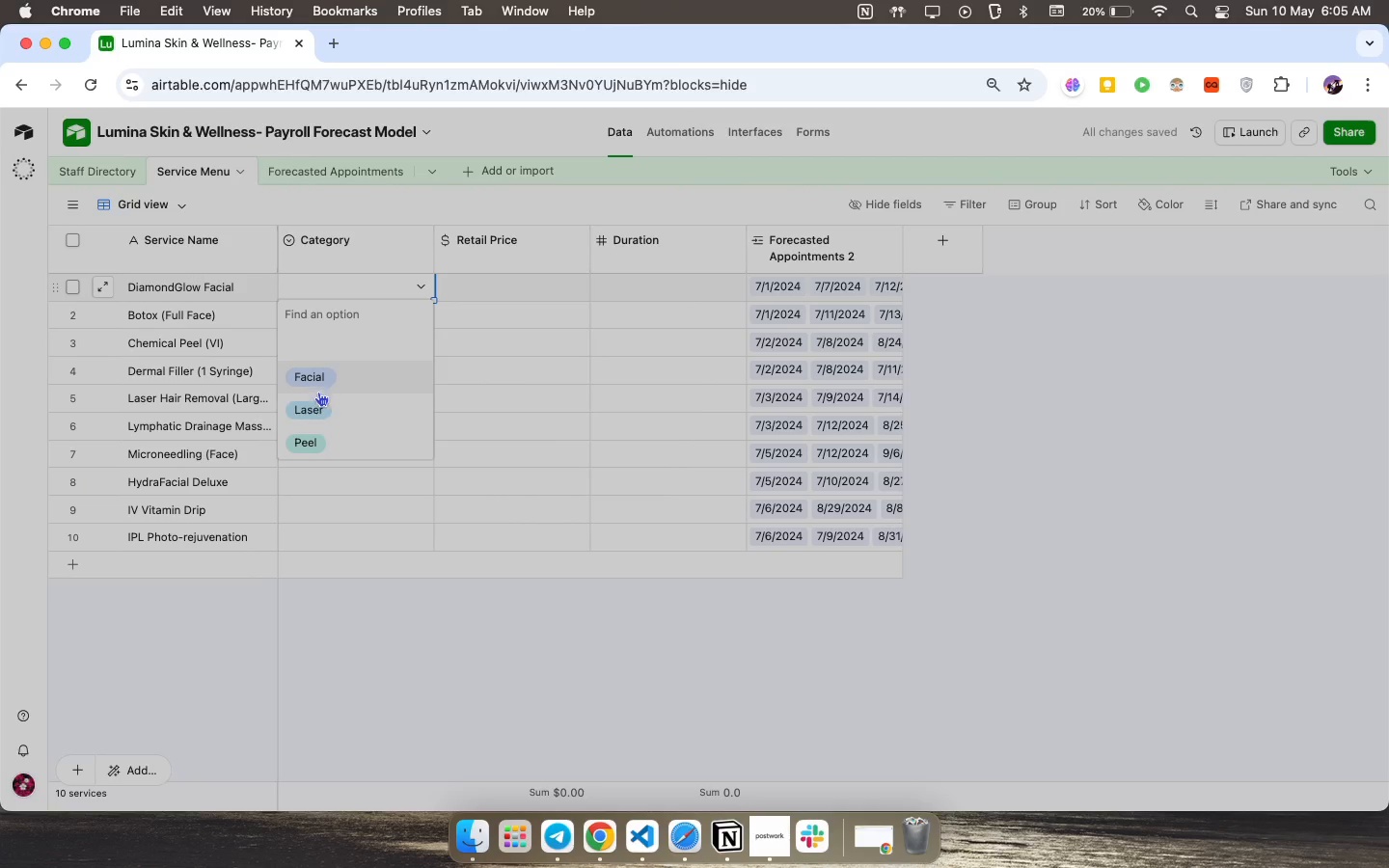 
left_click([309, 401])
 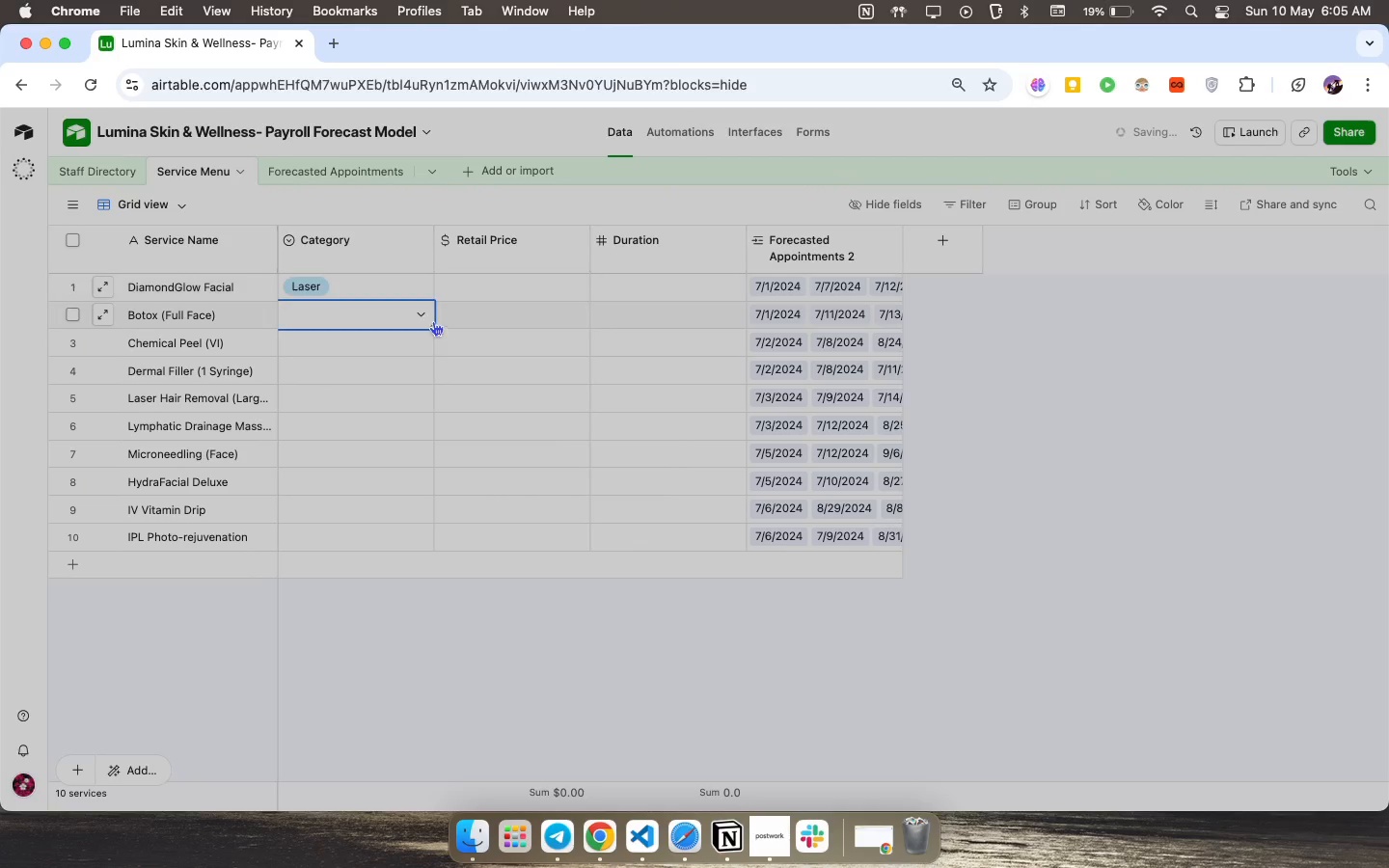 
left_click([423, 313])
 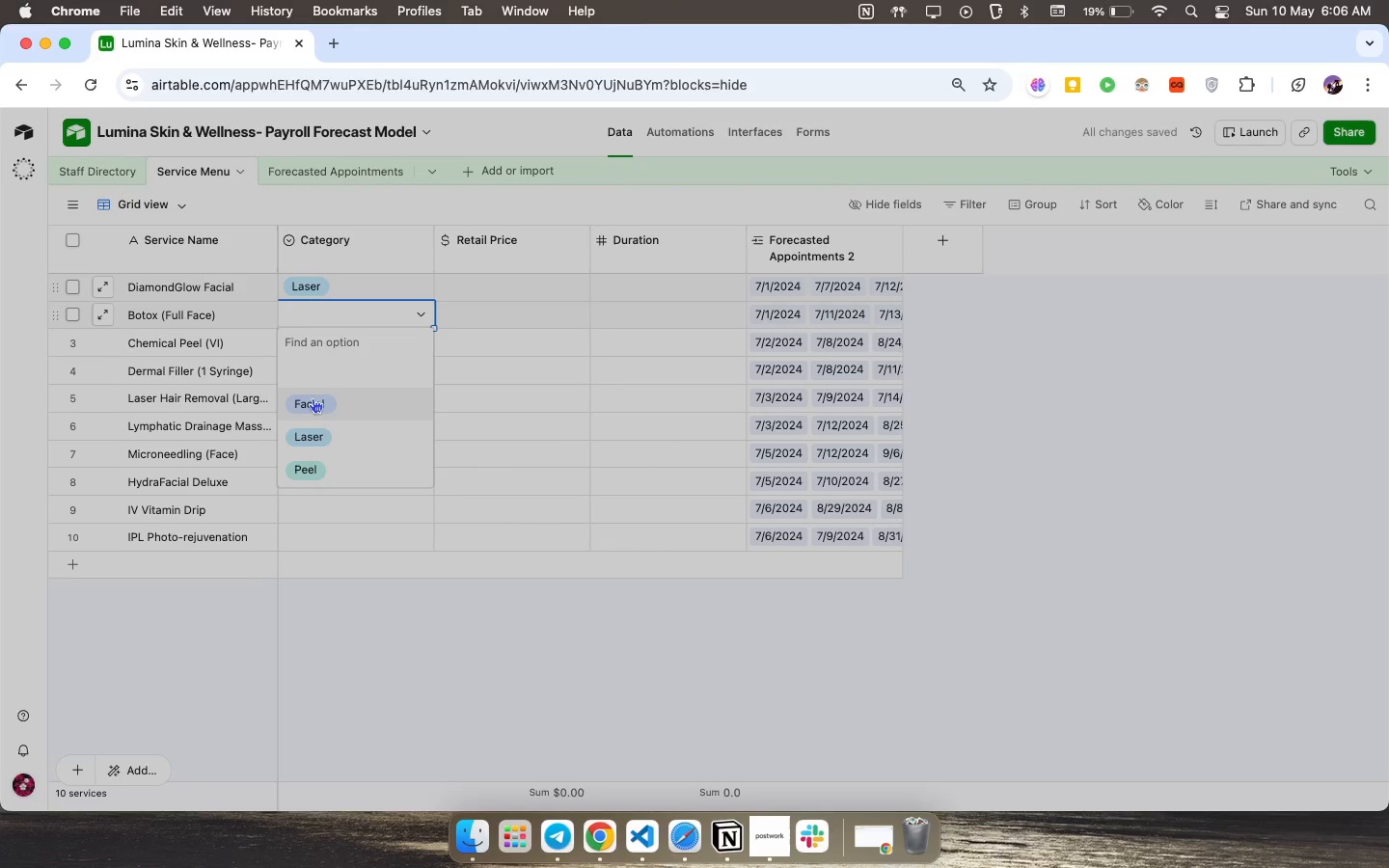 
left_click([315, 400])
 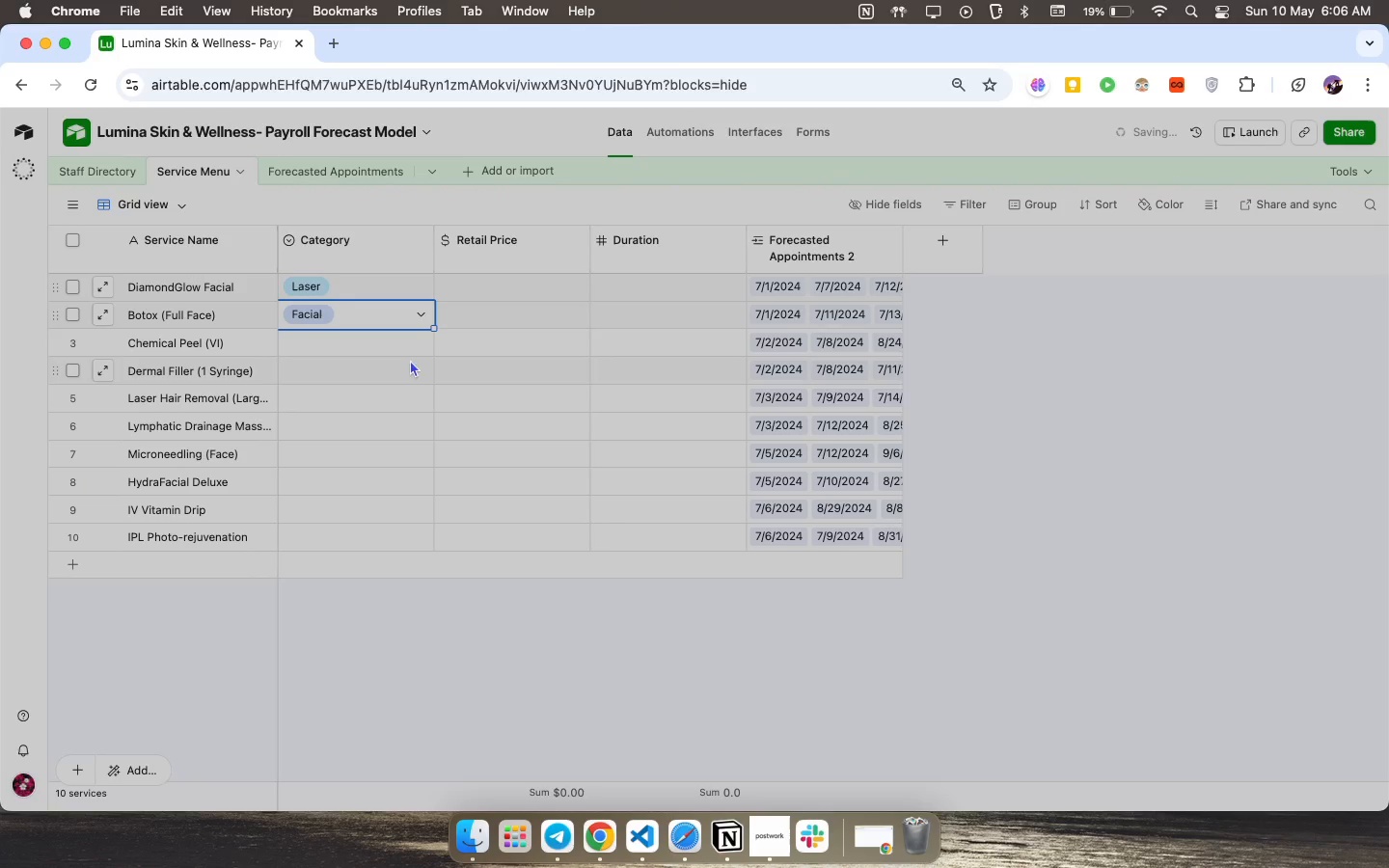 
left_click([413, 345])
 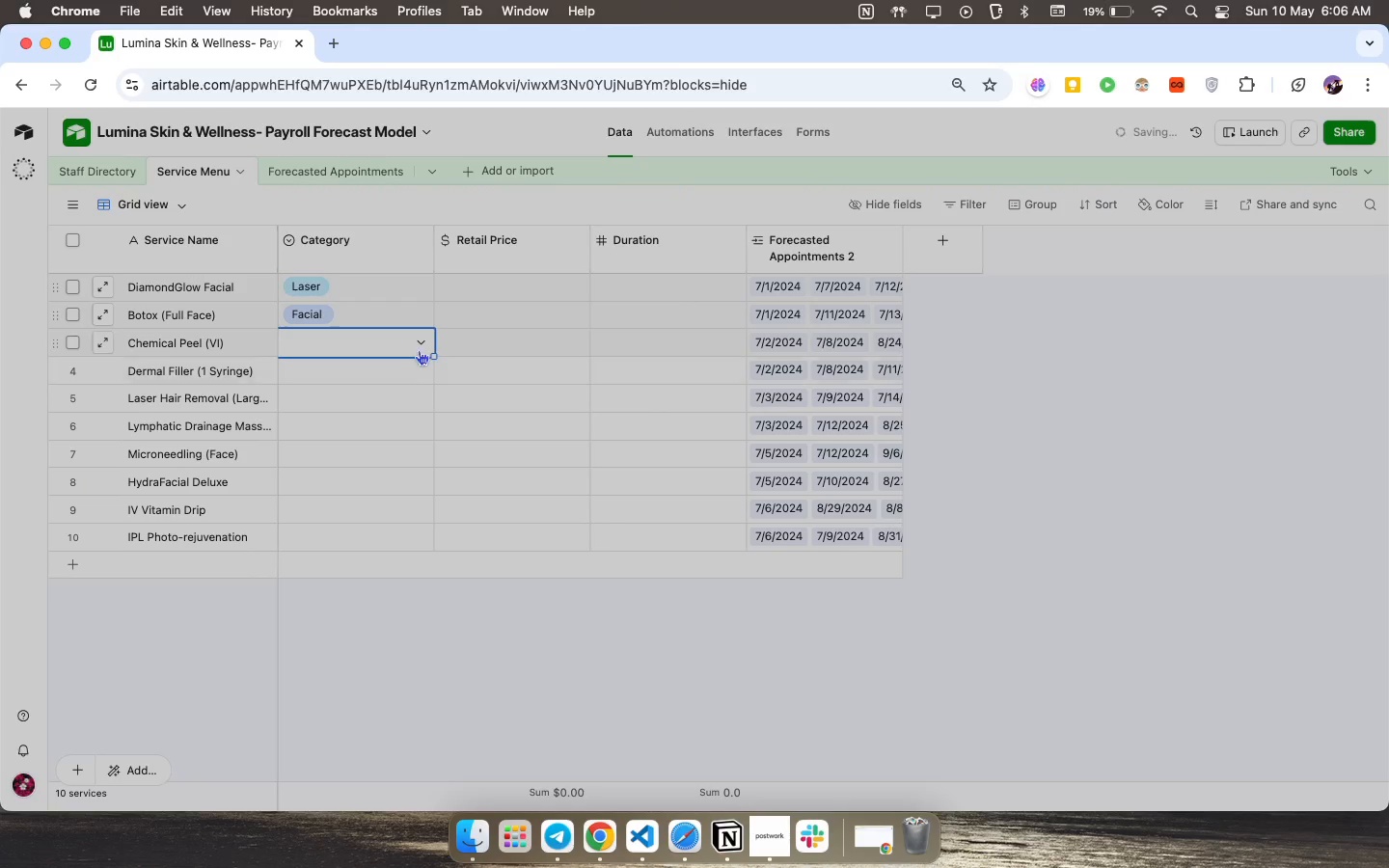 
left_click([420, 343])
 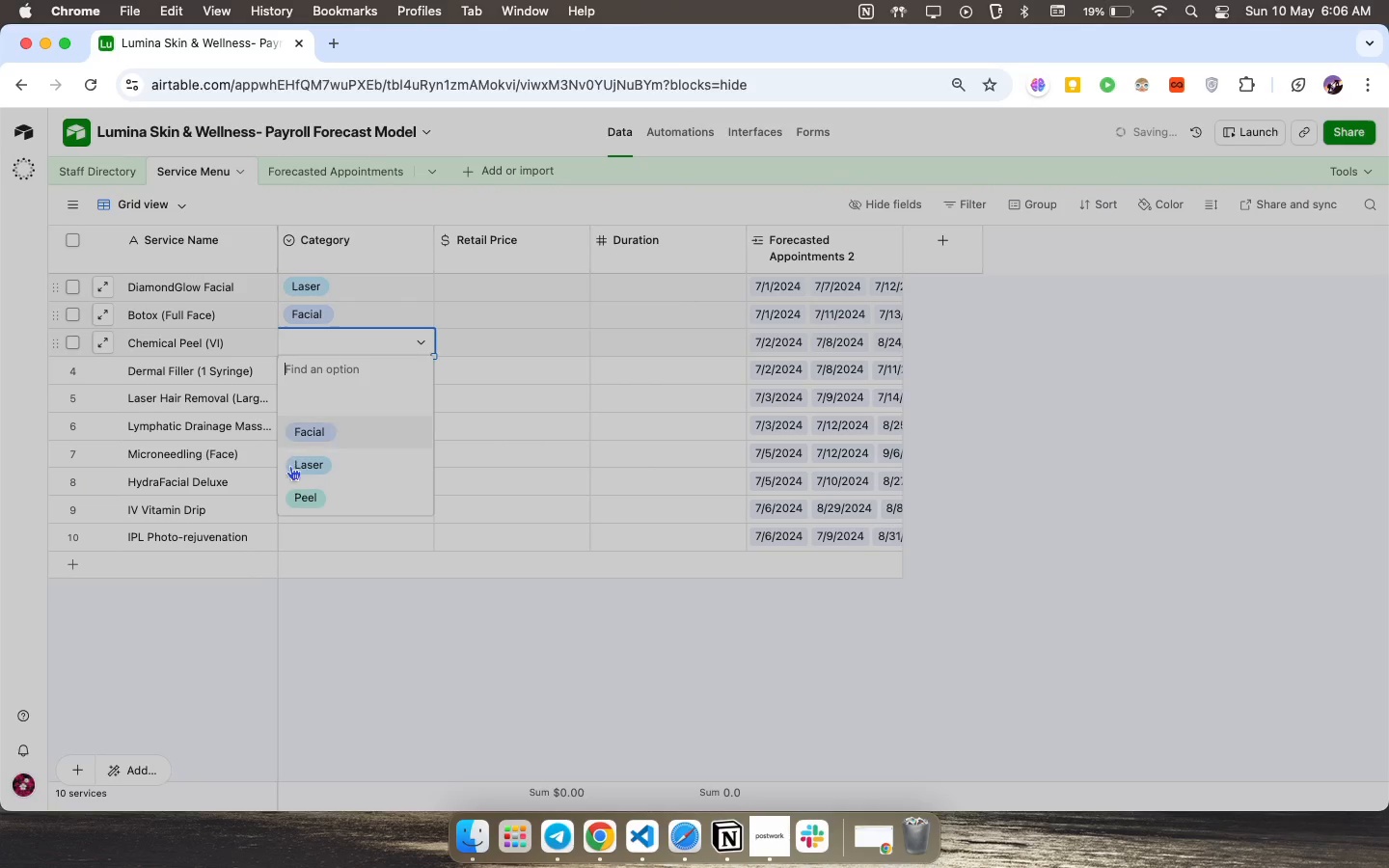 
left_click([303, 494])
 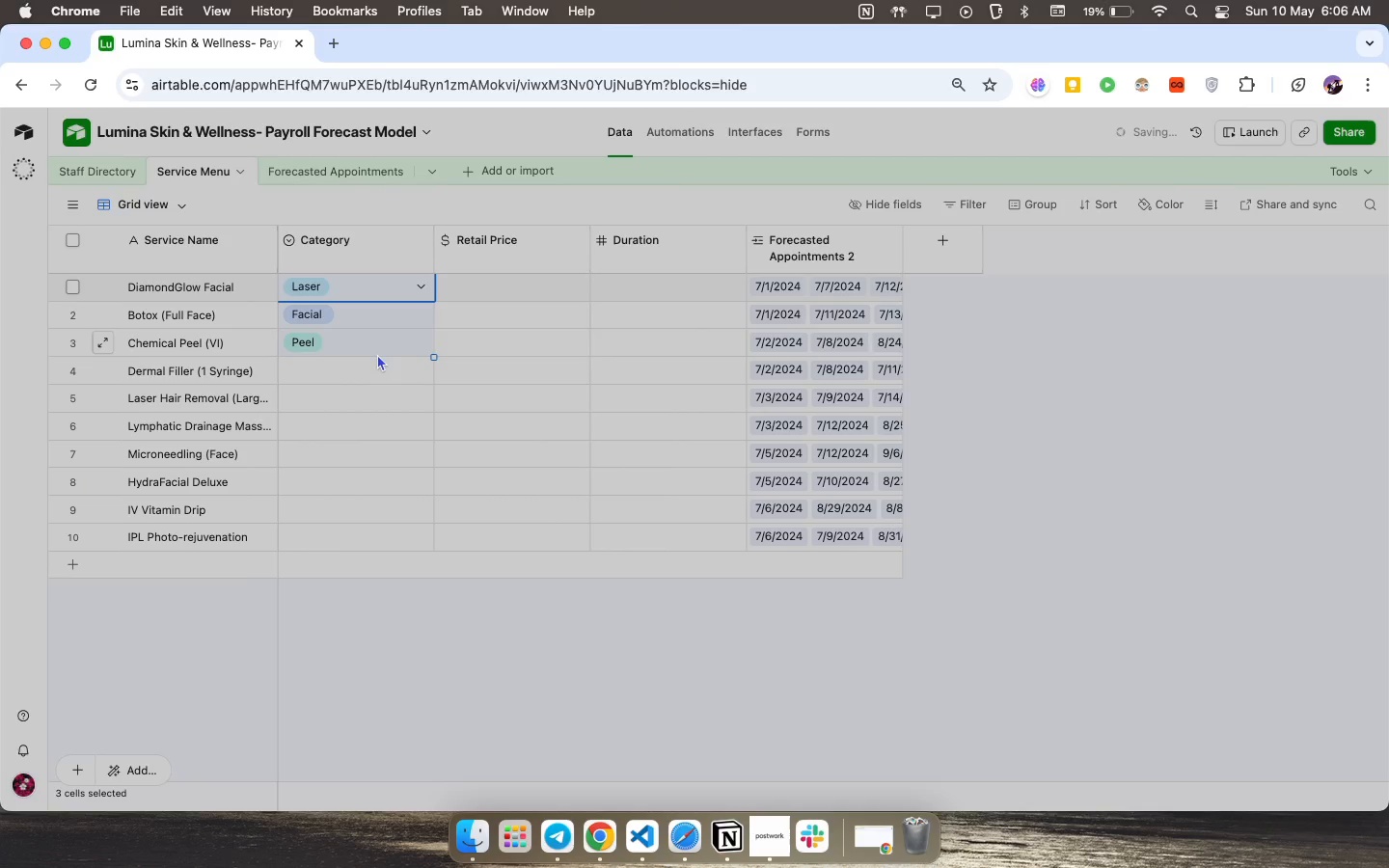 
left_click_drag(start_coordinate=[365, 288], to_coordinate=[377, 354])
 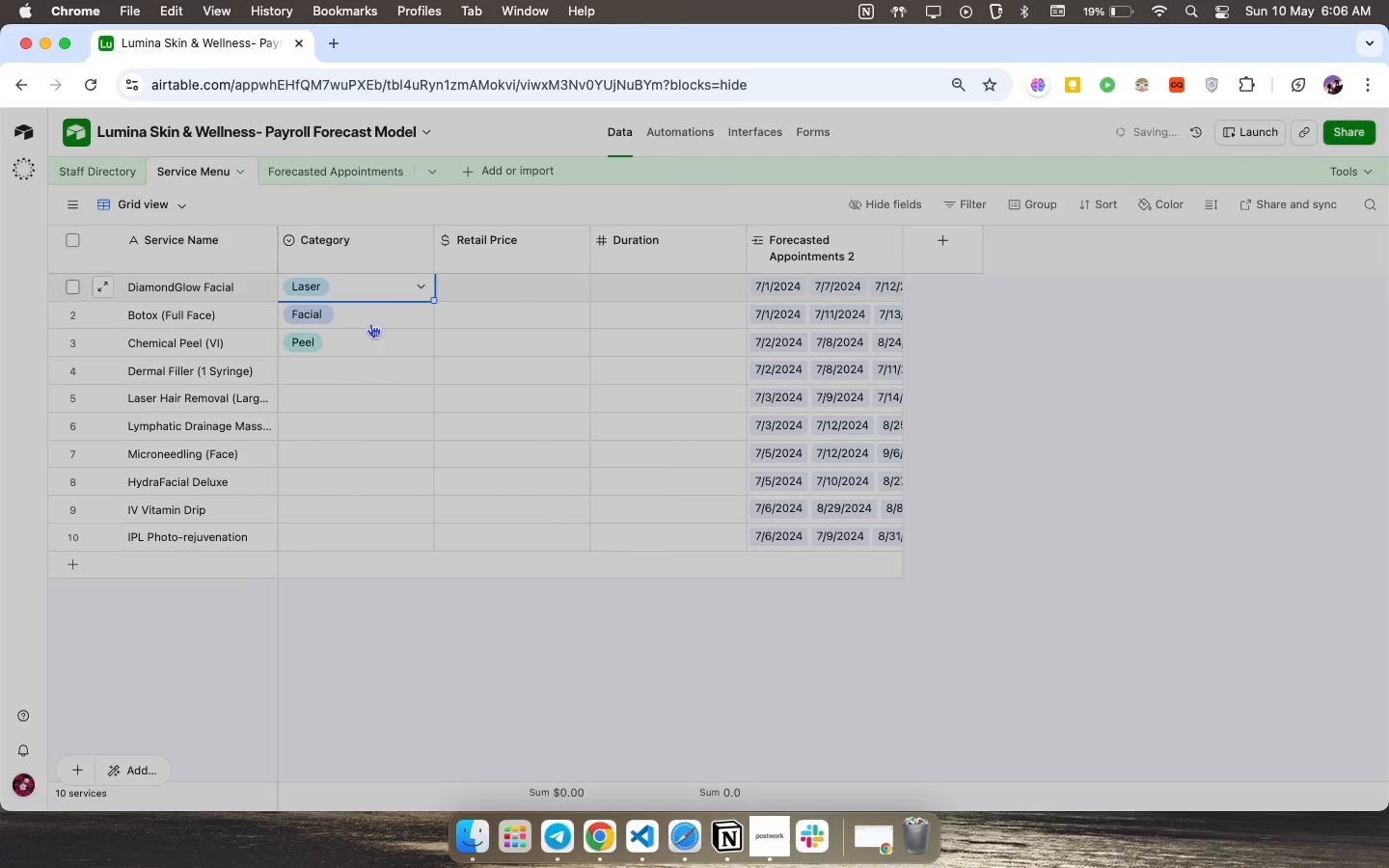 
left_click_drag(start_coordinate=[433, 356], to_coordinate=[401, 533])
 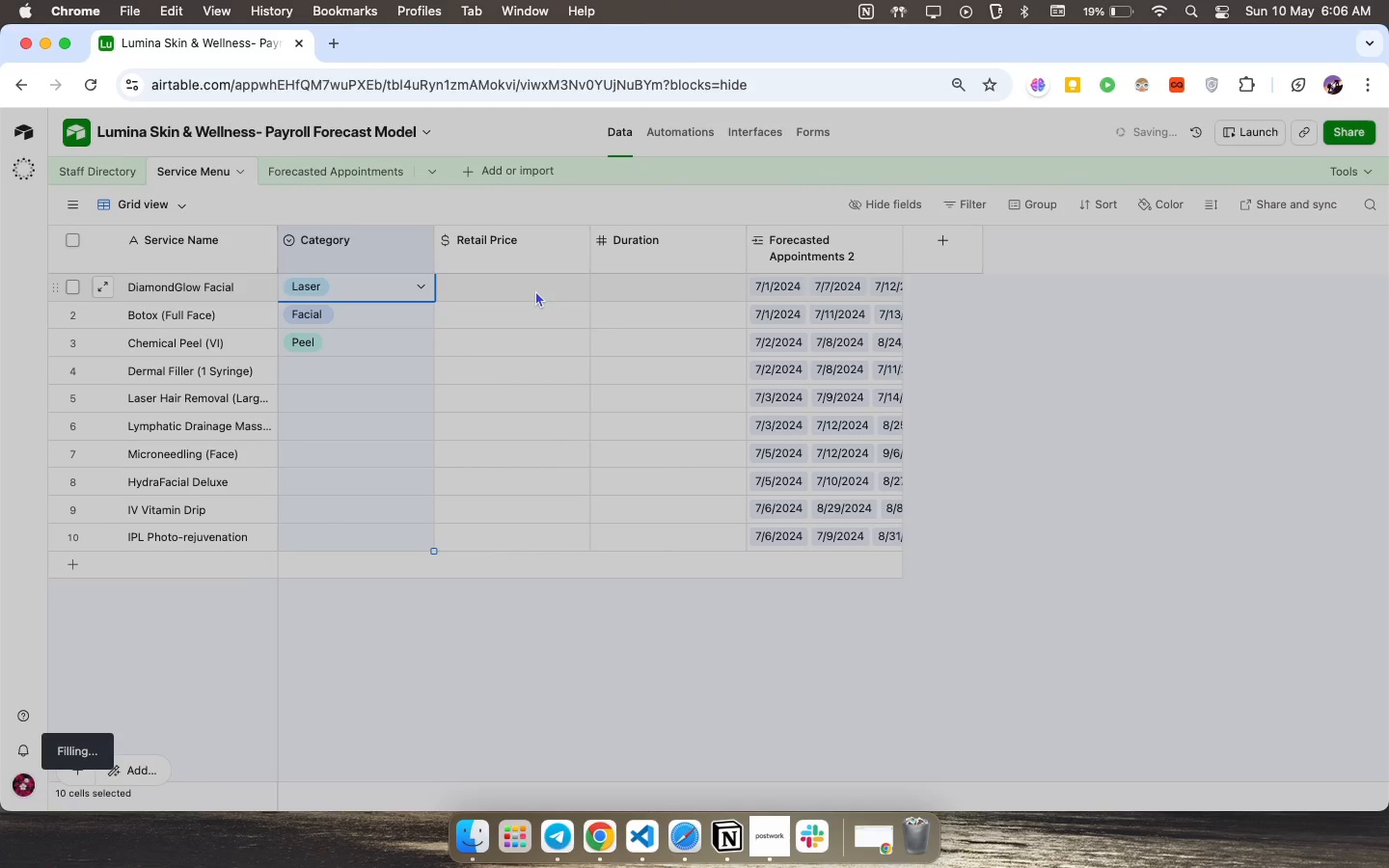 
left_click([535, 290])
 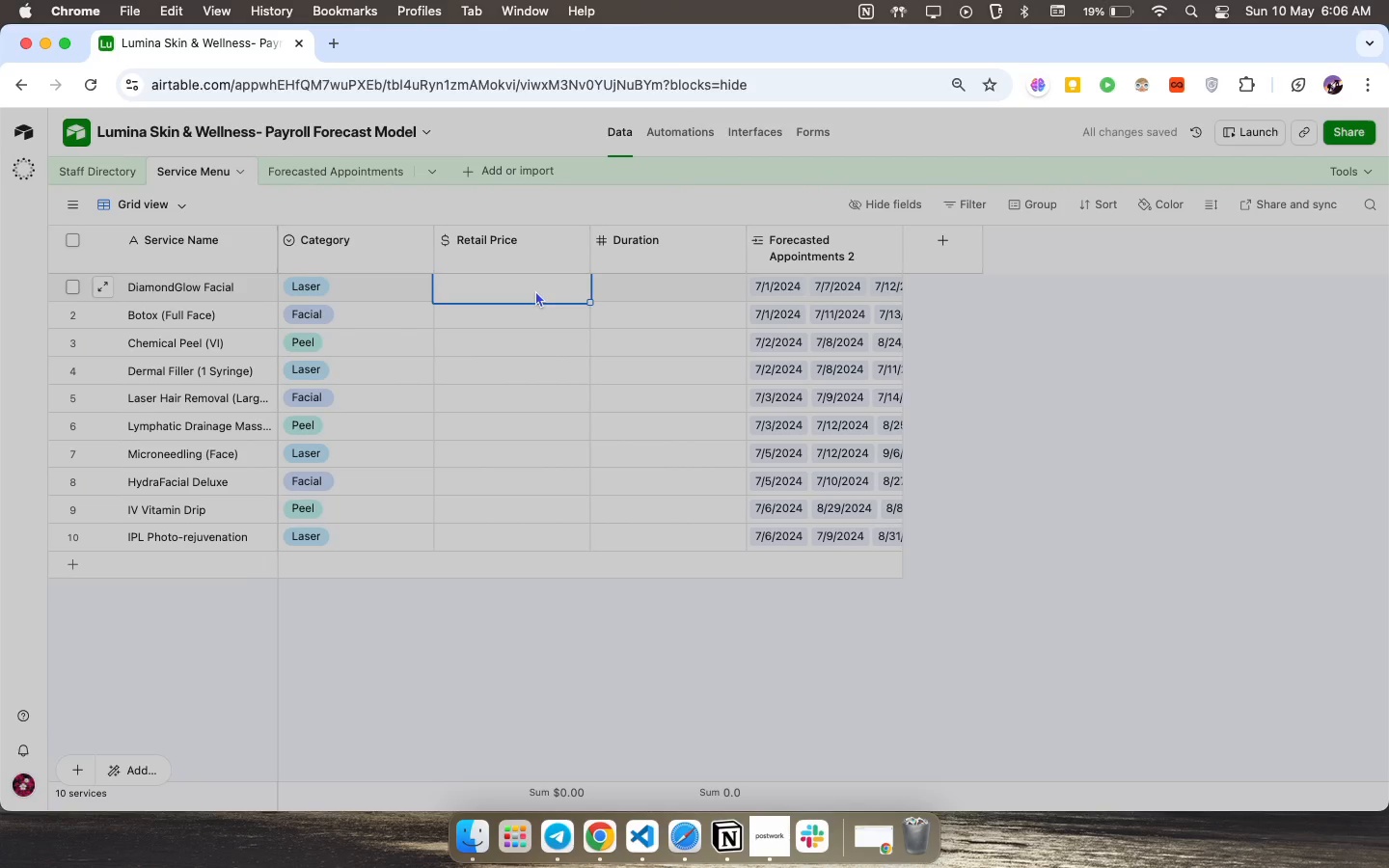 
double_click([535, 290])
 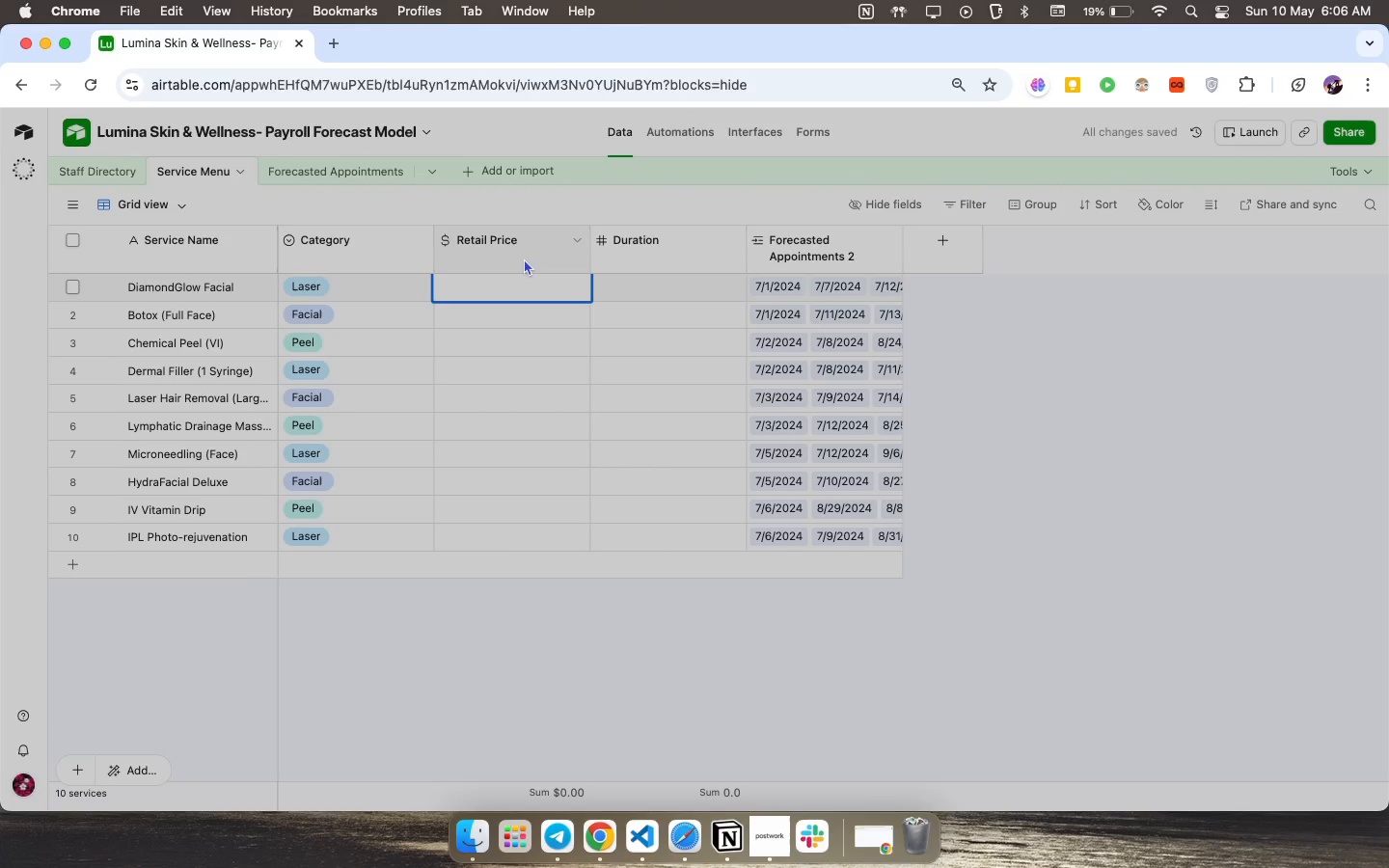 
key(4)
 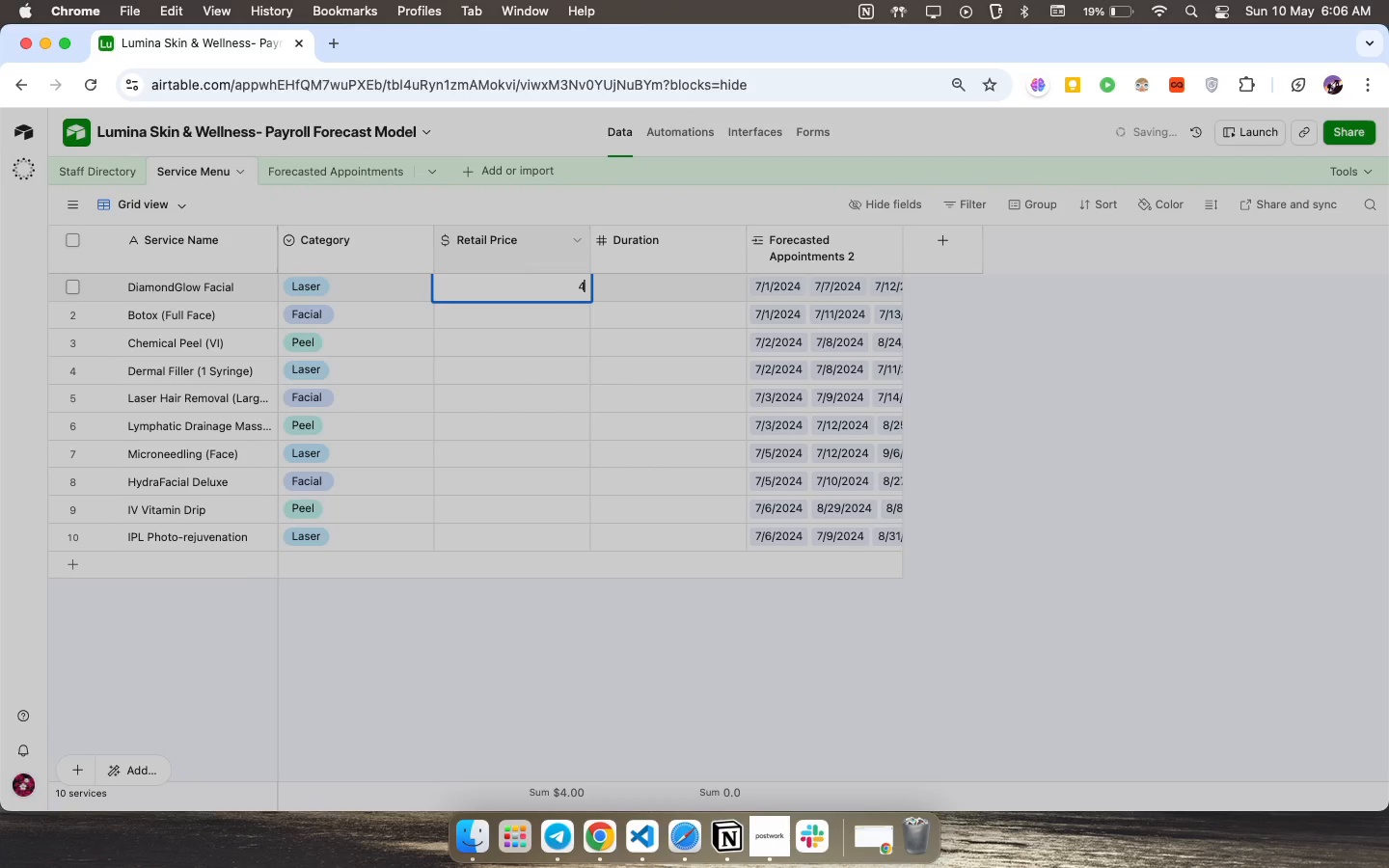 
key(Enter)
 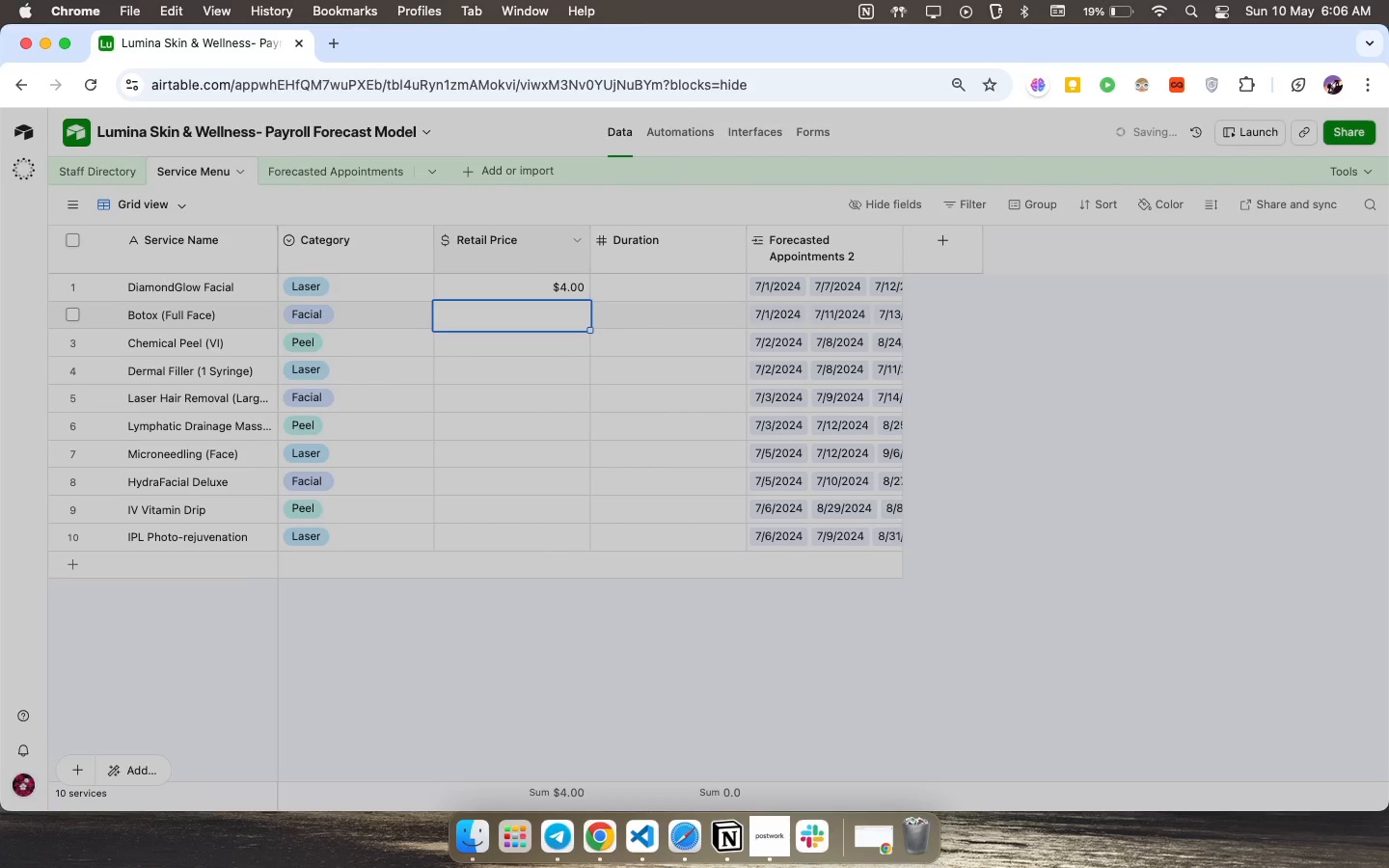 
key(6)
 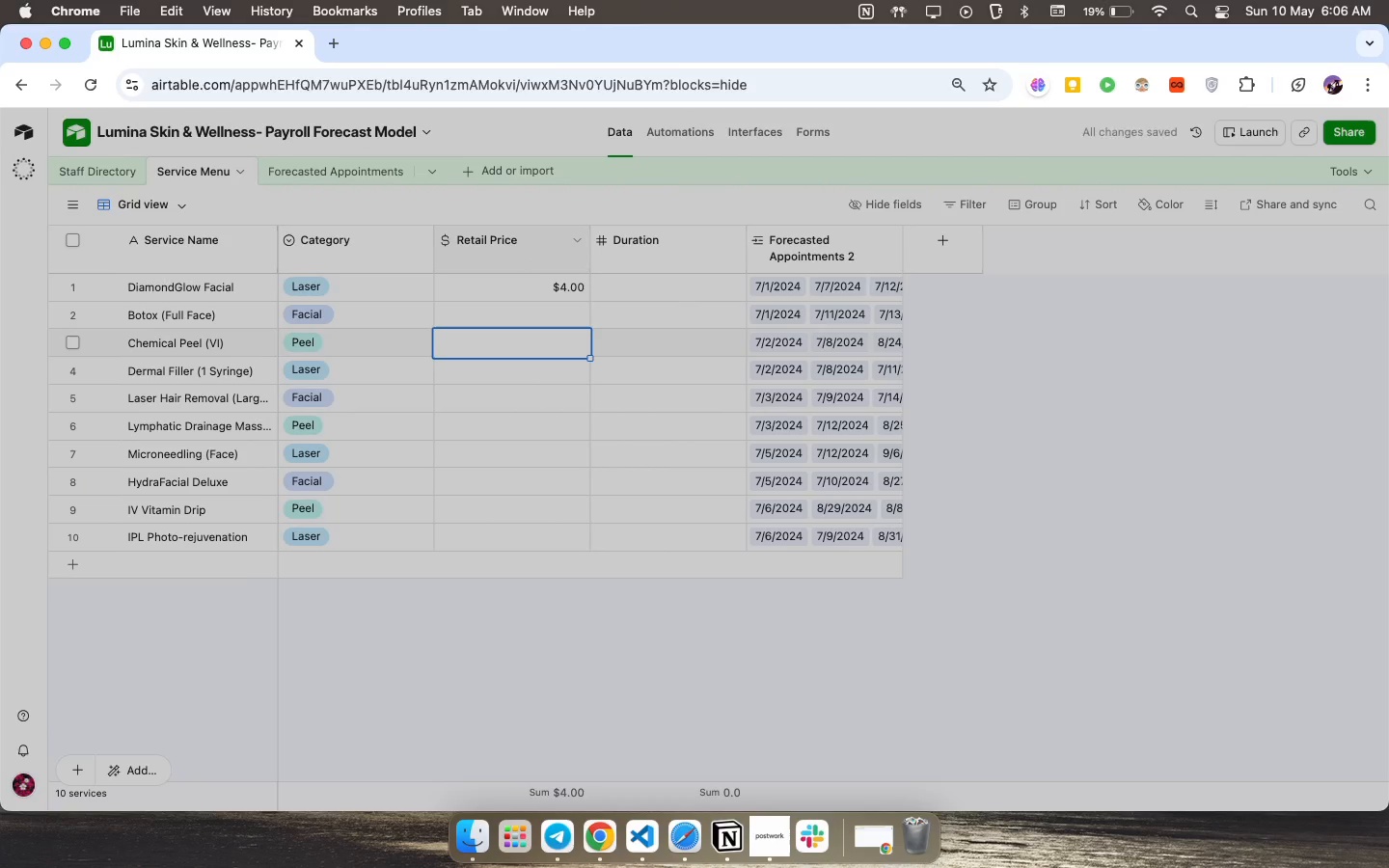 
key(Enter)
 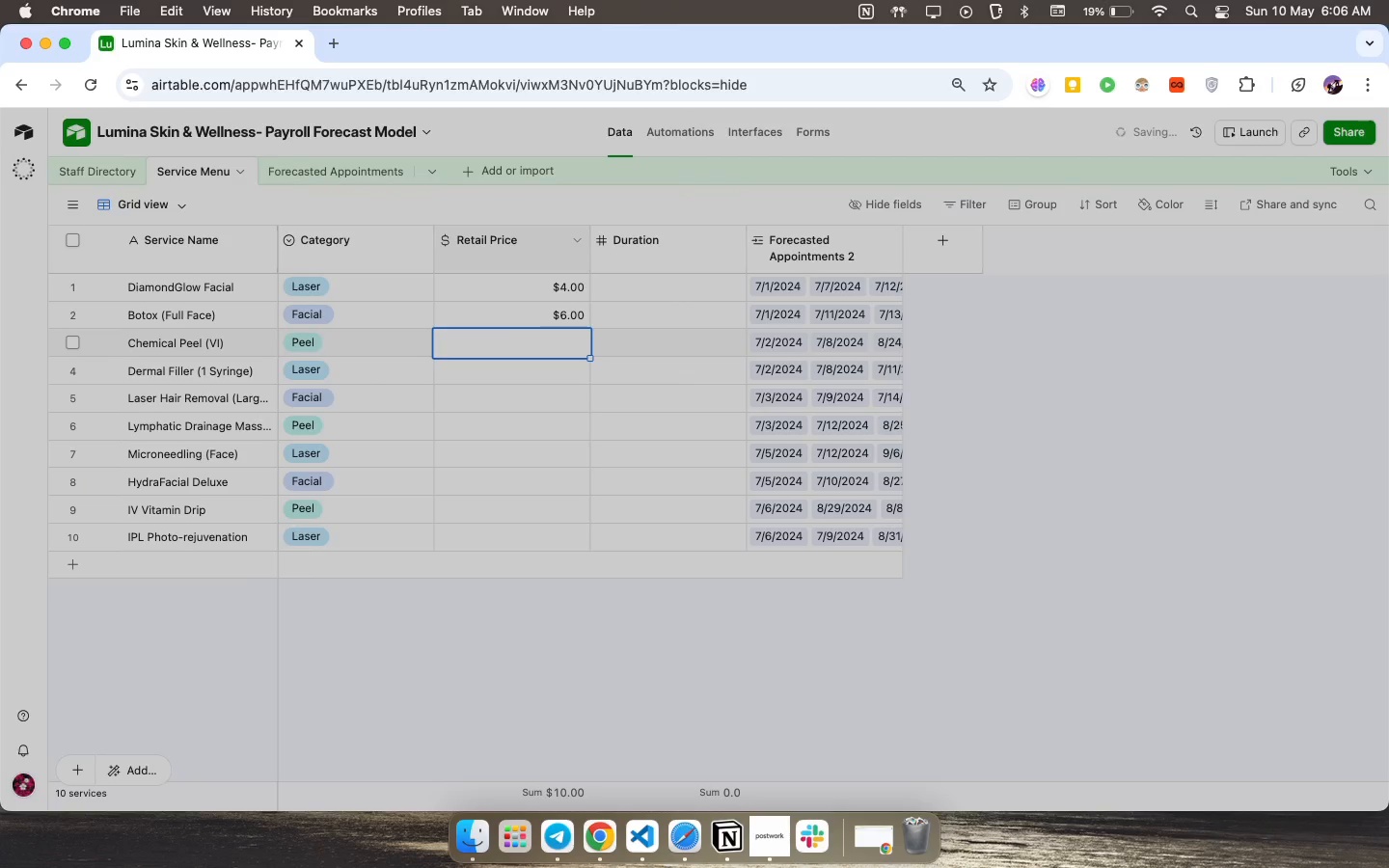 
key(8)
 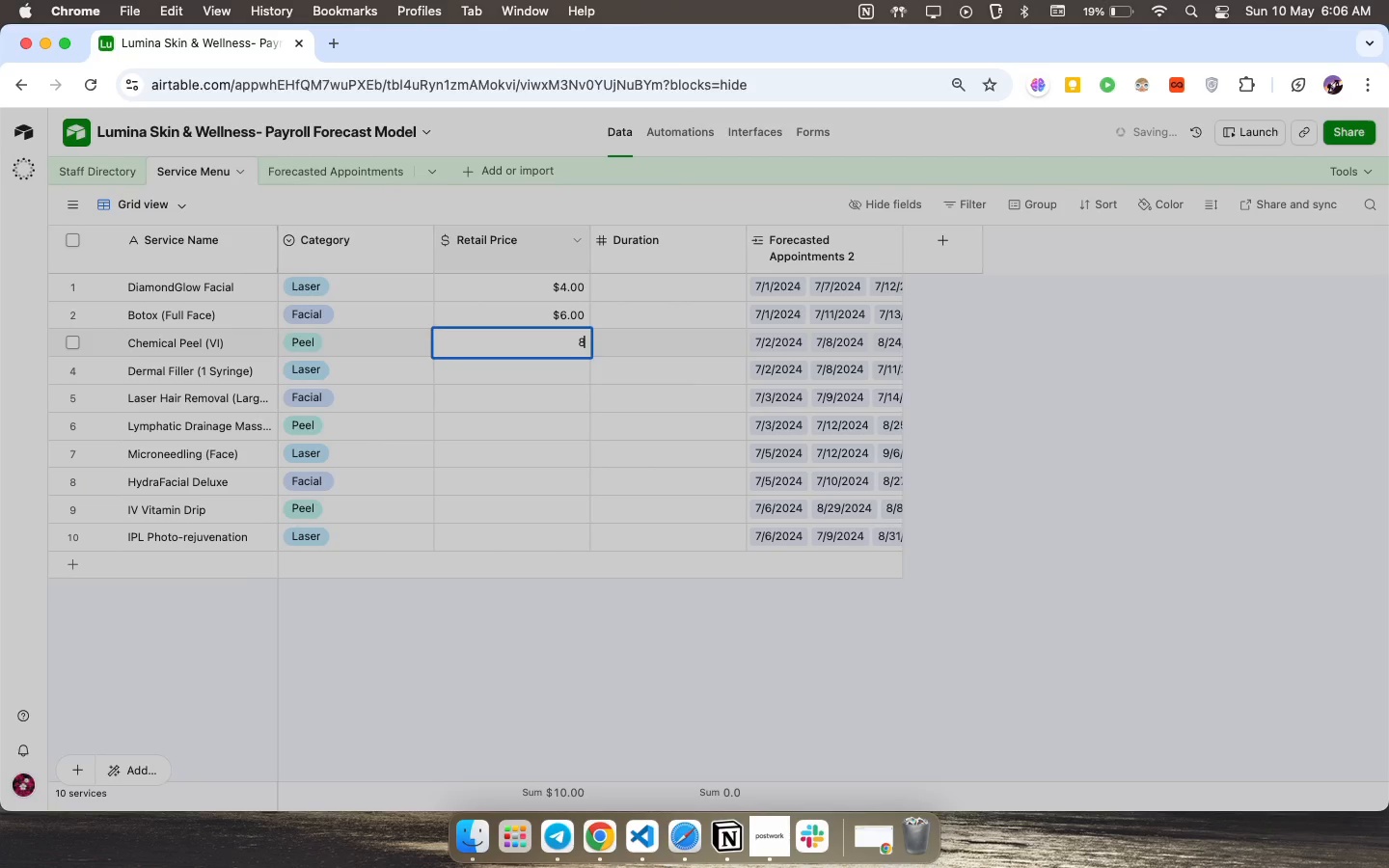 
key(Enter)
 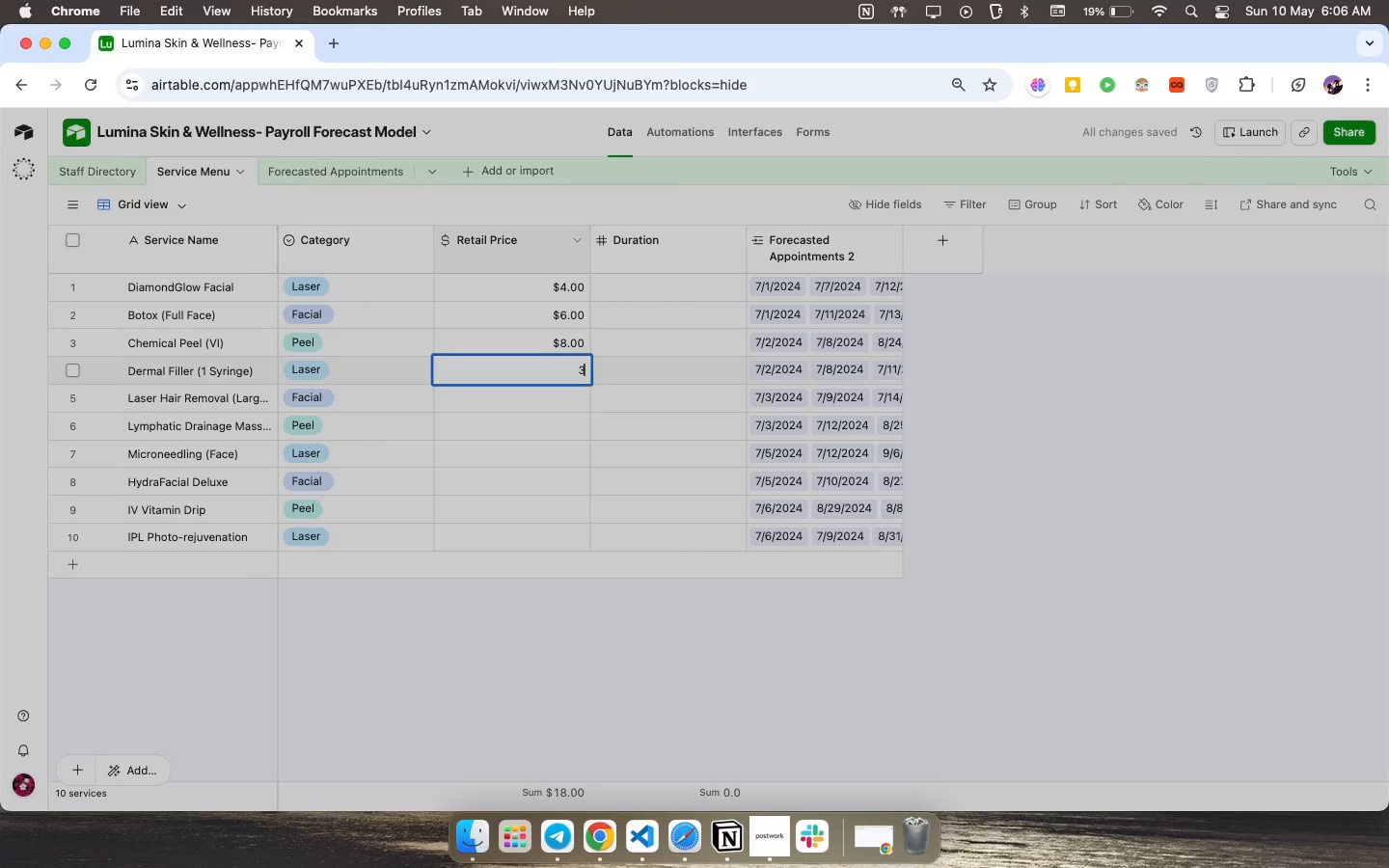 
key(3)
 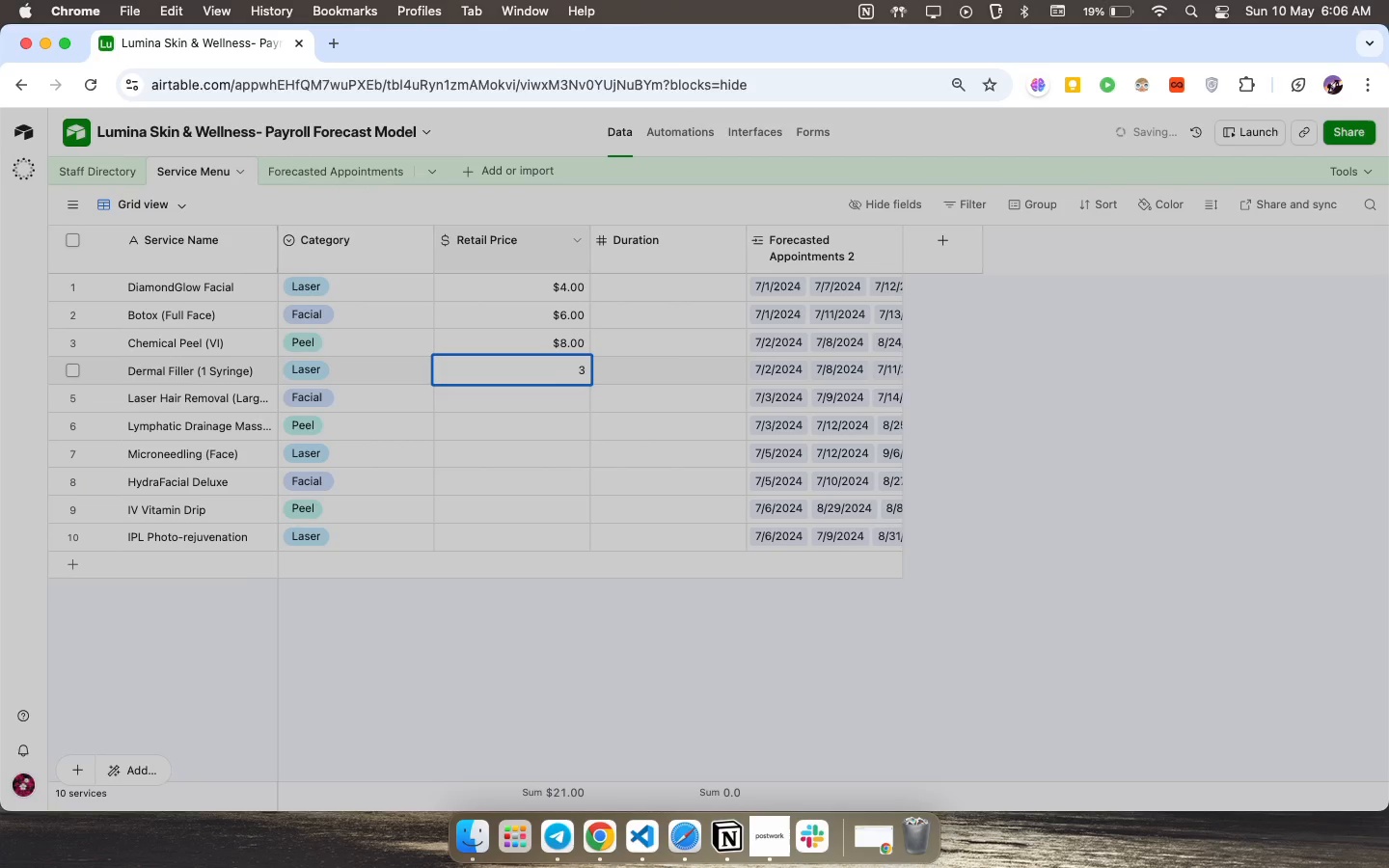 
key(Enter)
 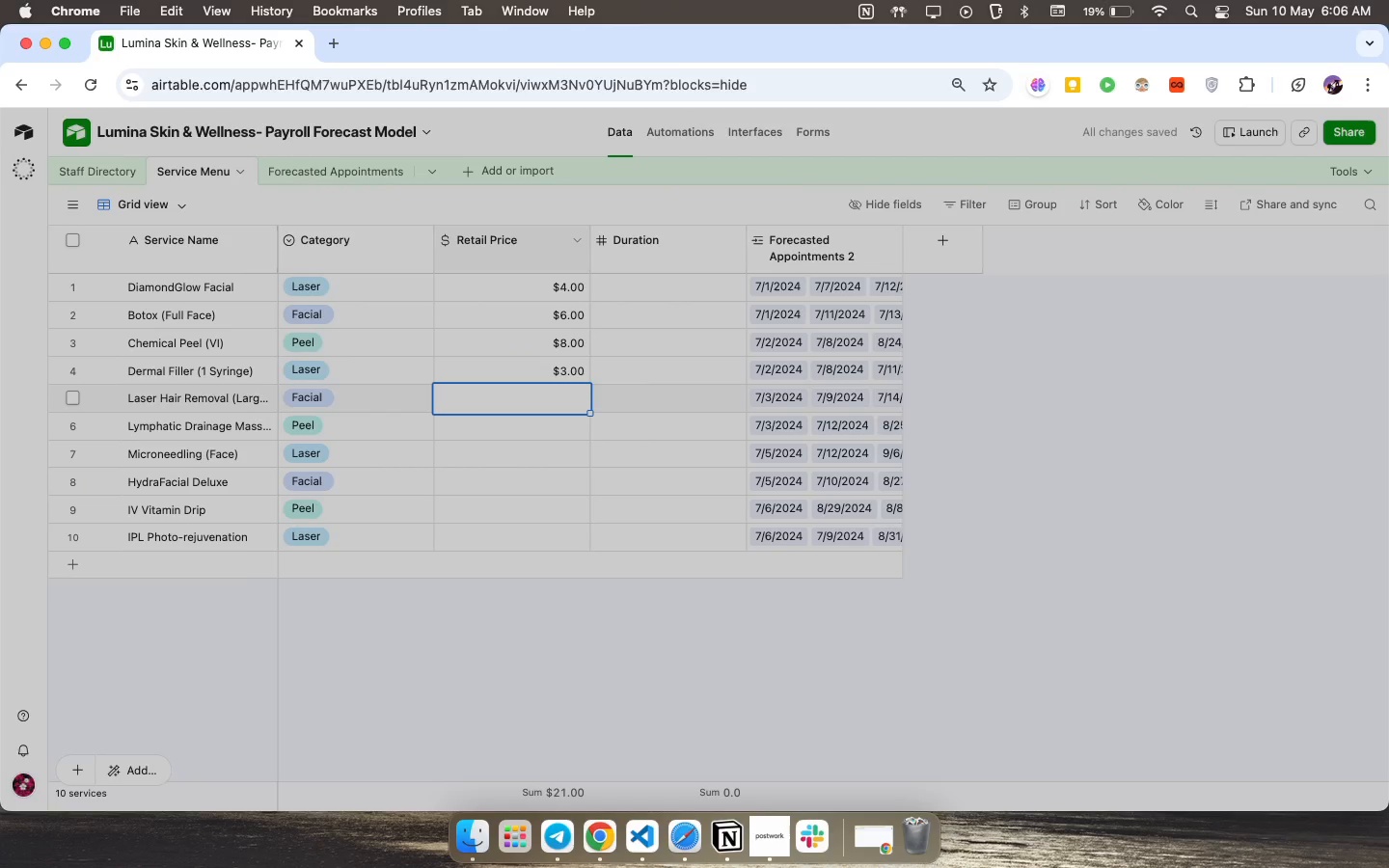 
key(4)
 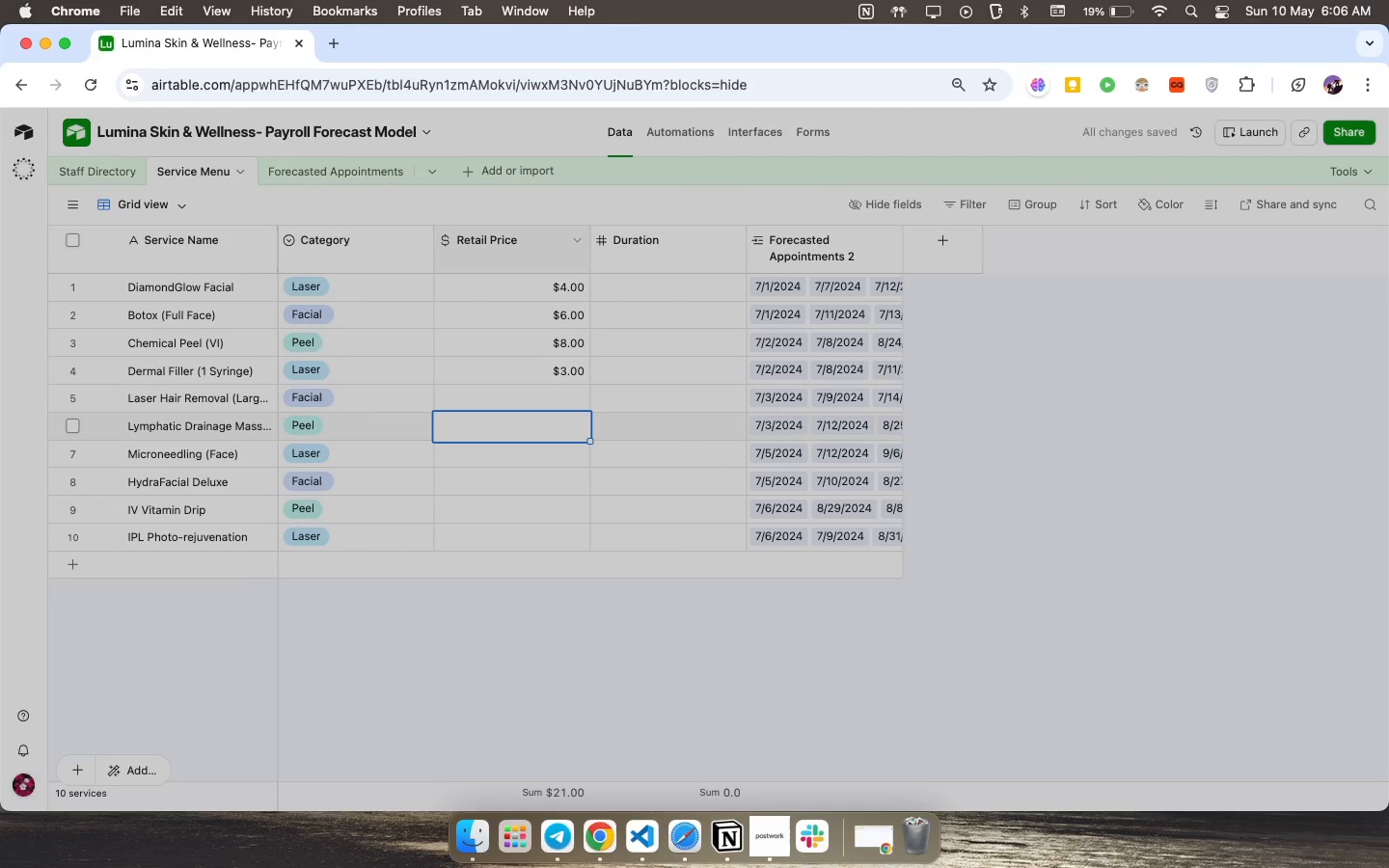 
key(Enter)
 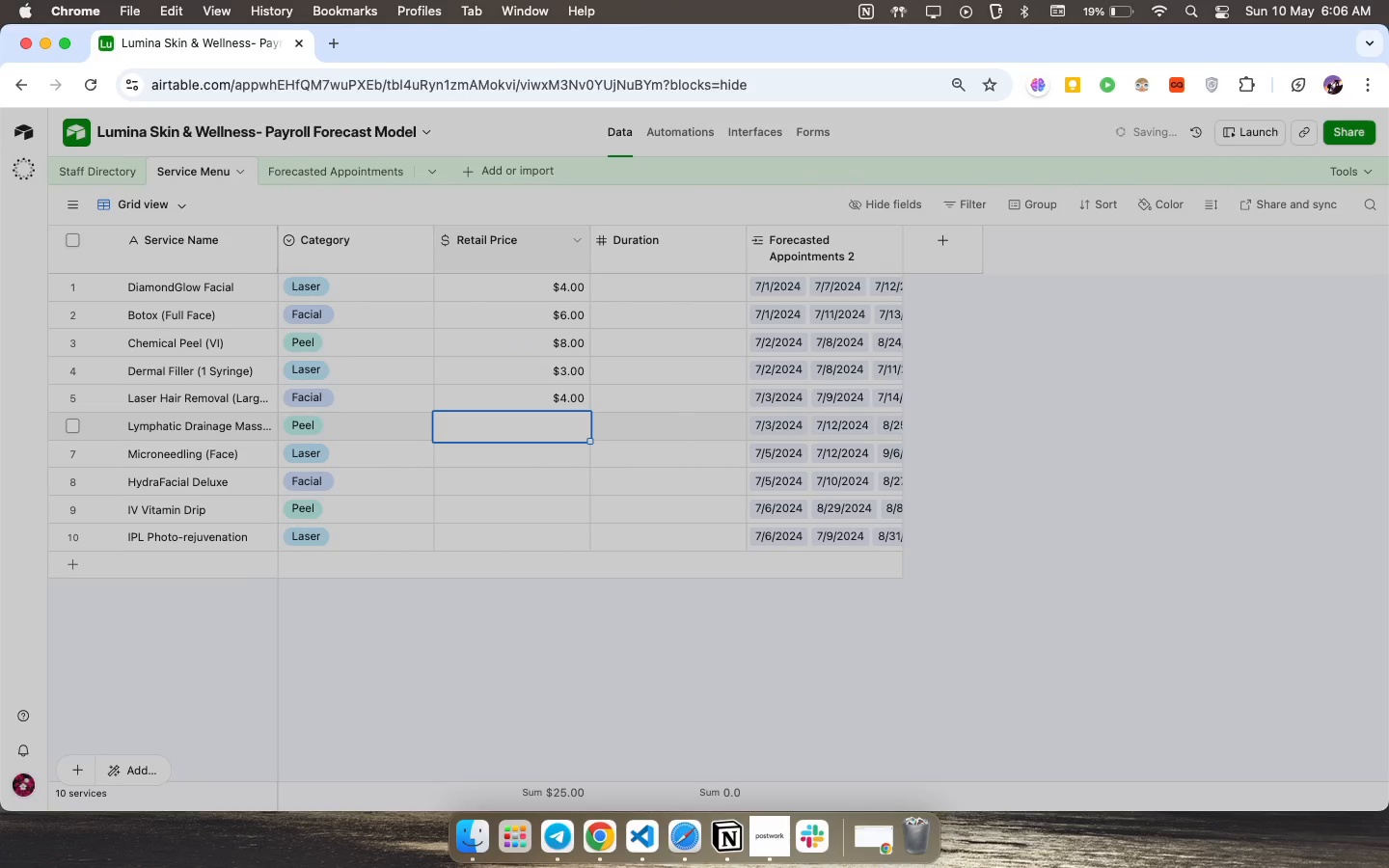 
key(7)
 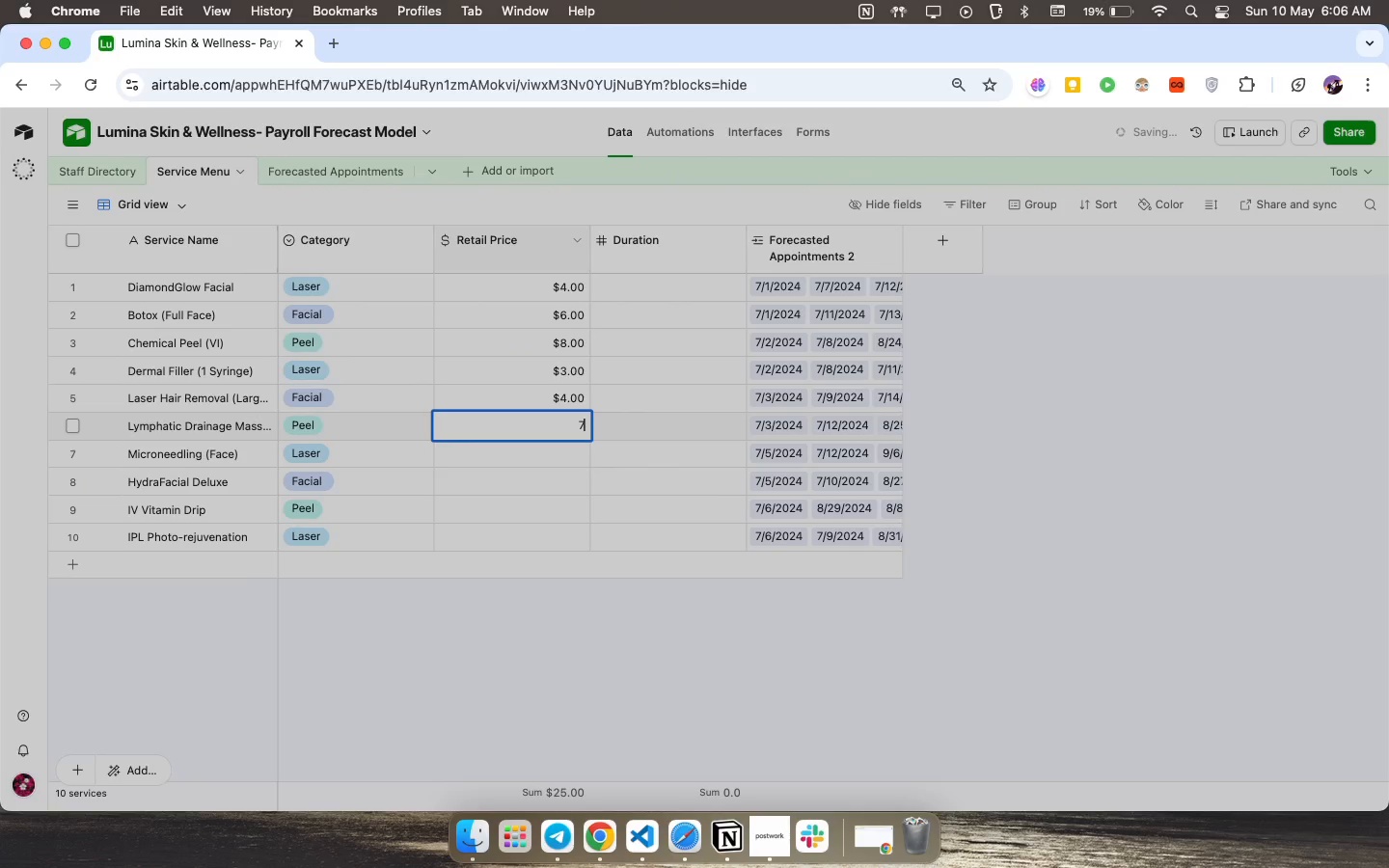 
key(Enter)
 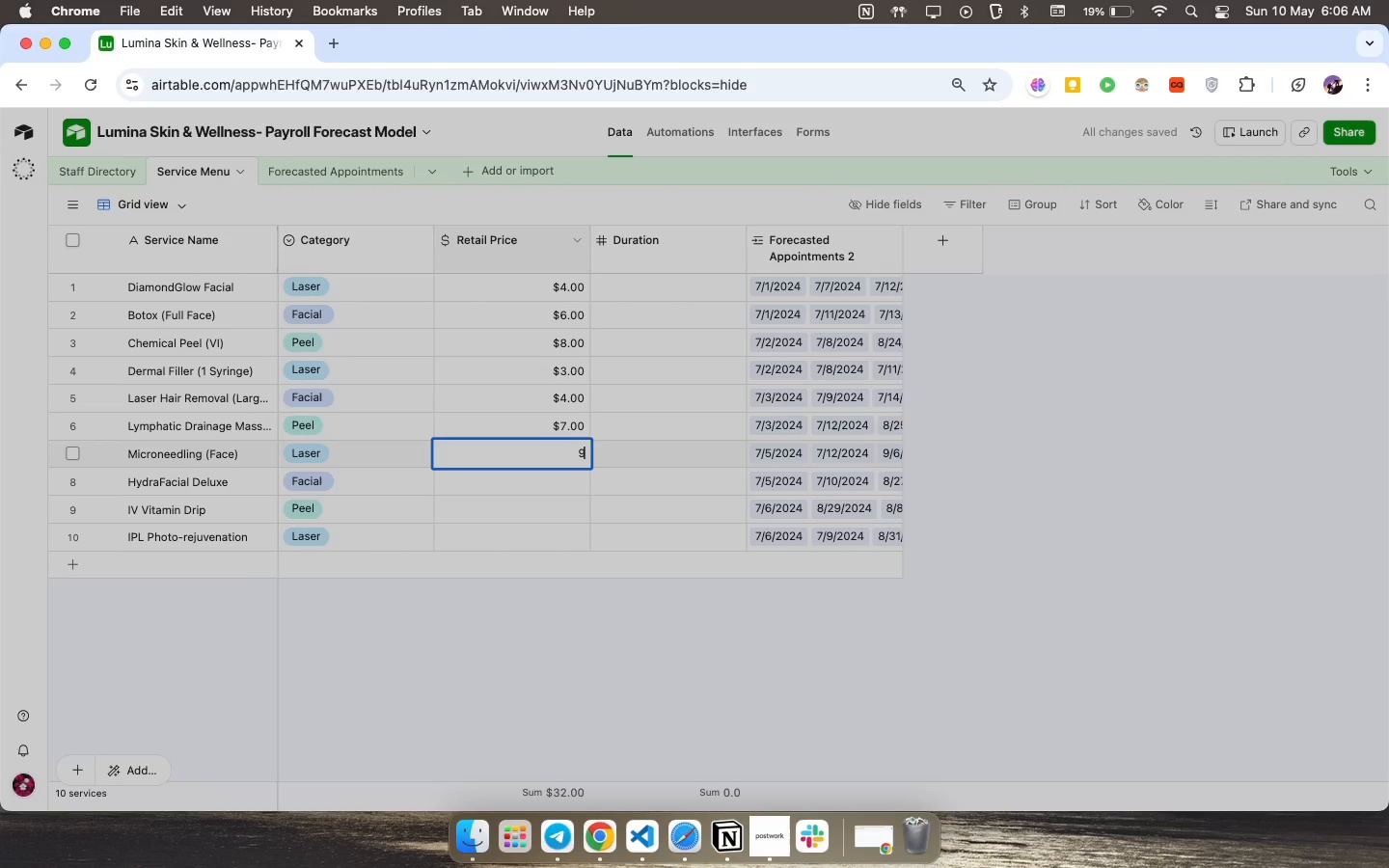 
key(9)
 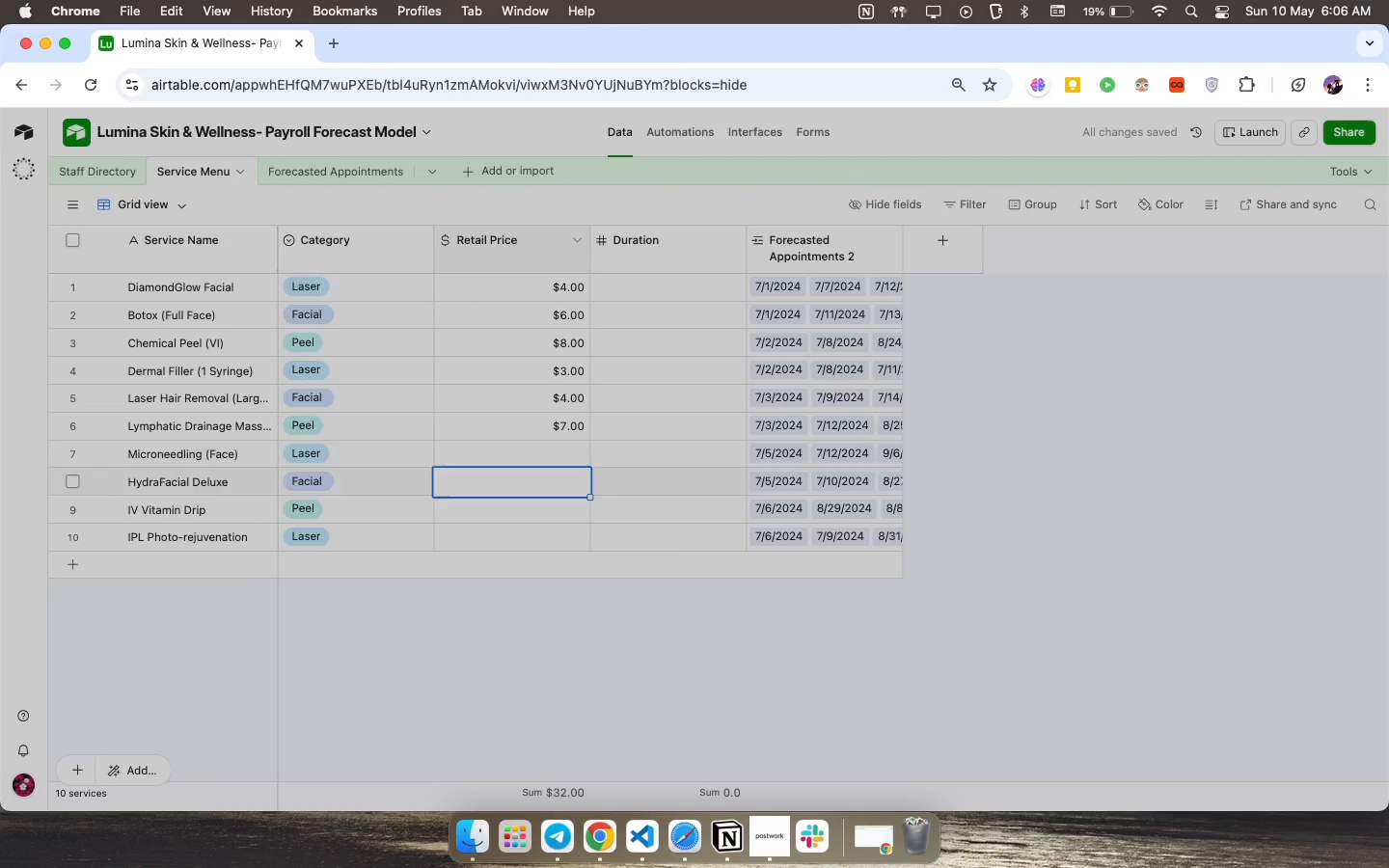 
key(Enter)
 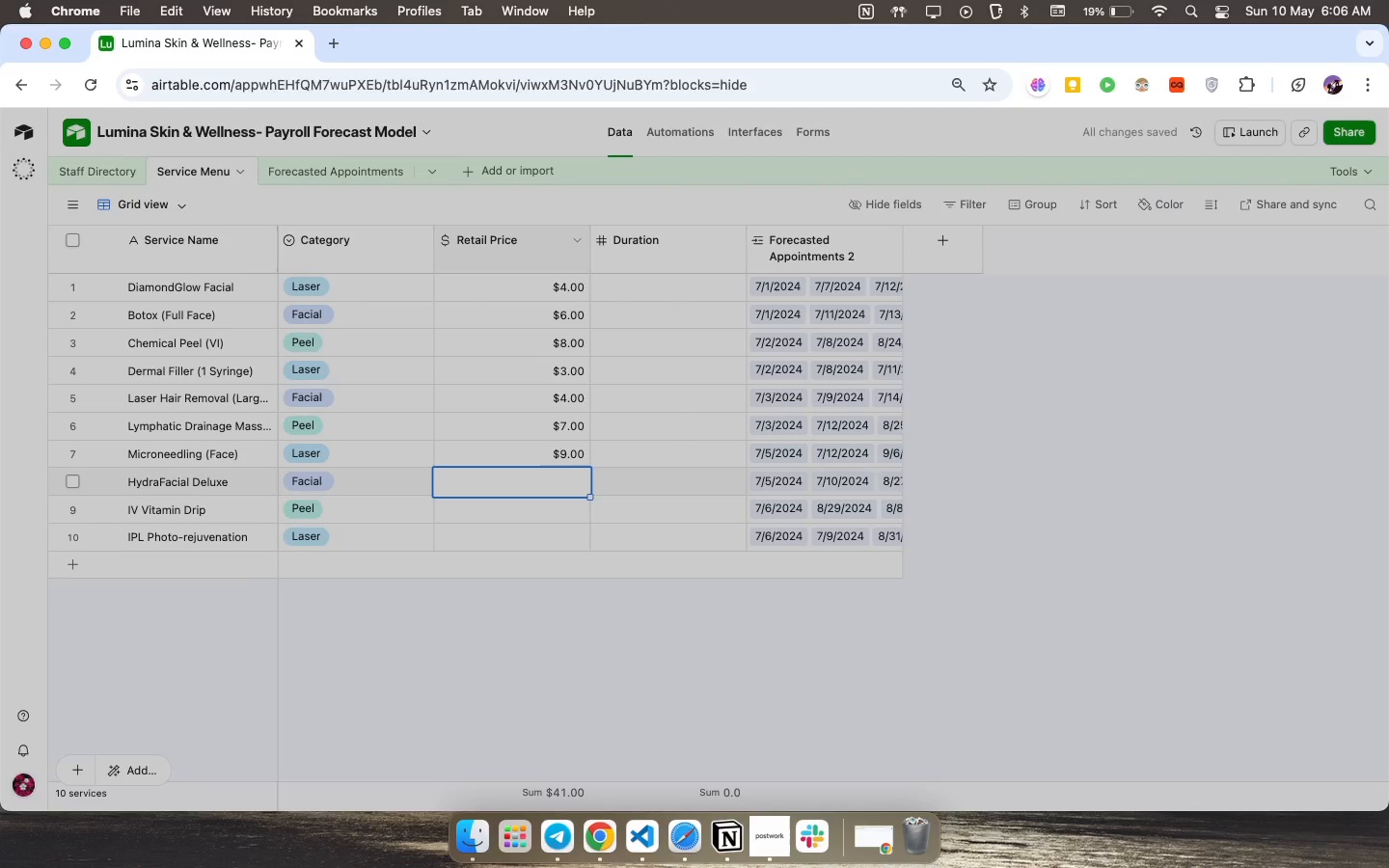 
key(8)
 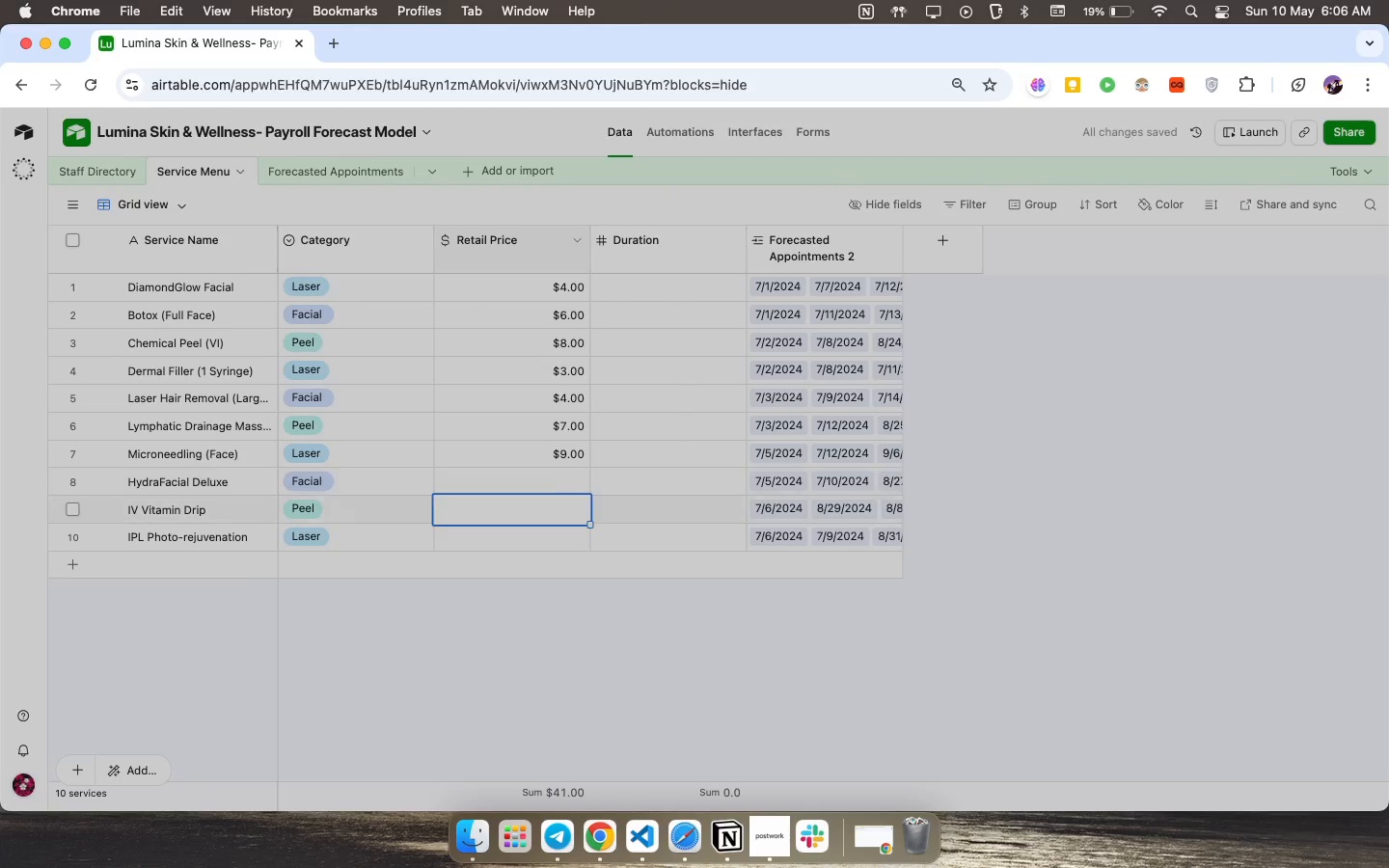 
key(Enter)
 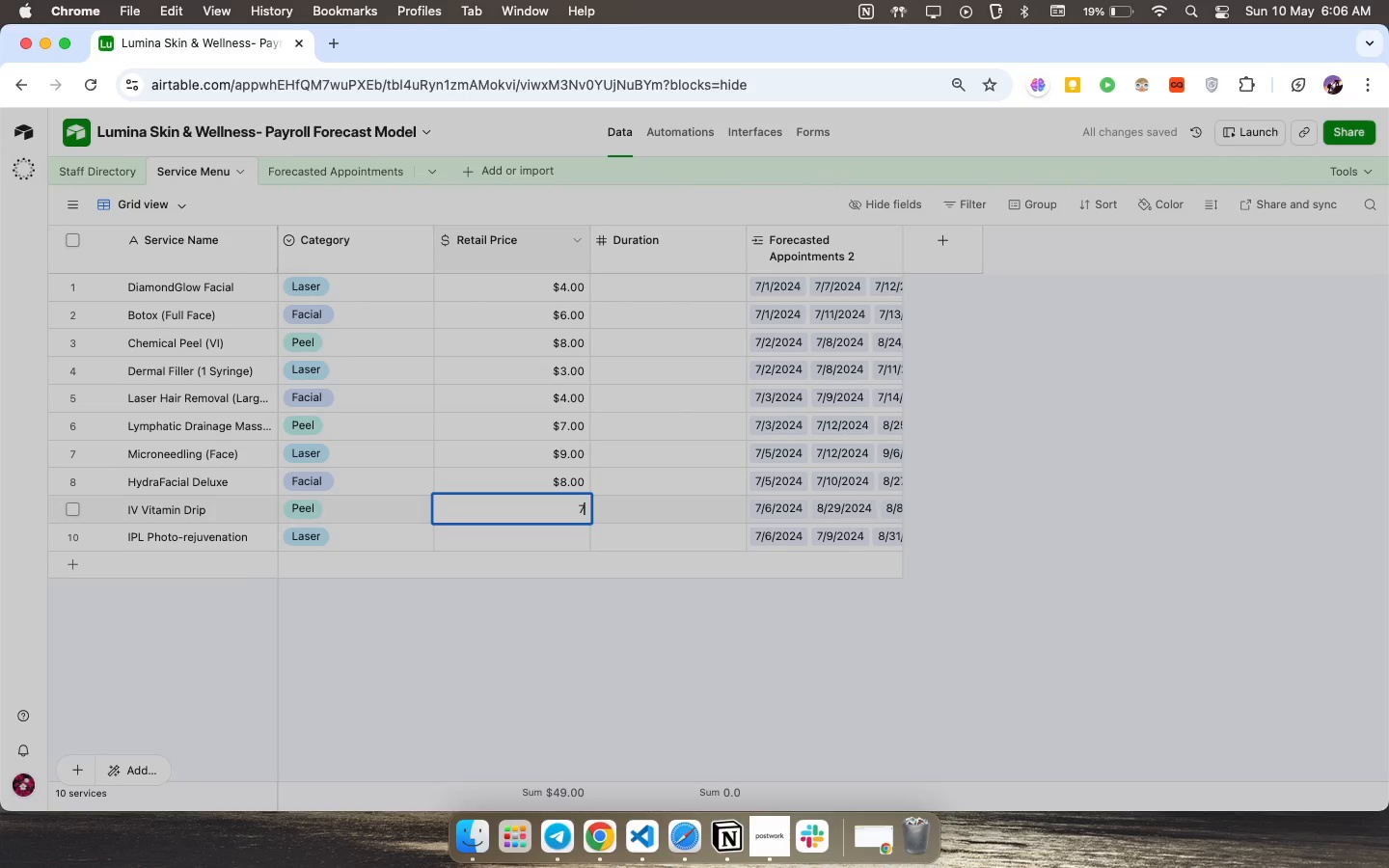 
key(7)
 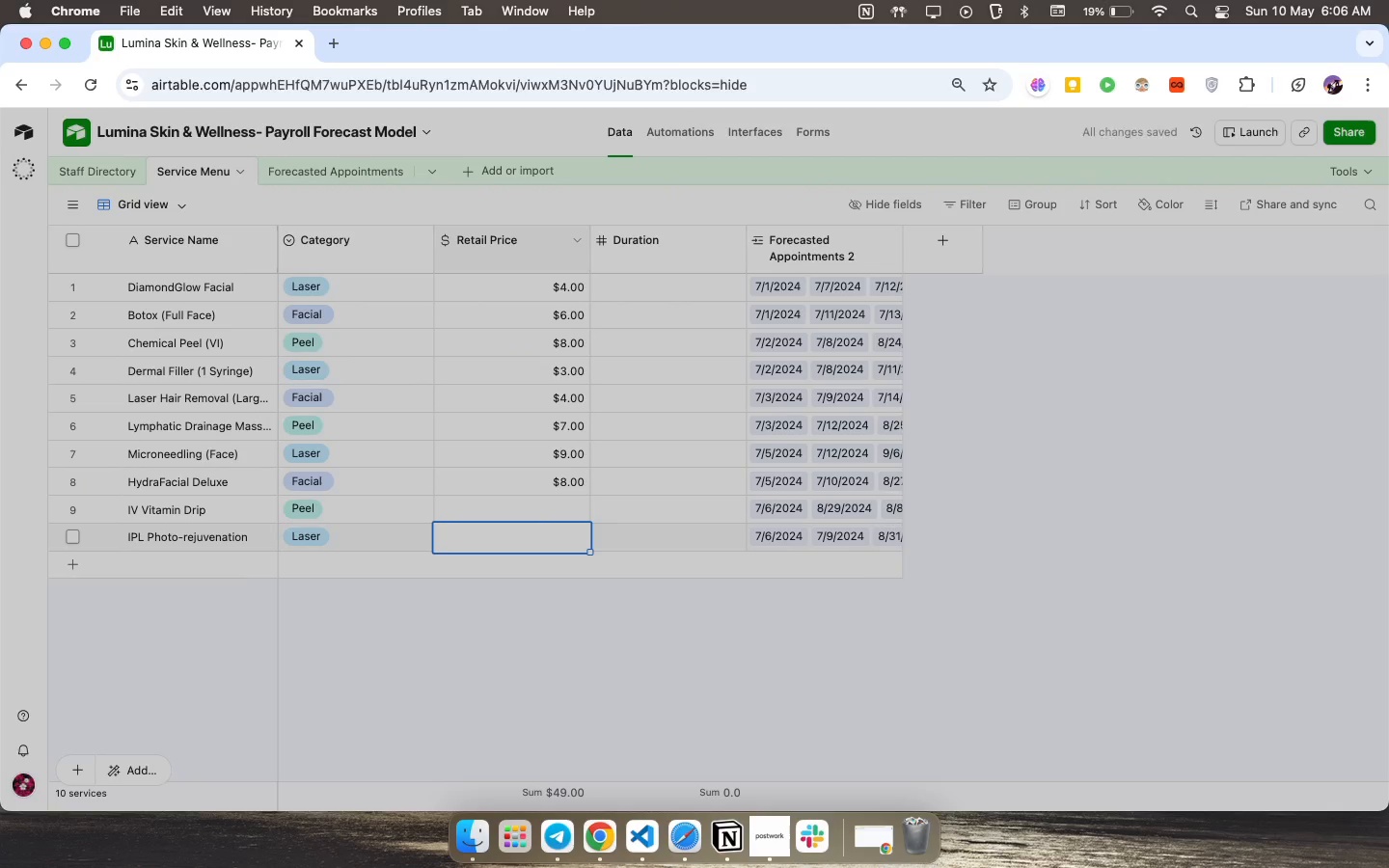 
key(Enter)
 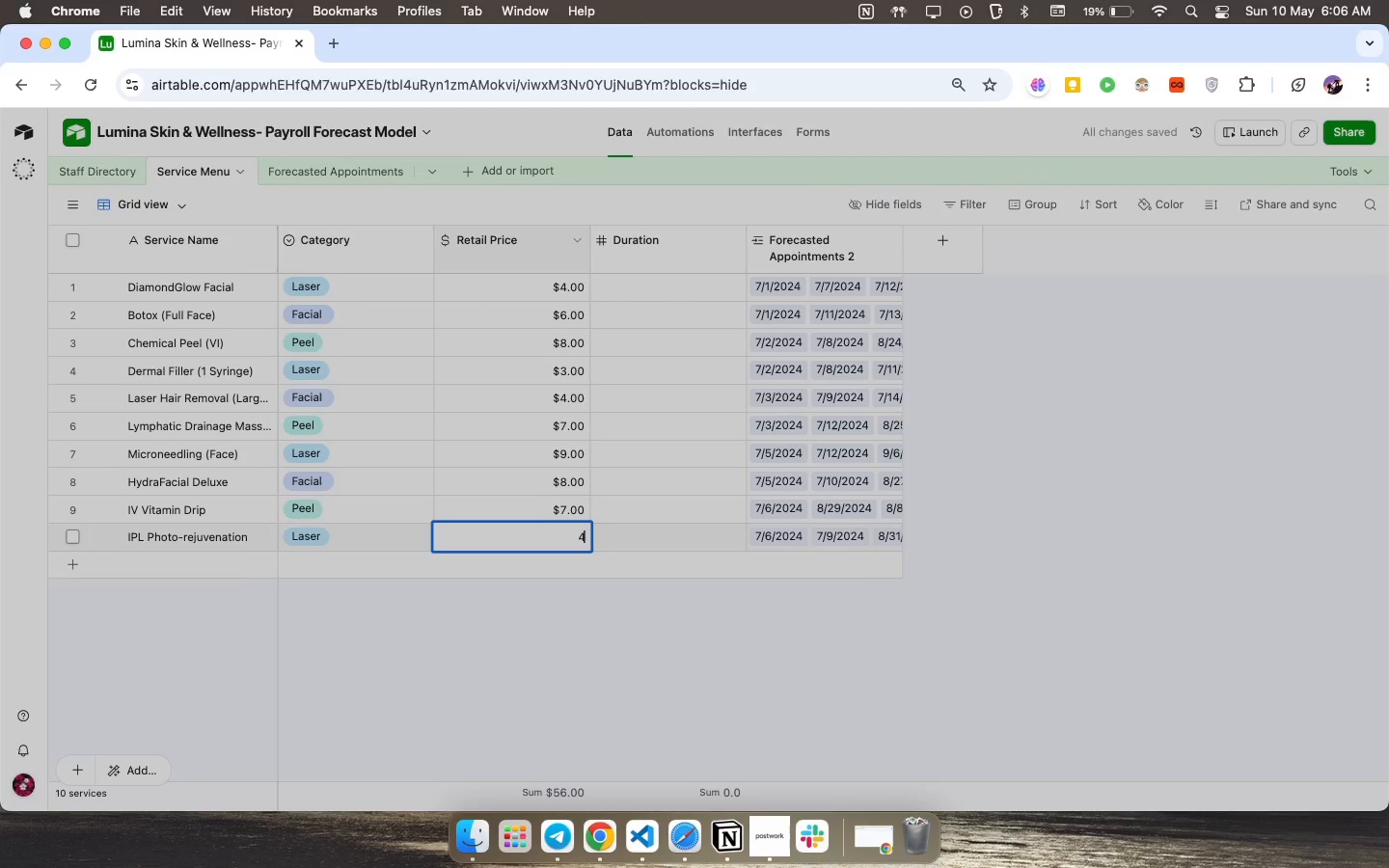 
key(4)
 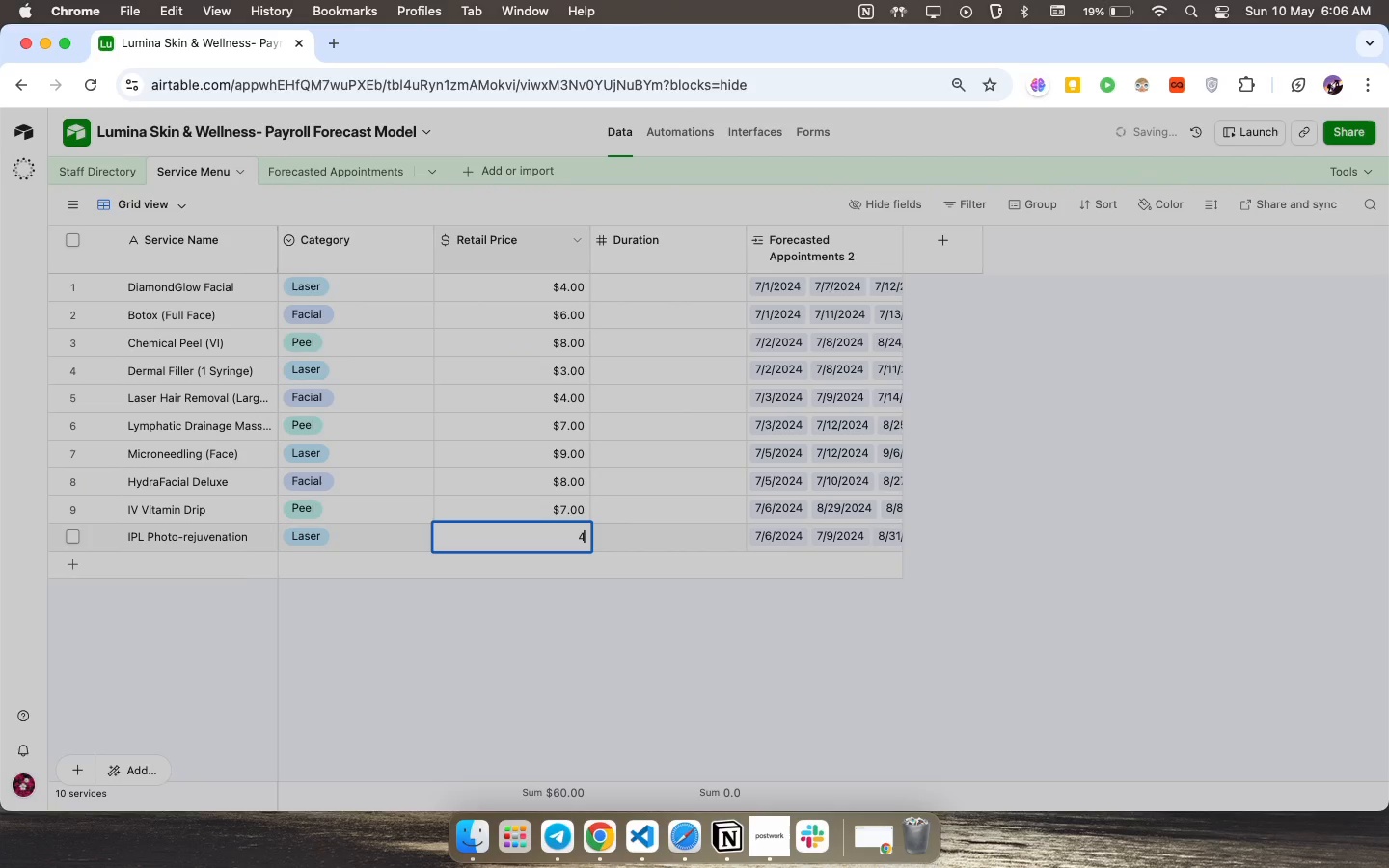 
key(Enter)
 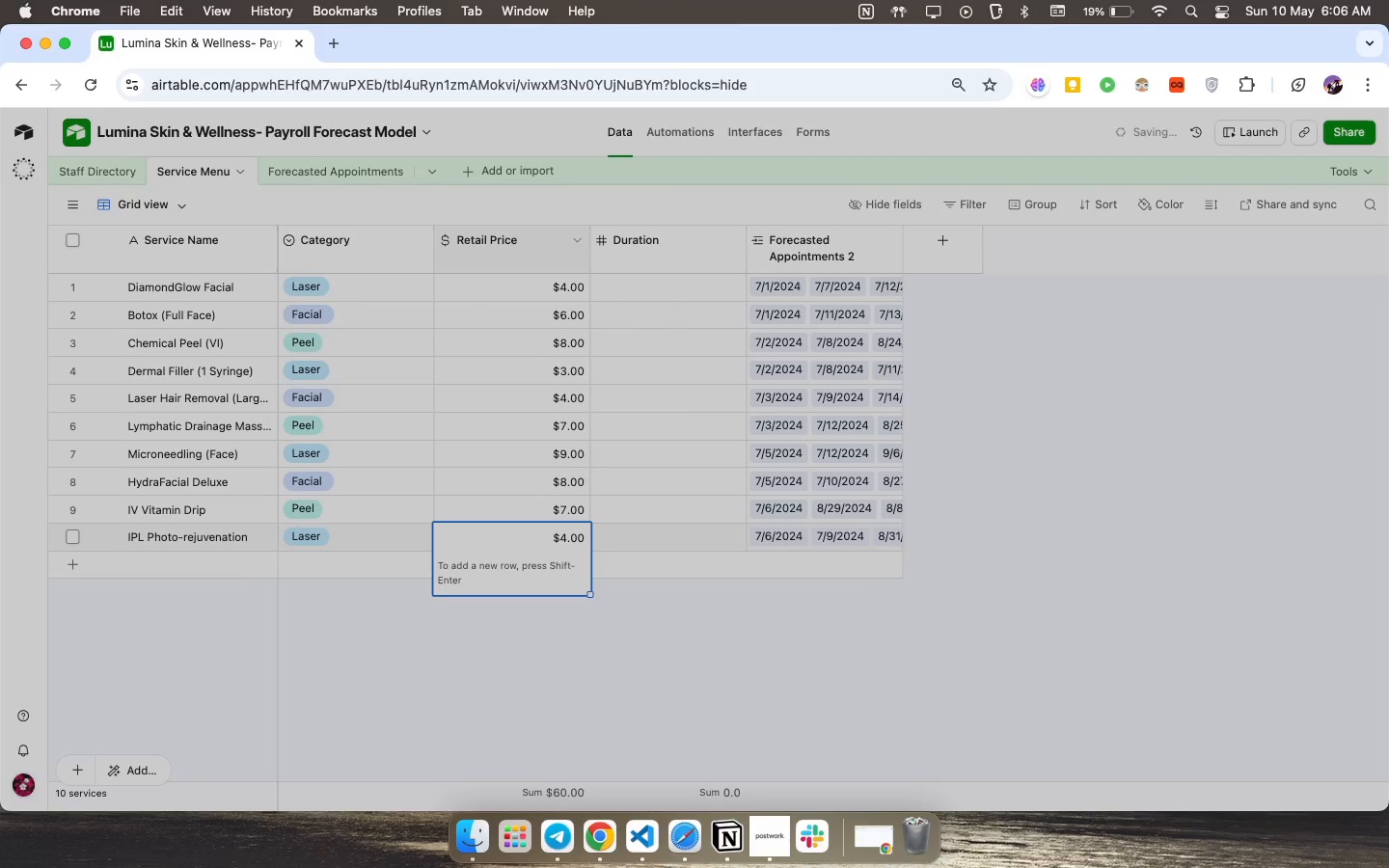 
left_click_drag(start_coordinate=[673, 294], to_coordinate=[674, 289])
 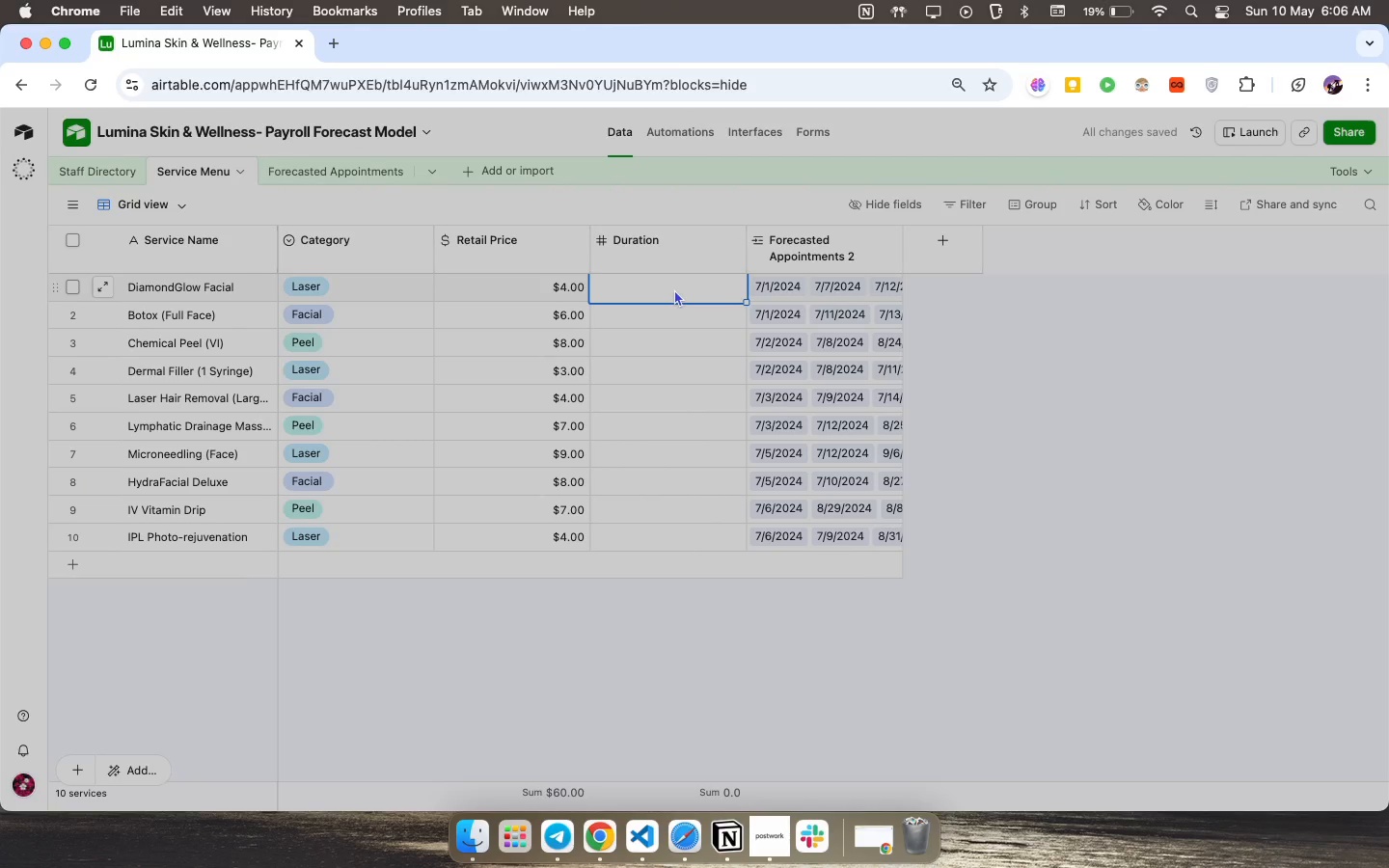 
key(6)
 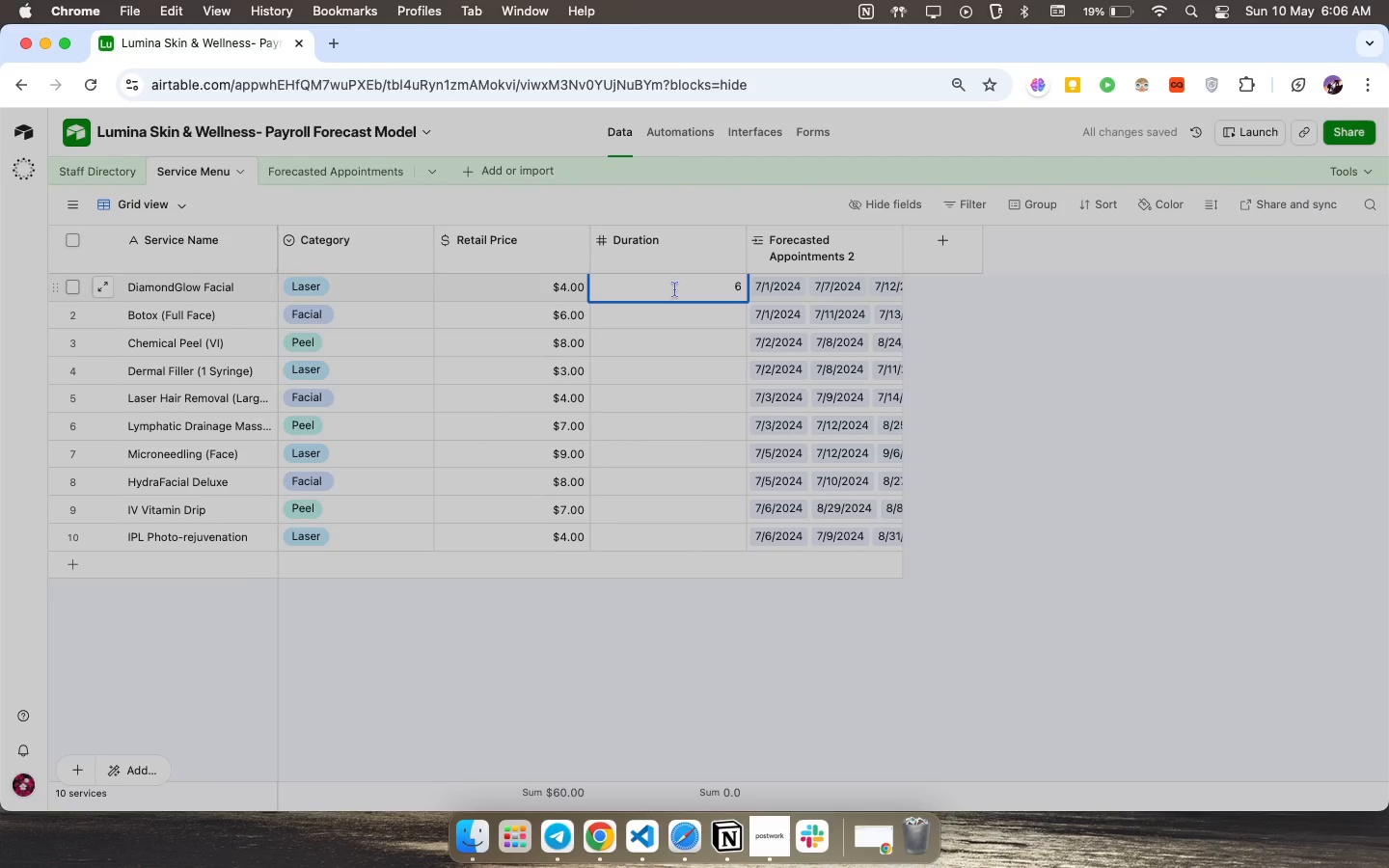 
key(Enter)
 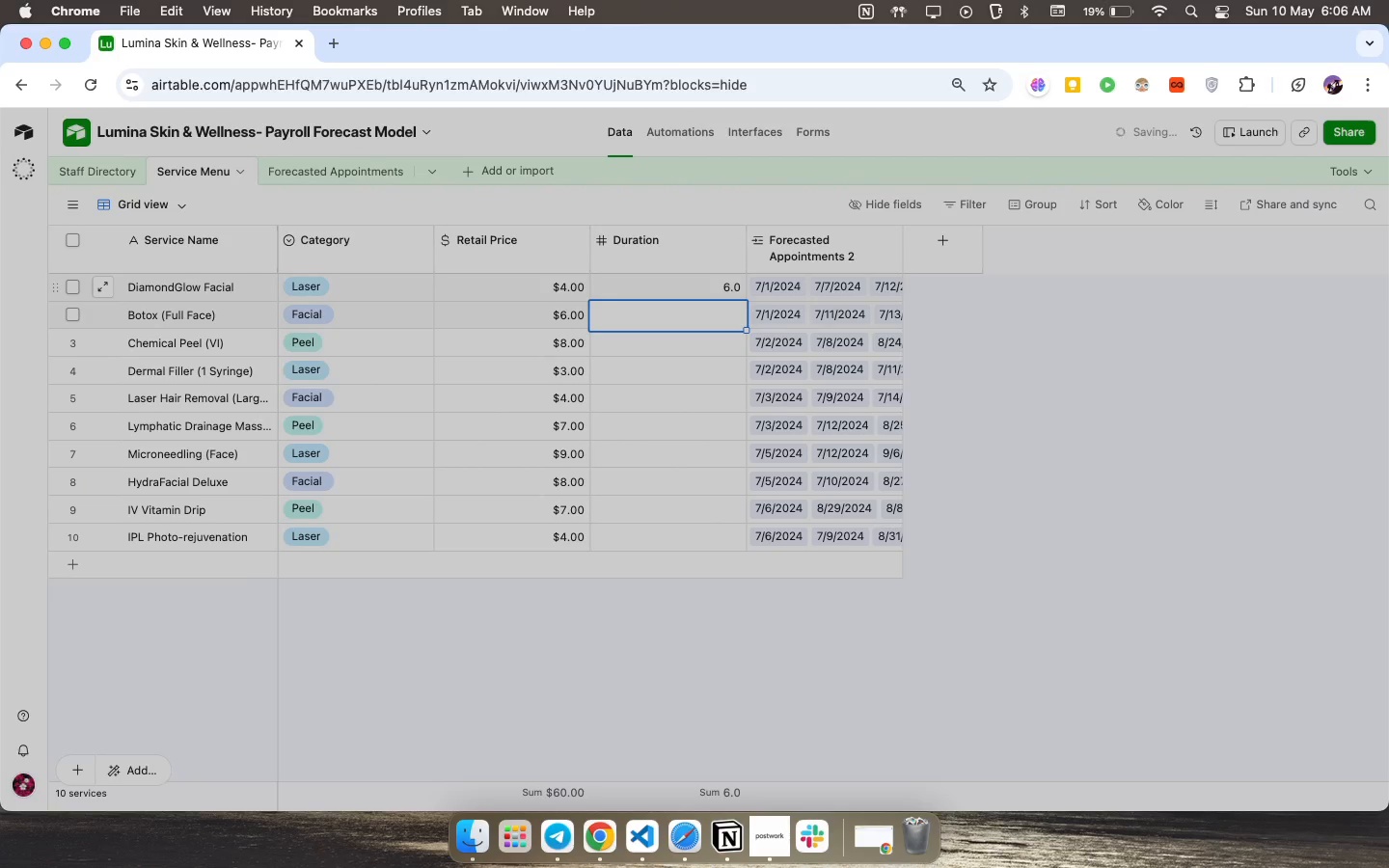 
key(8)
 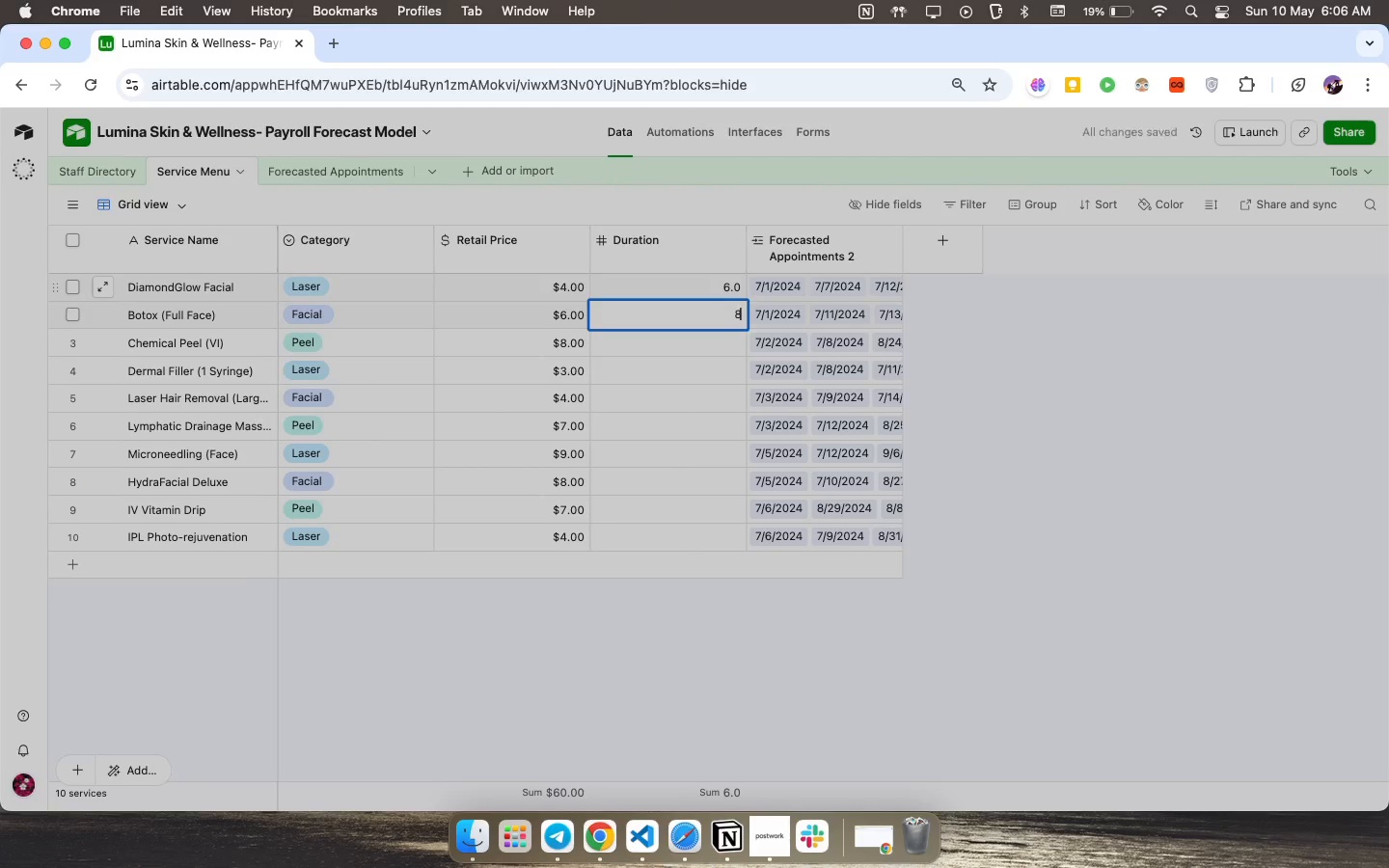 
key(Enter)
 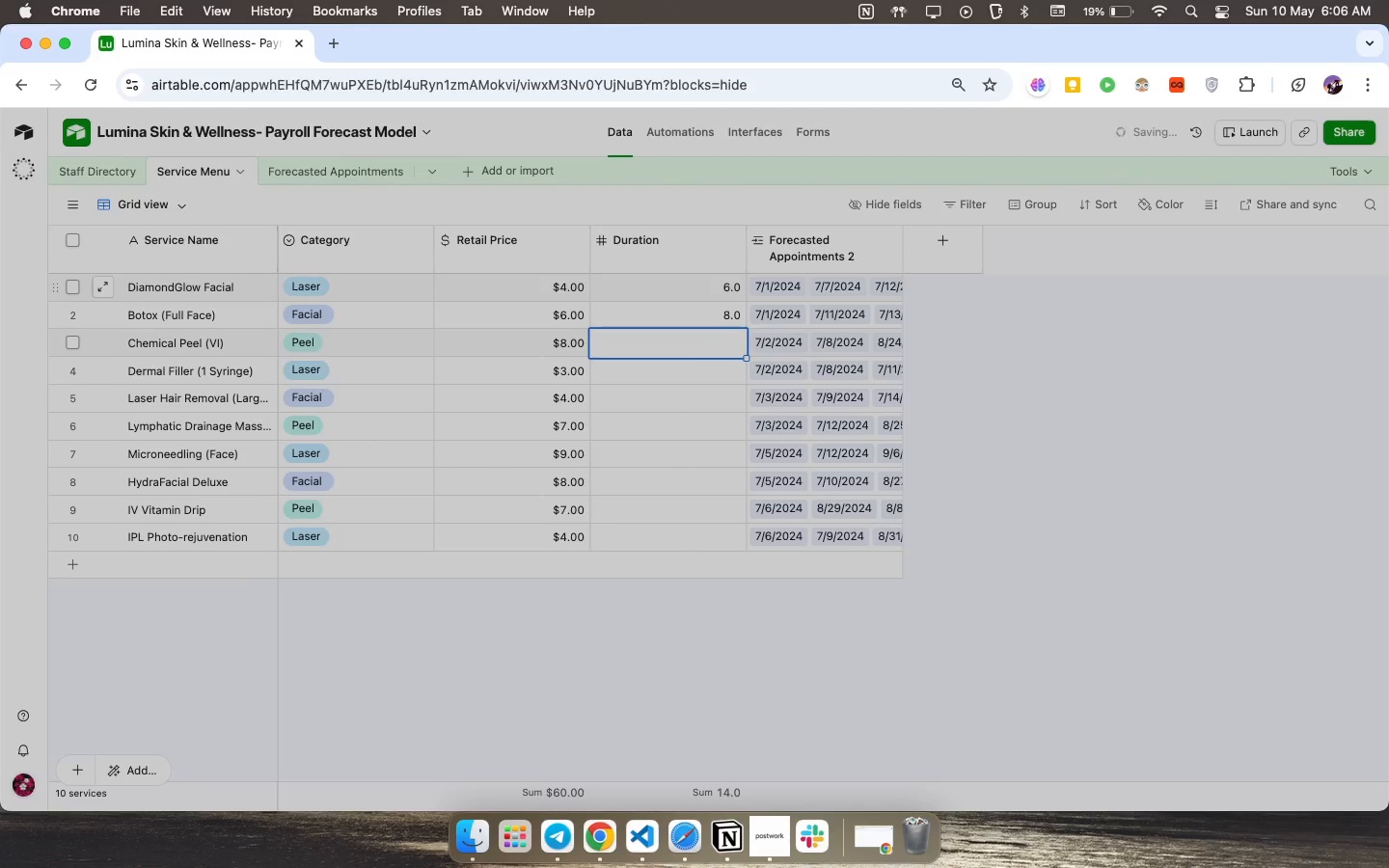 
key(6)
 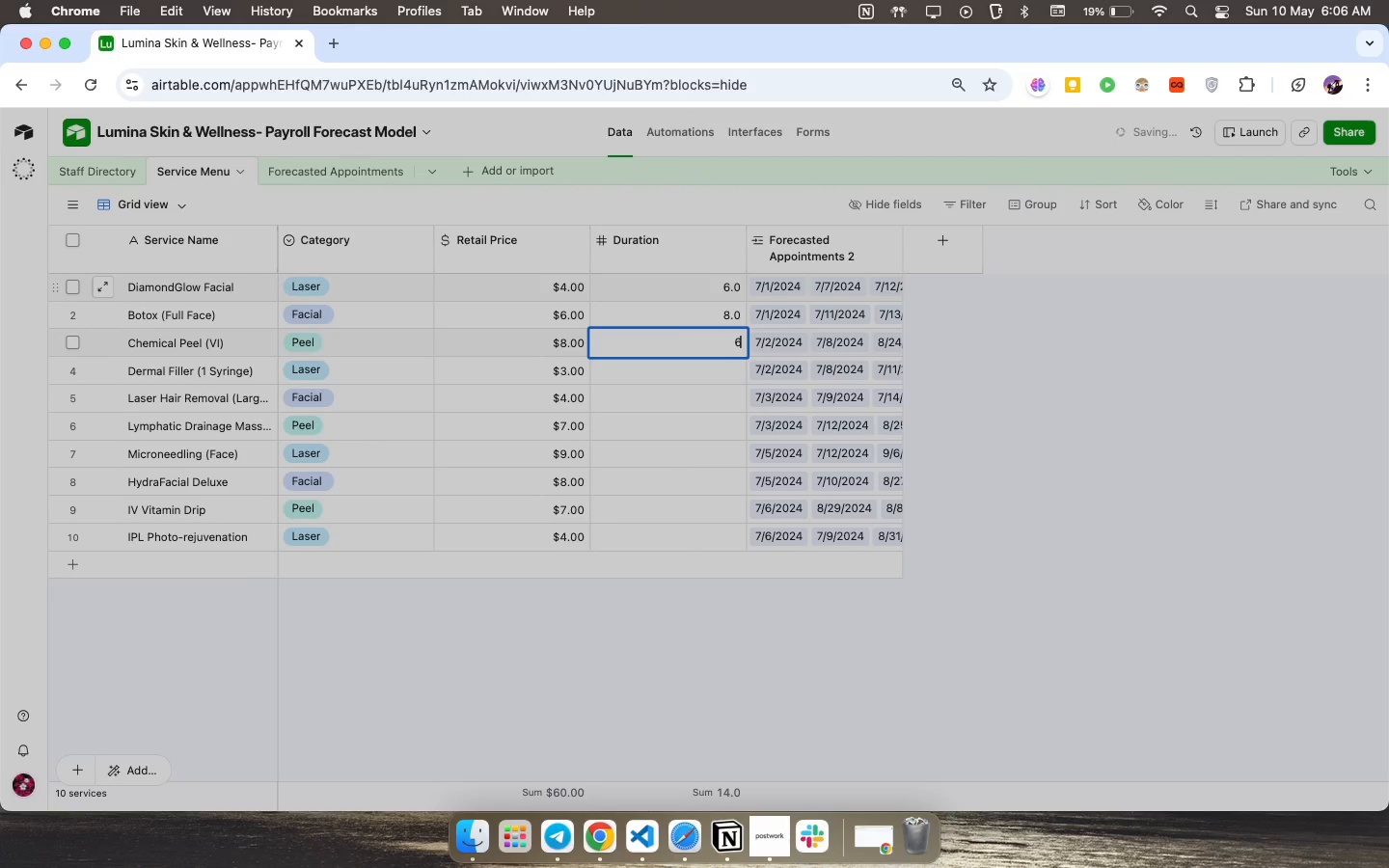 
key(Enter)
 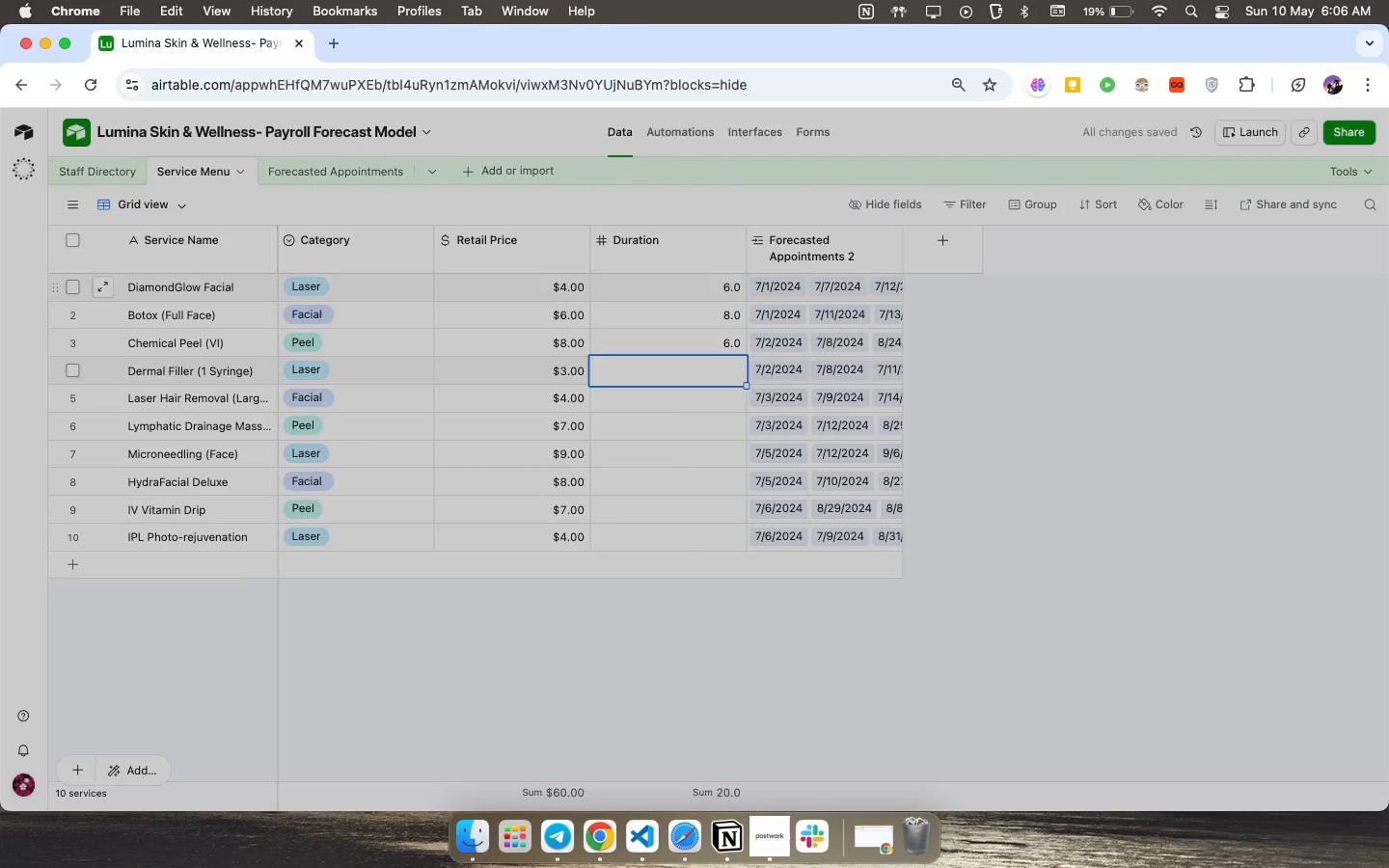 
key(5)
 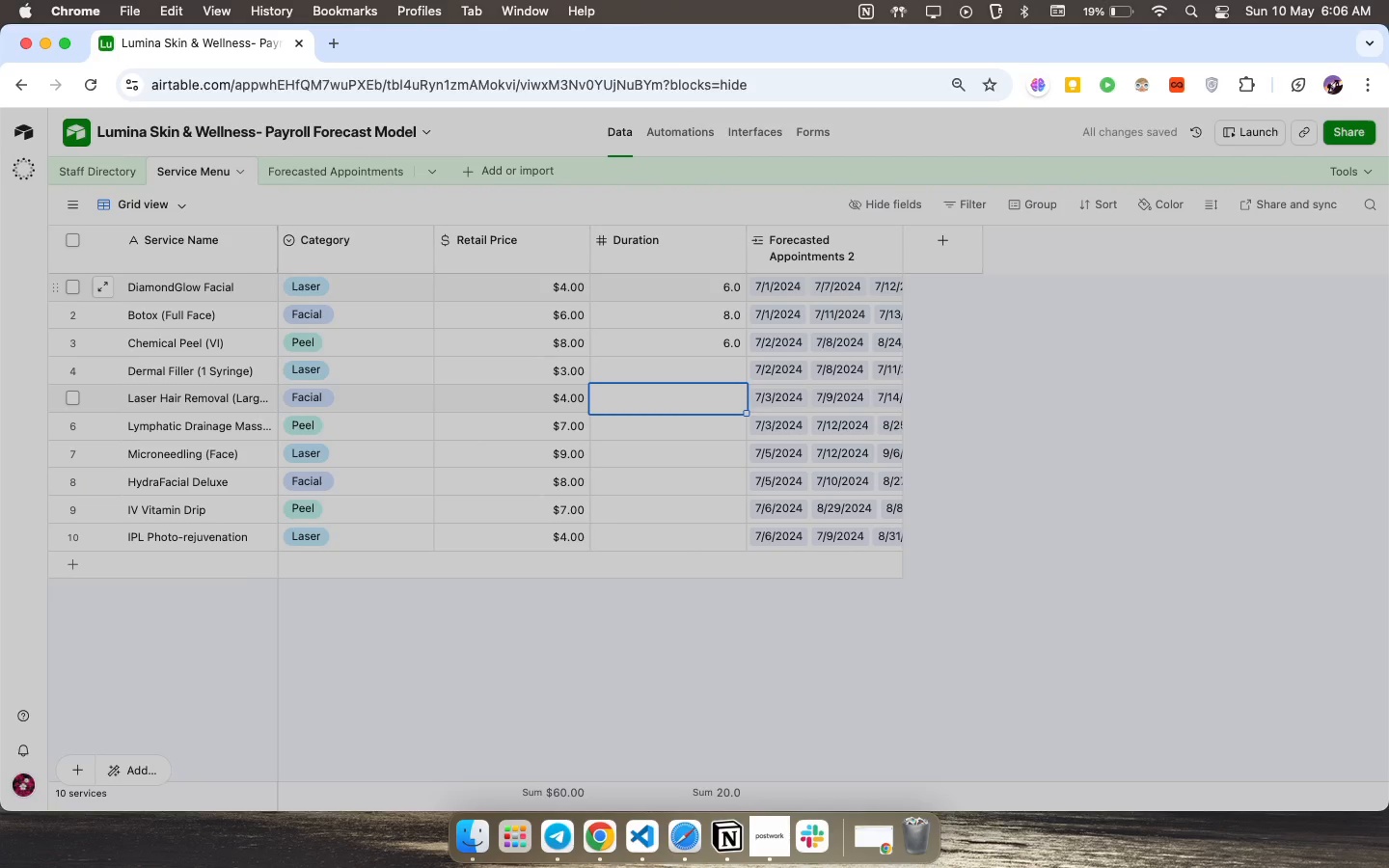 
key(Enter)
 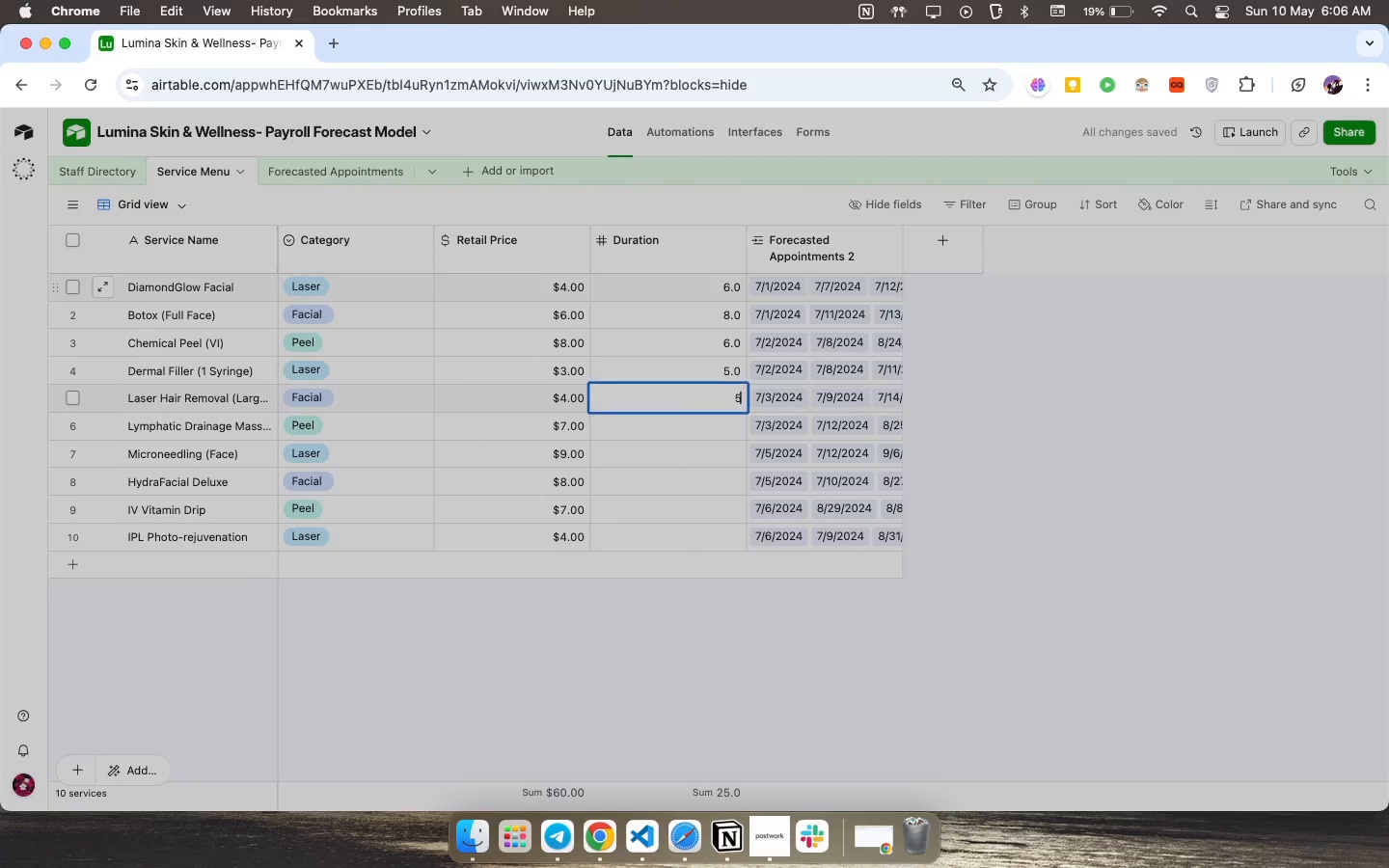 
key(5)
 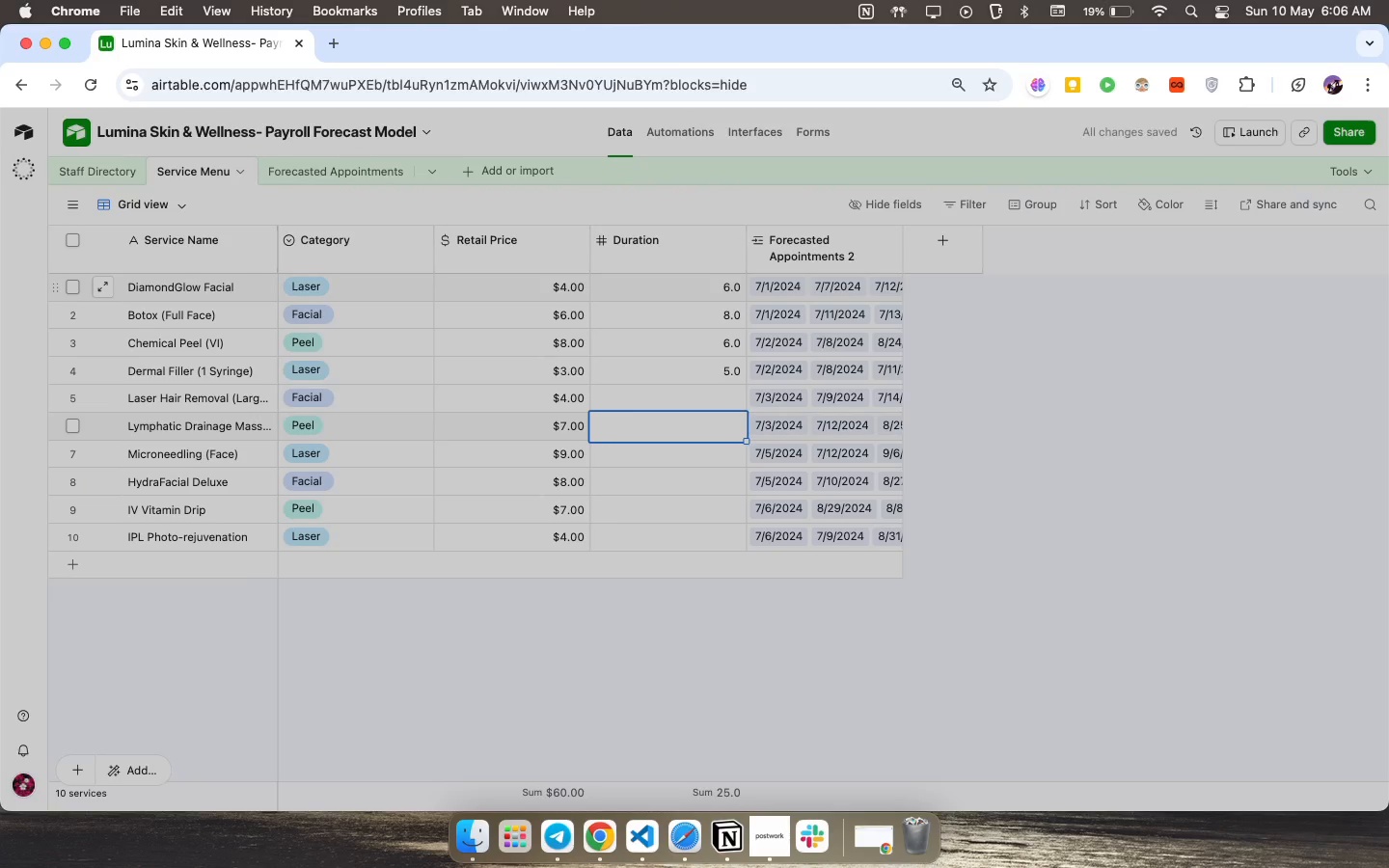 
key(Enter)
 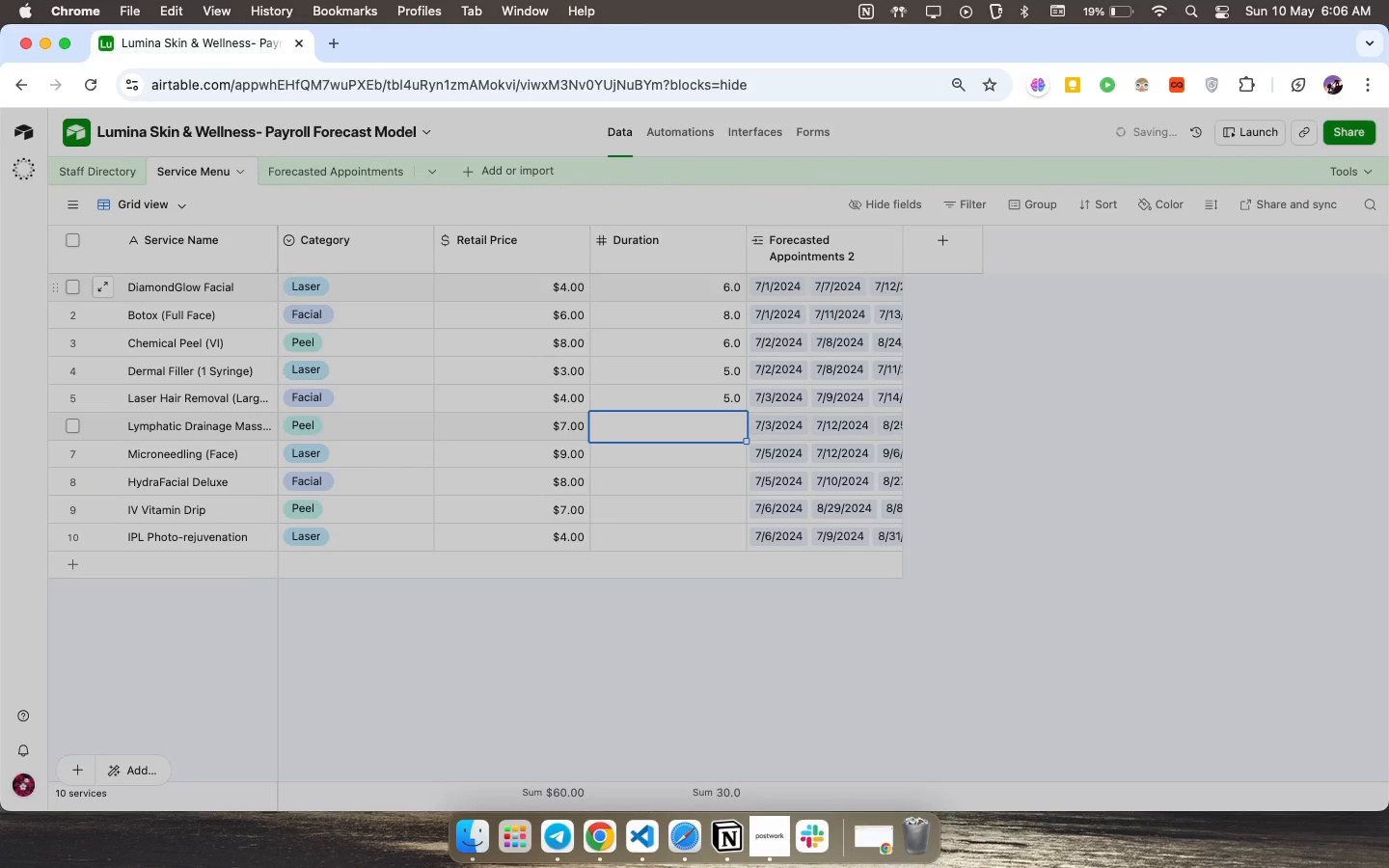 
key(8)
 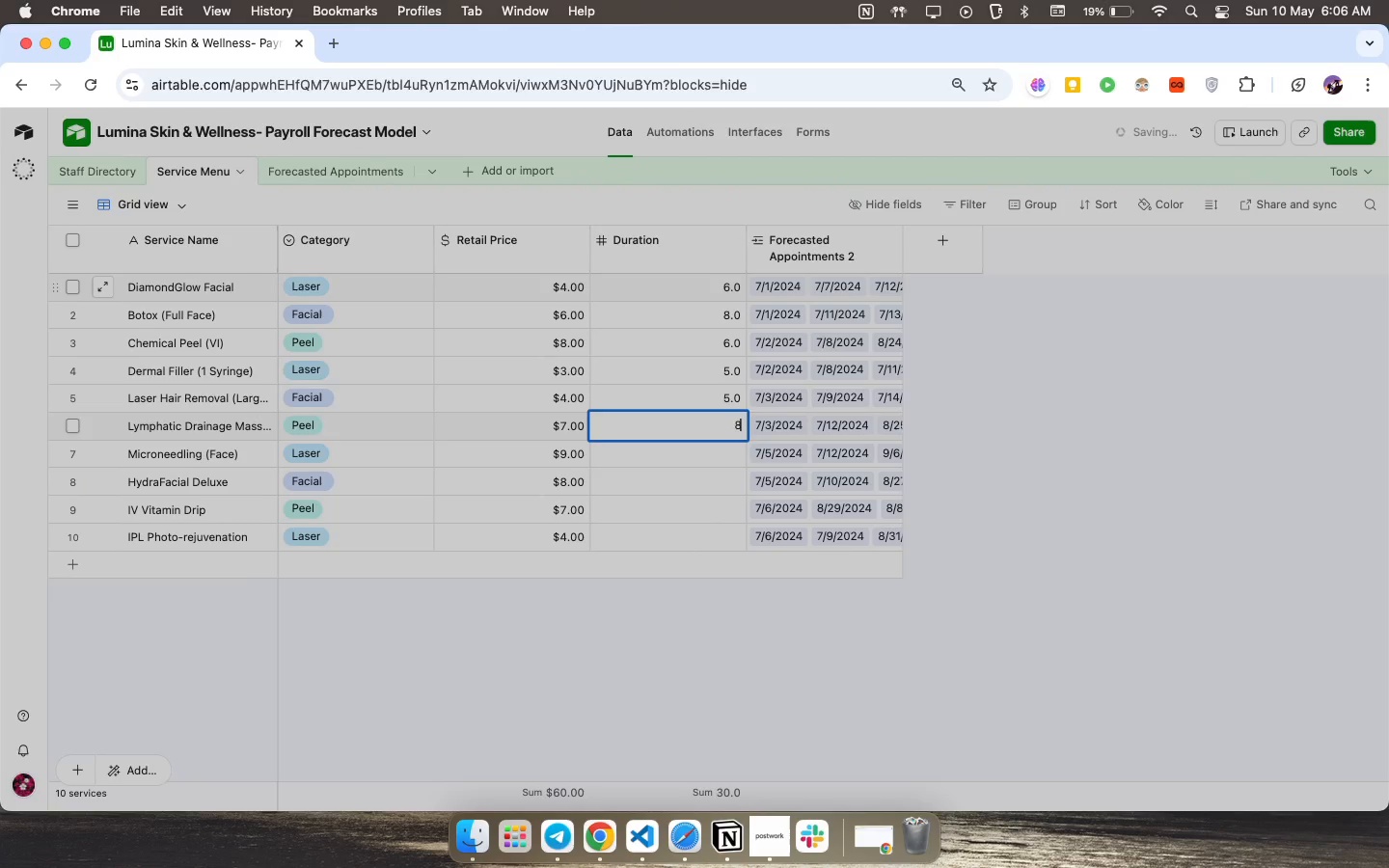 
key(Enter)
 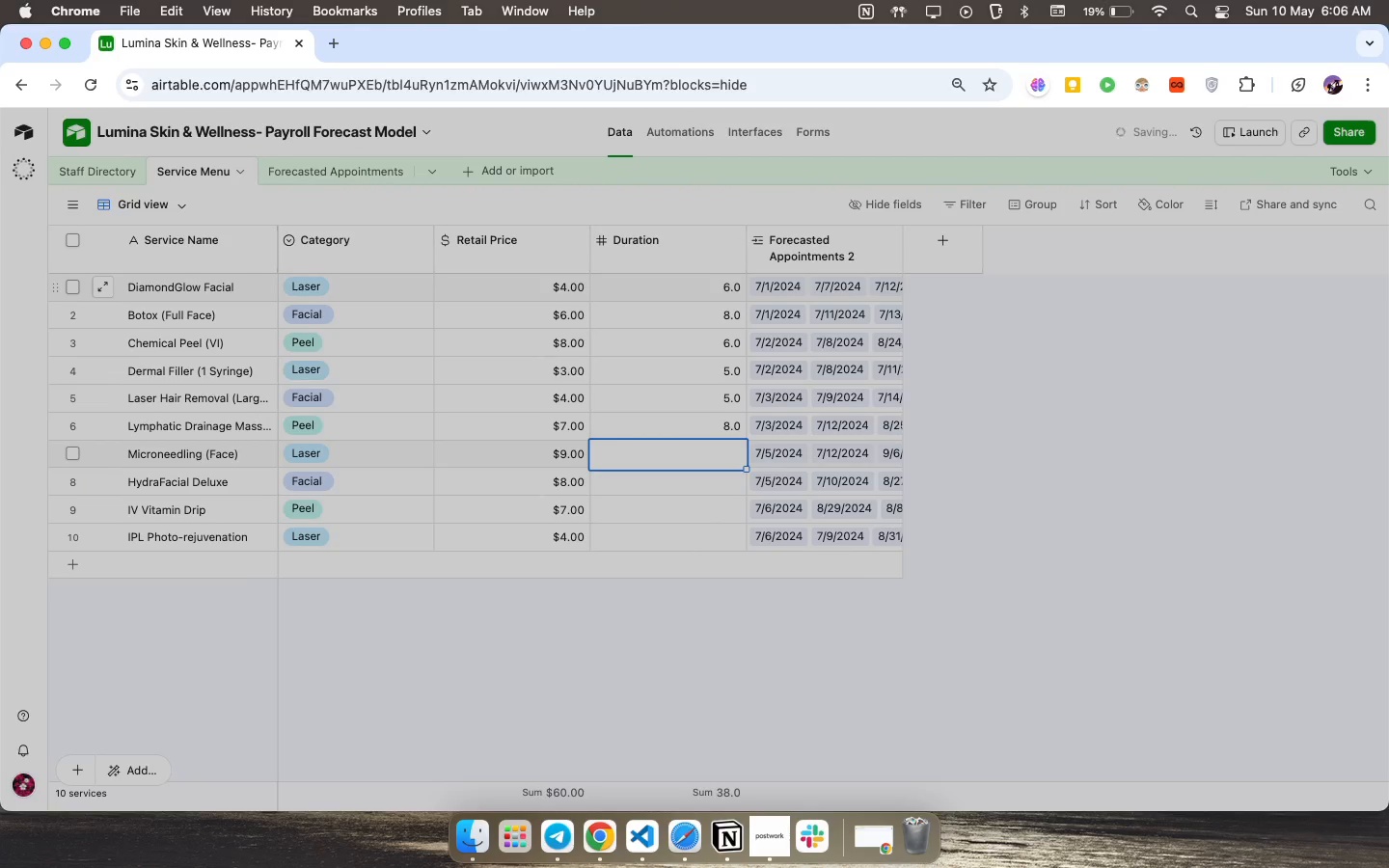 
key(6)
 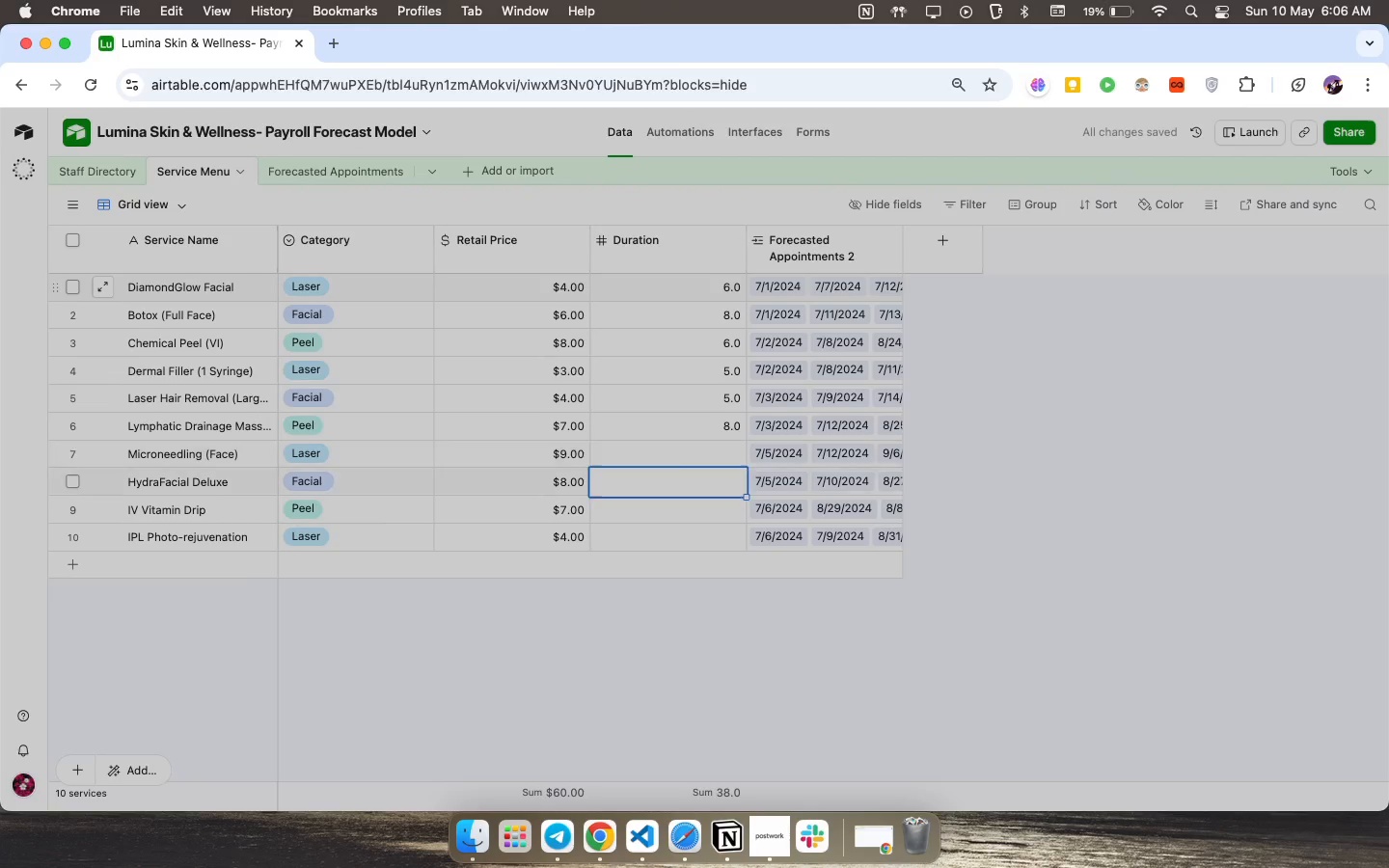 
key(Enter)
 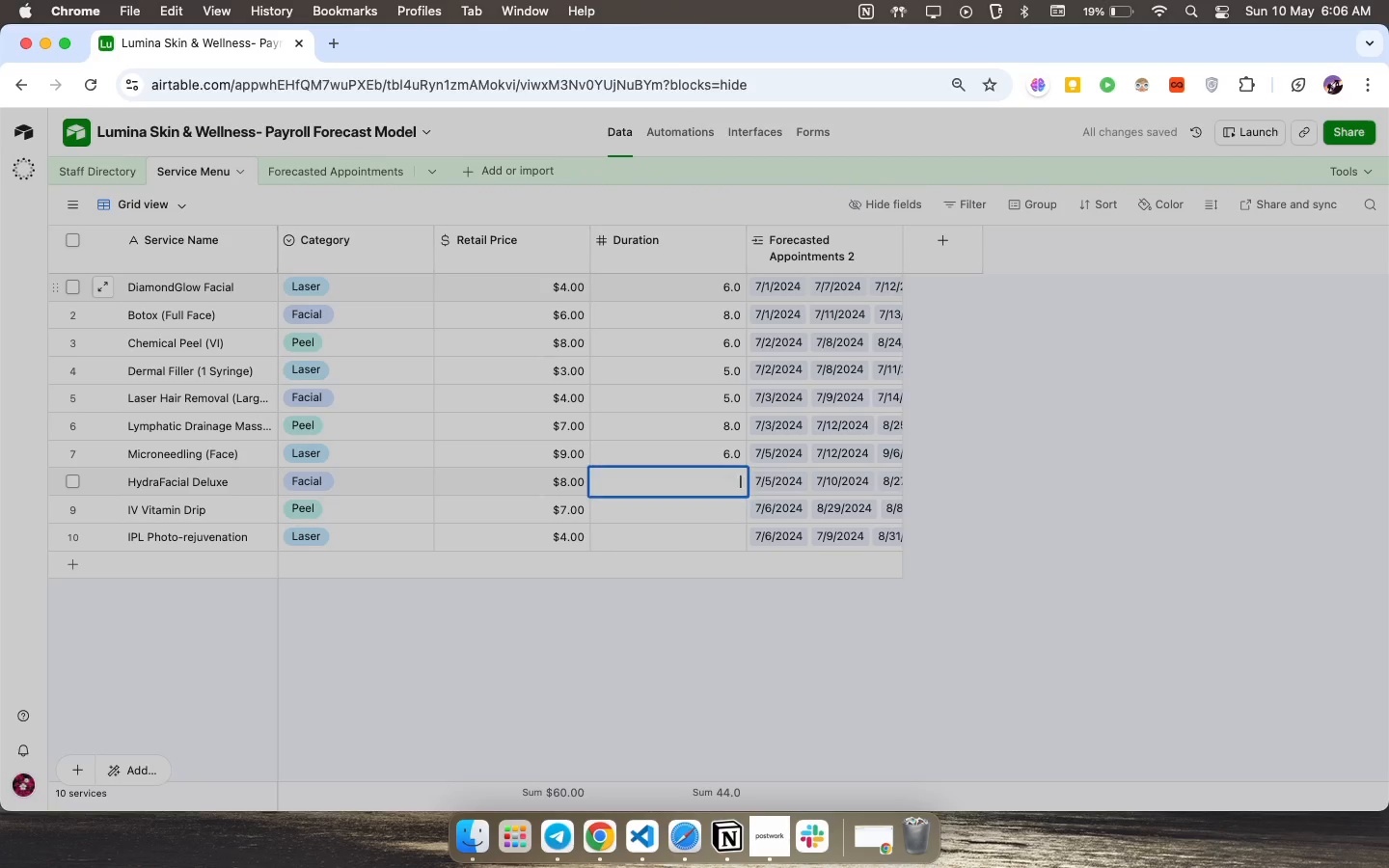 
key(Enter)
 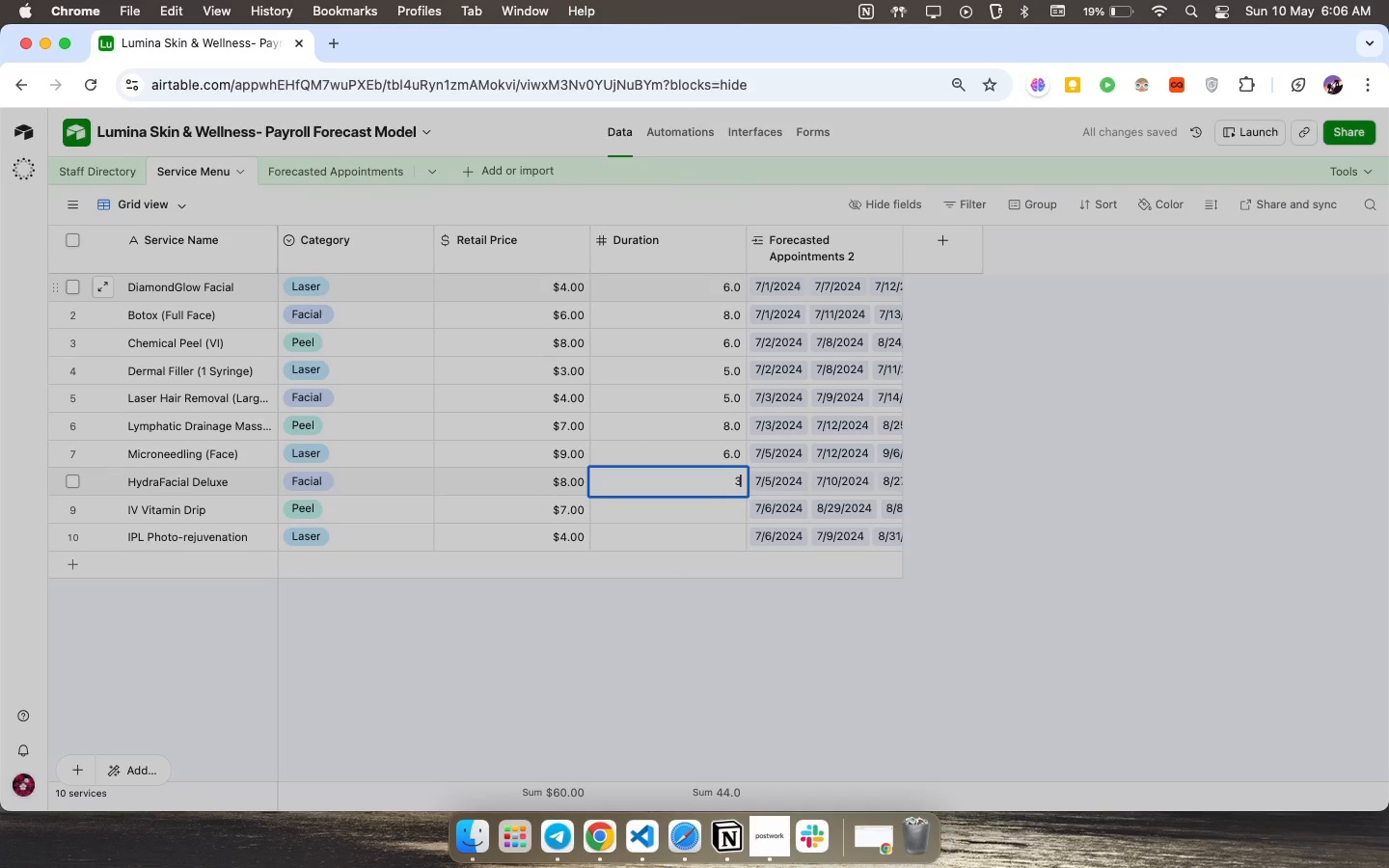 
key(3)
 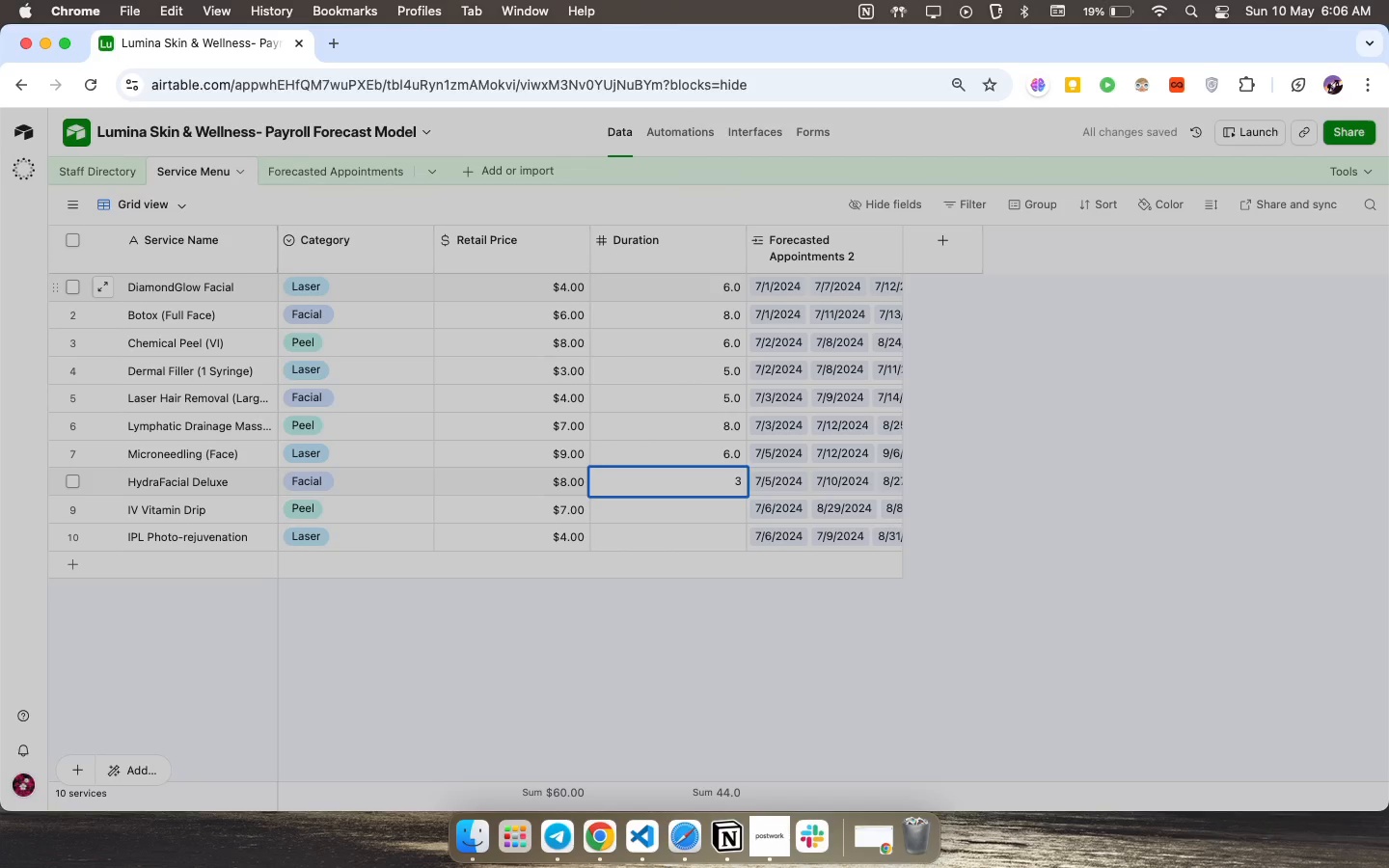 
key(Enter)
 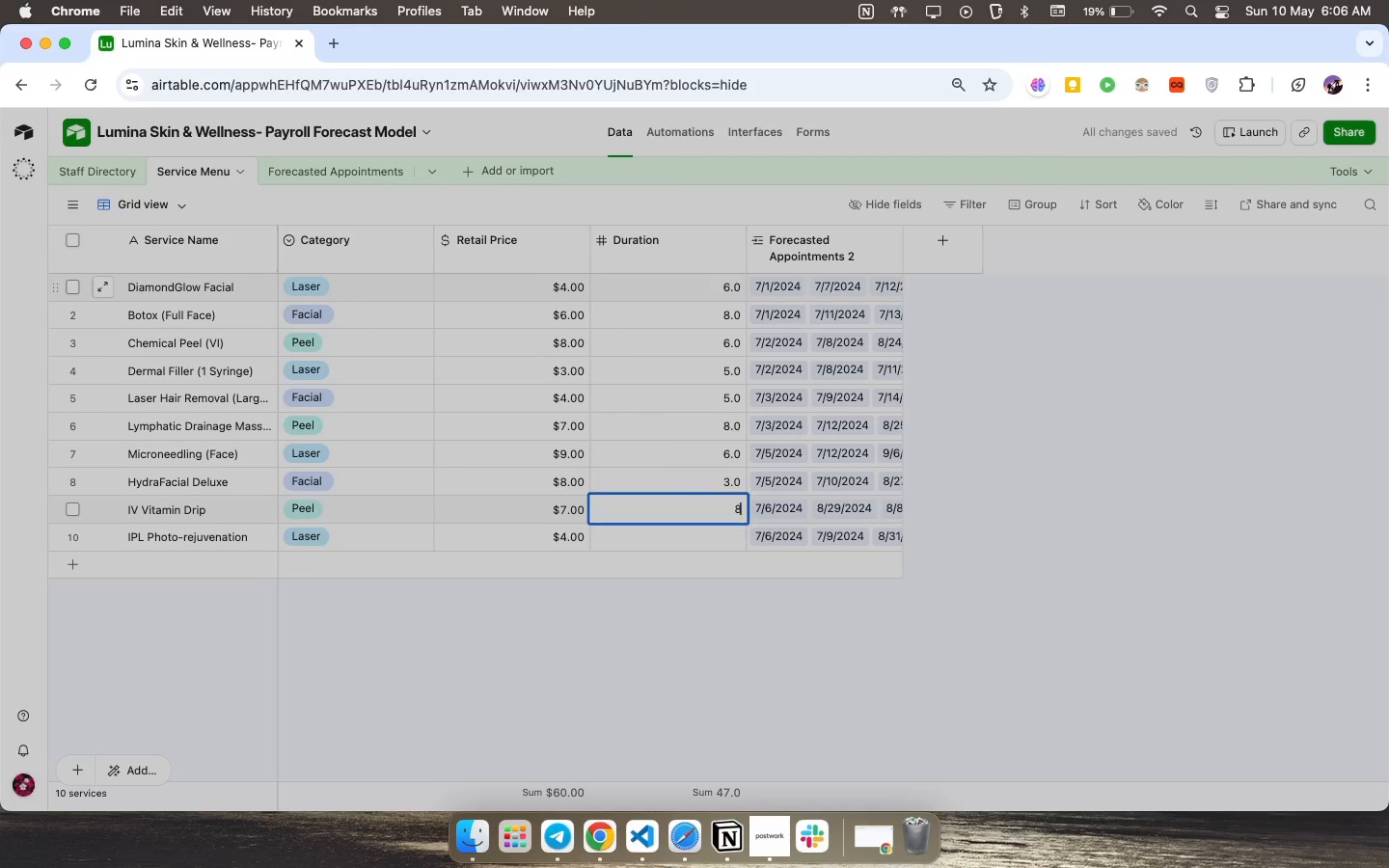 
key(8)
 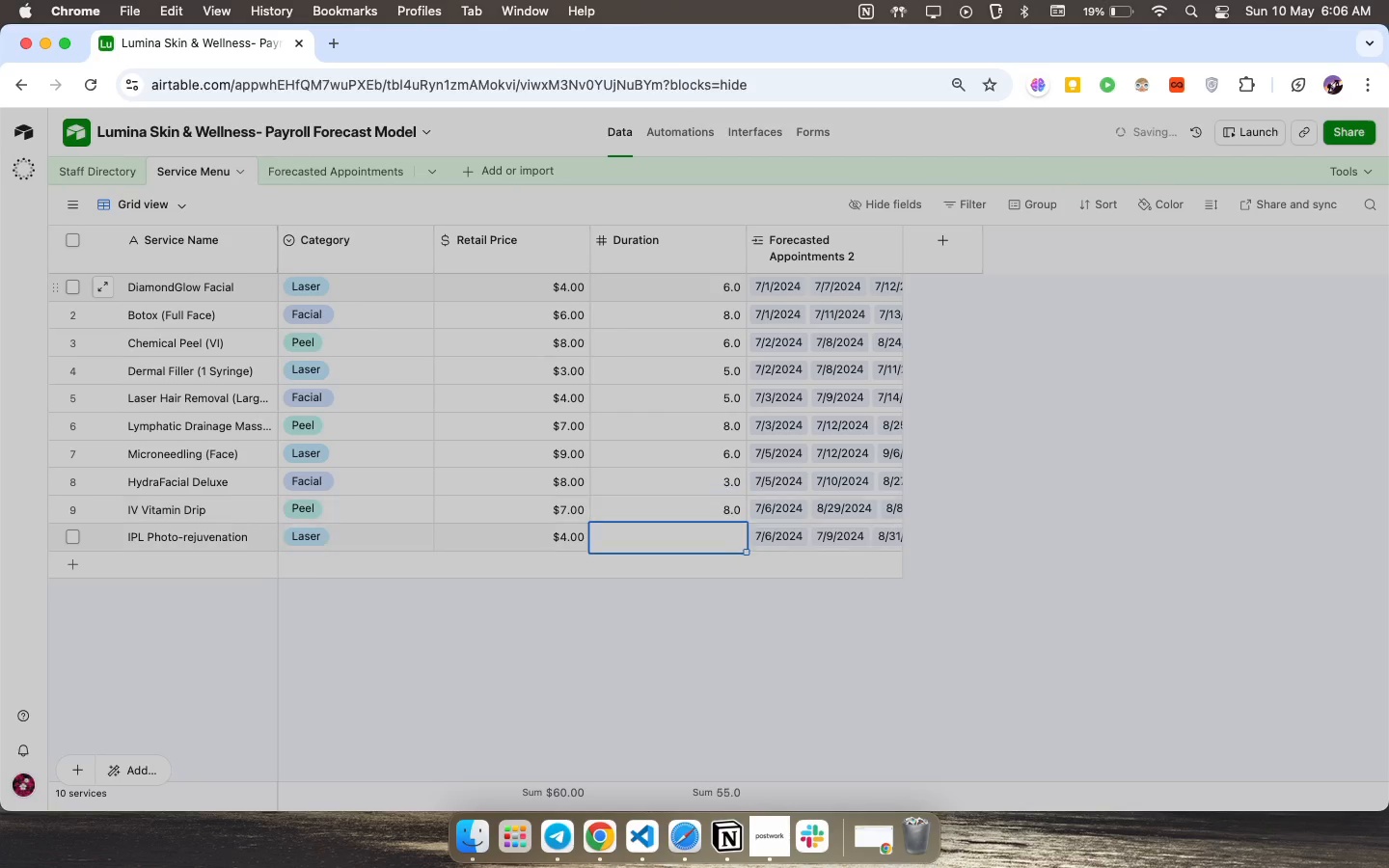 
key(Enter)
 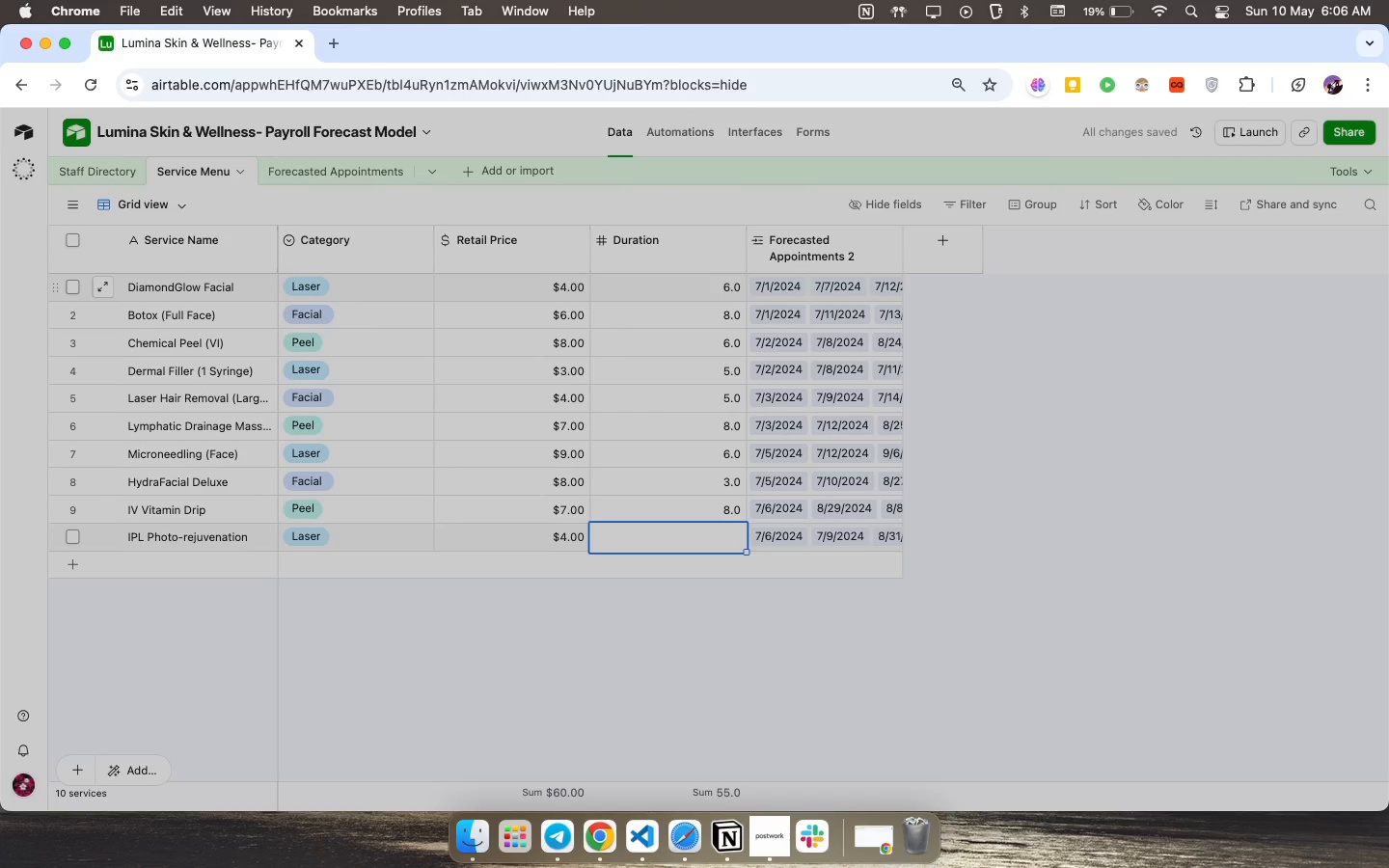 
key(5)
 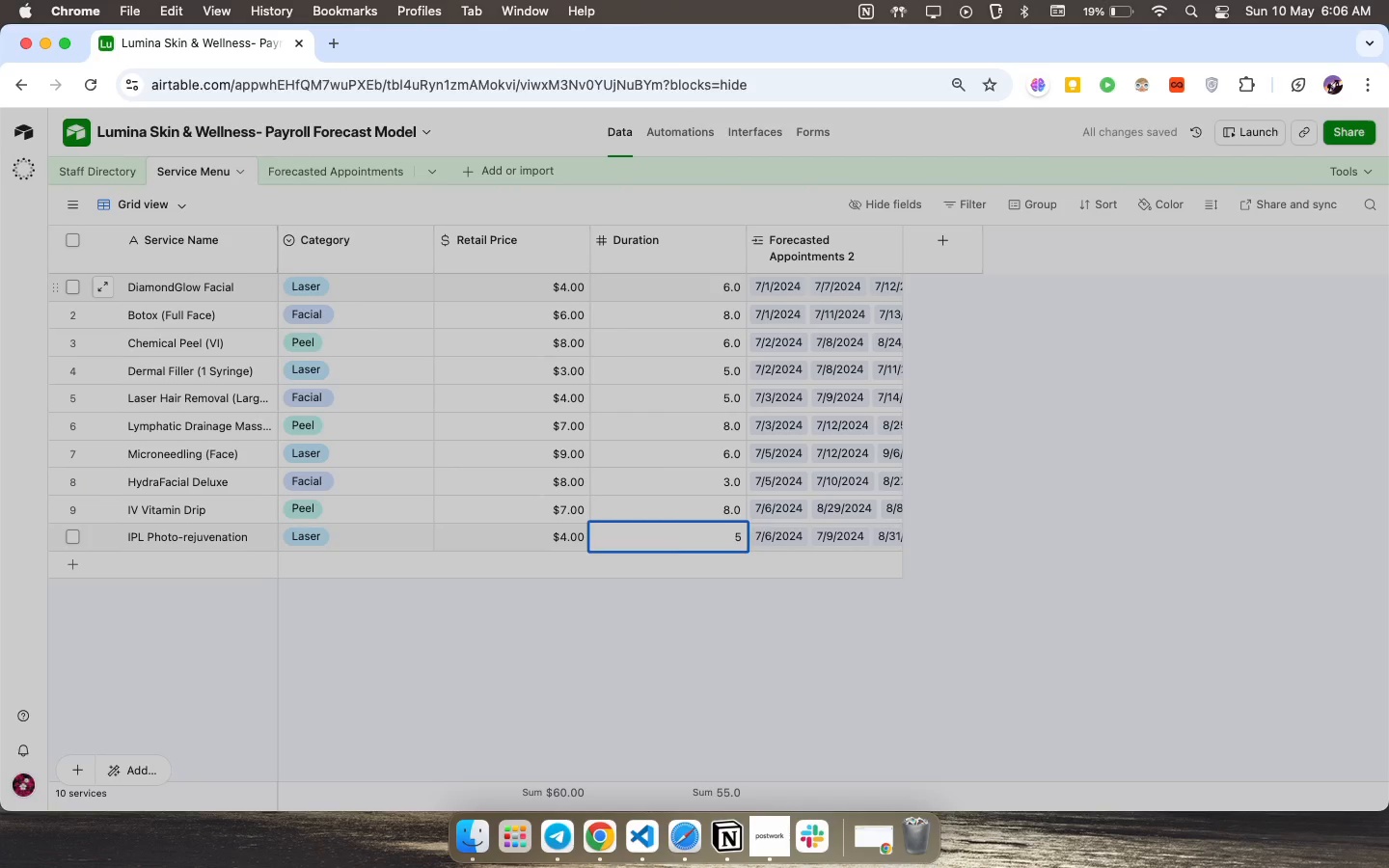 
key(Enter)
 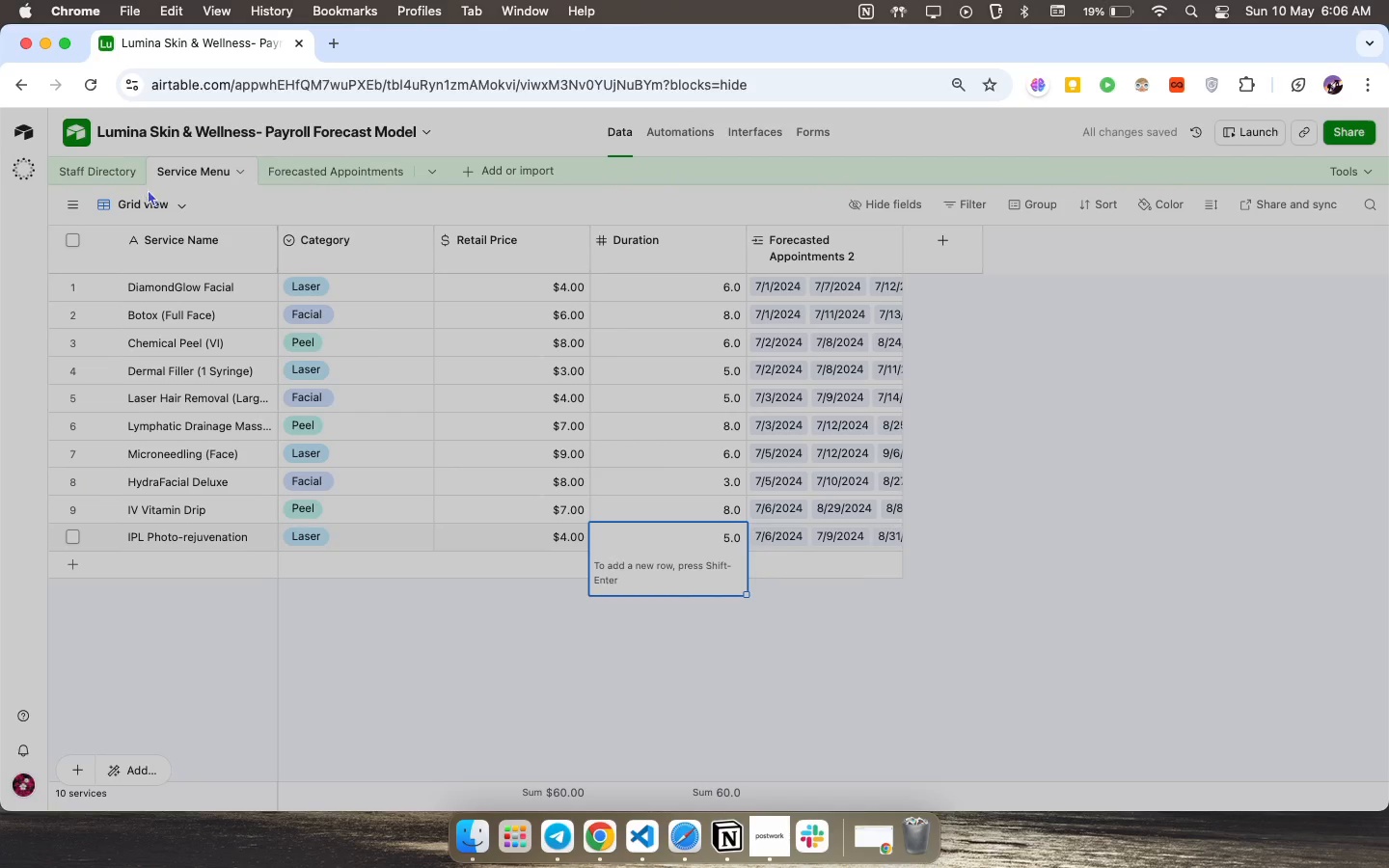 
left_click([108, 176])
 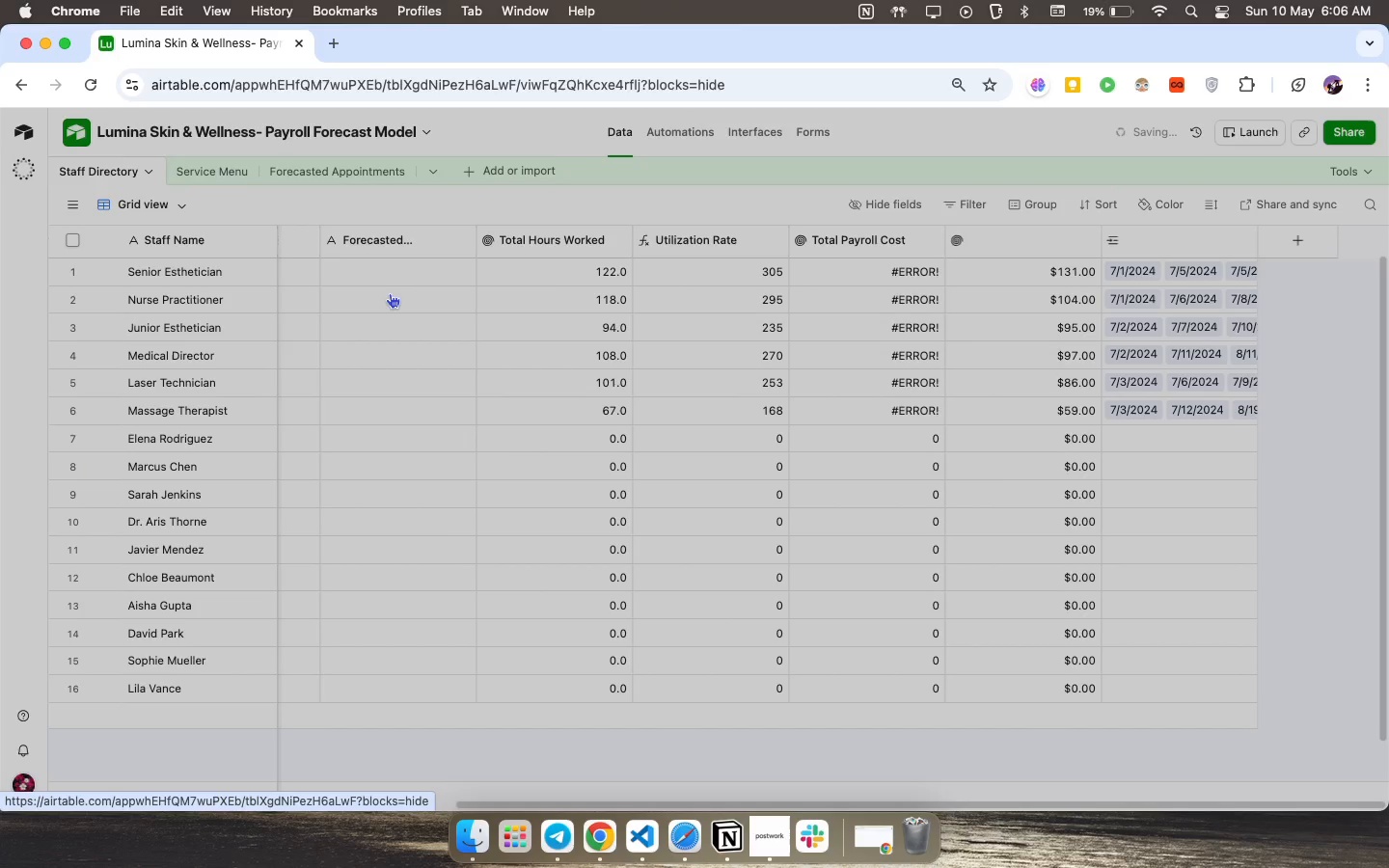 
wait(6.63)
 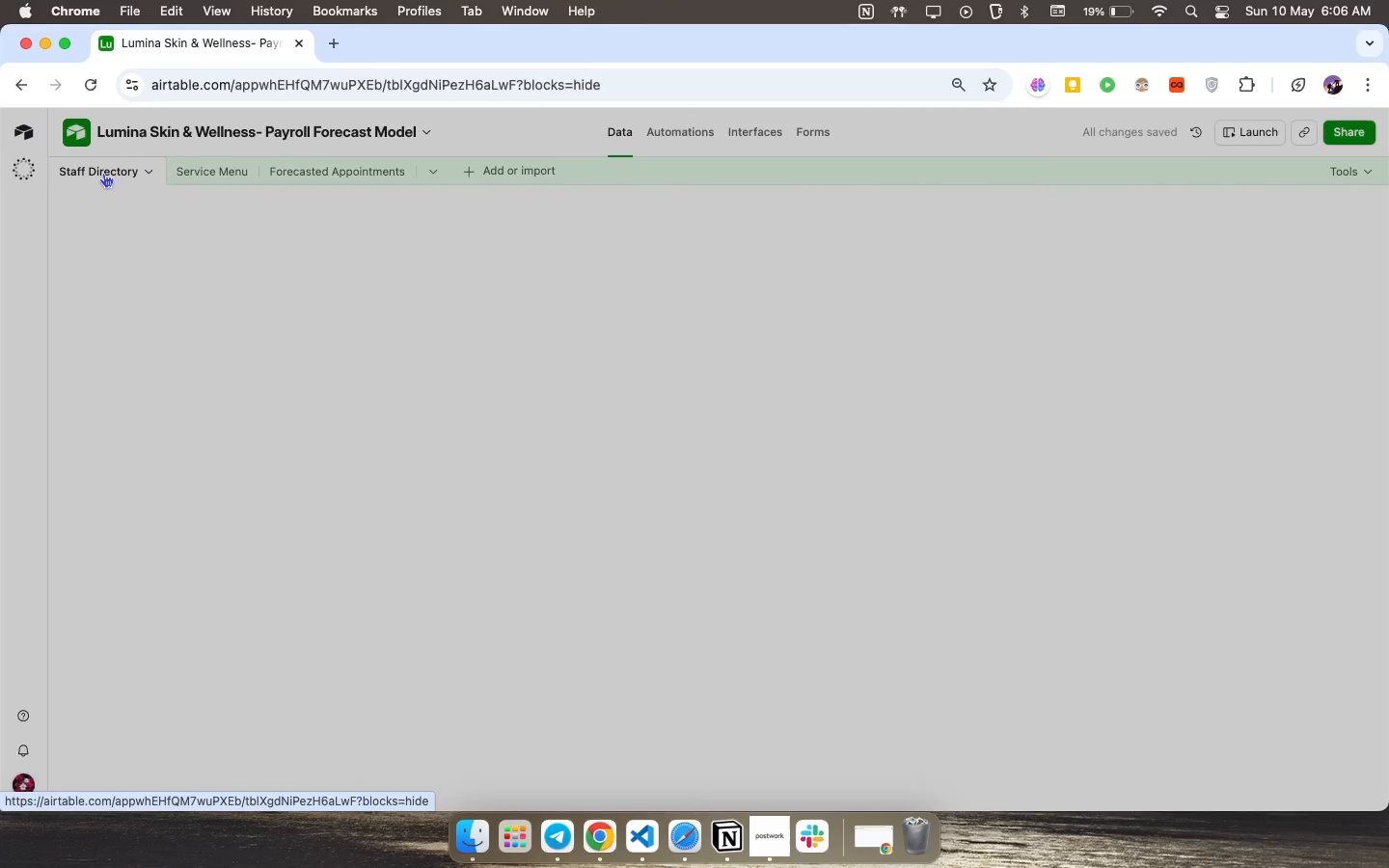 
scroll: coordinate [407, 315], scroll_direction: up, amount: 17.0
 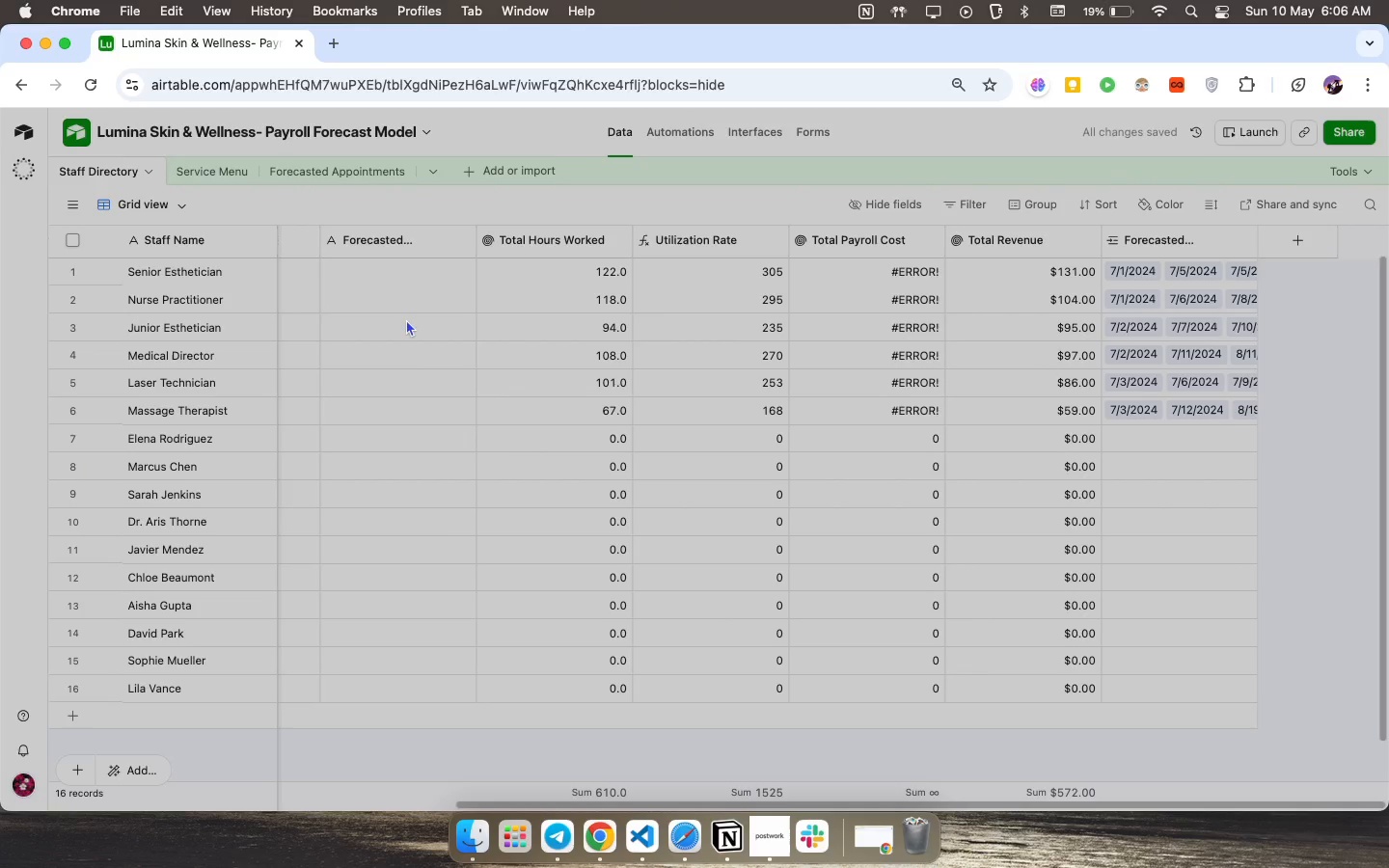 
left_click([527, 489])
 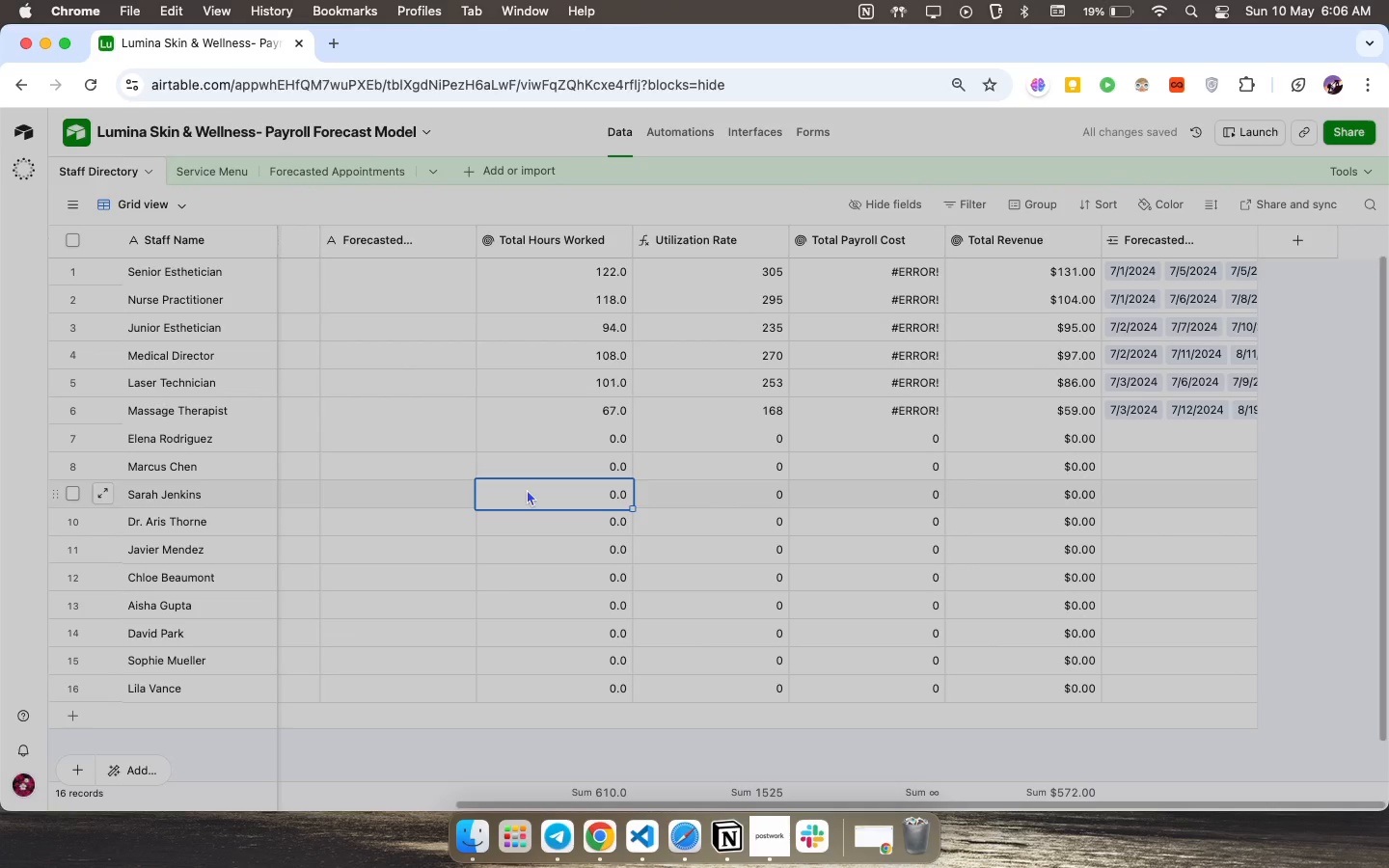 
scroll: coordinate [783, 477], scroll_direction: up, amount: 177.0
 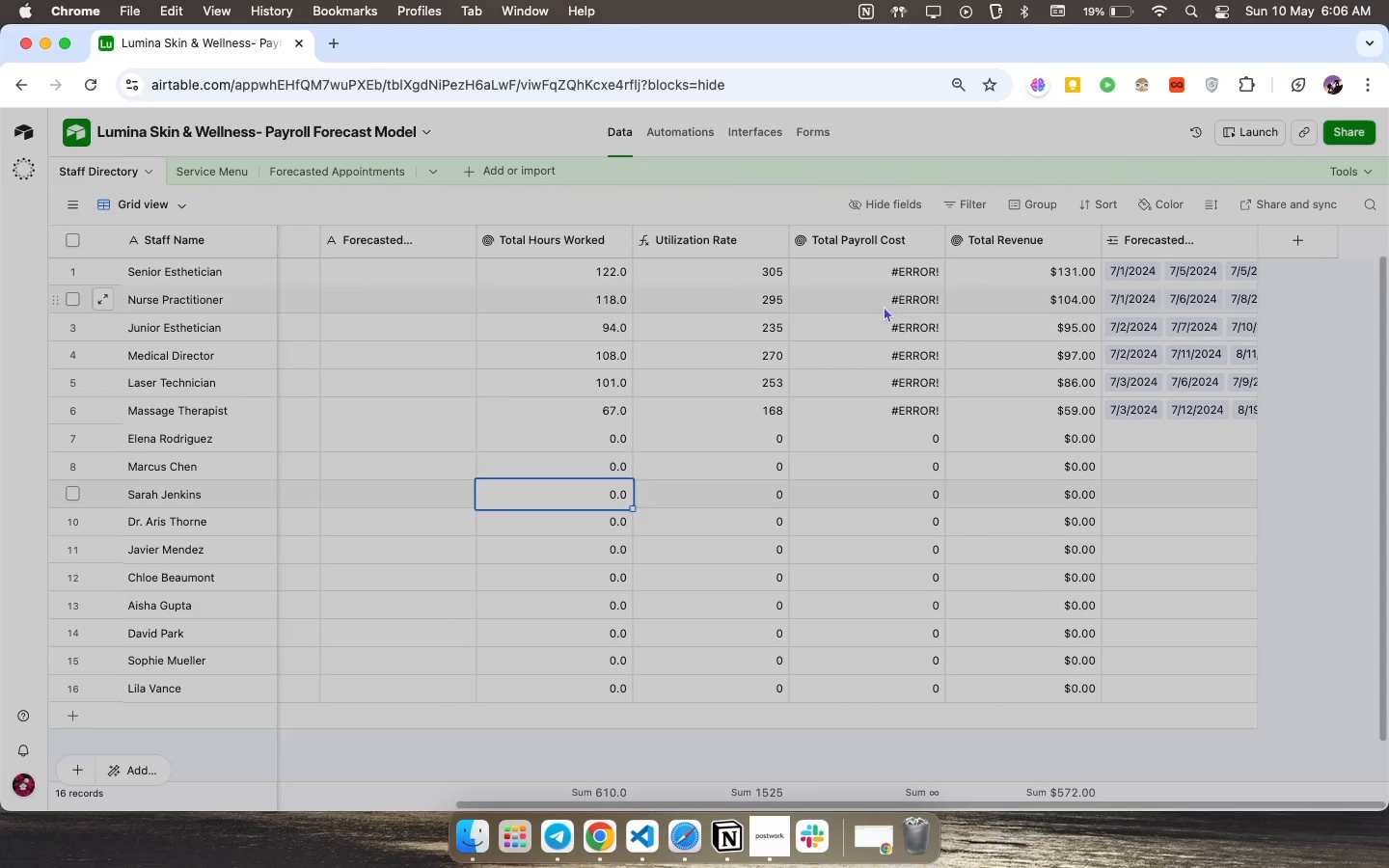 
left_click([888, 273])
 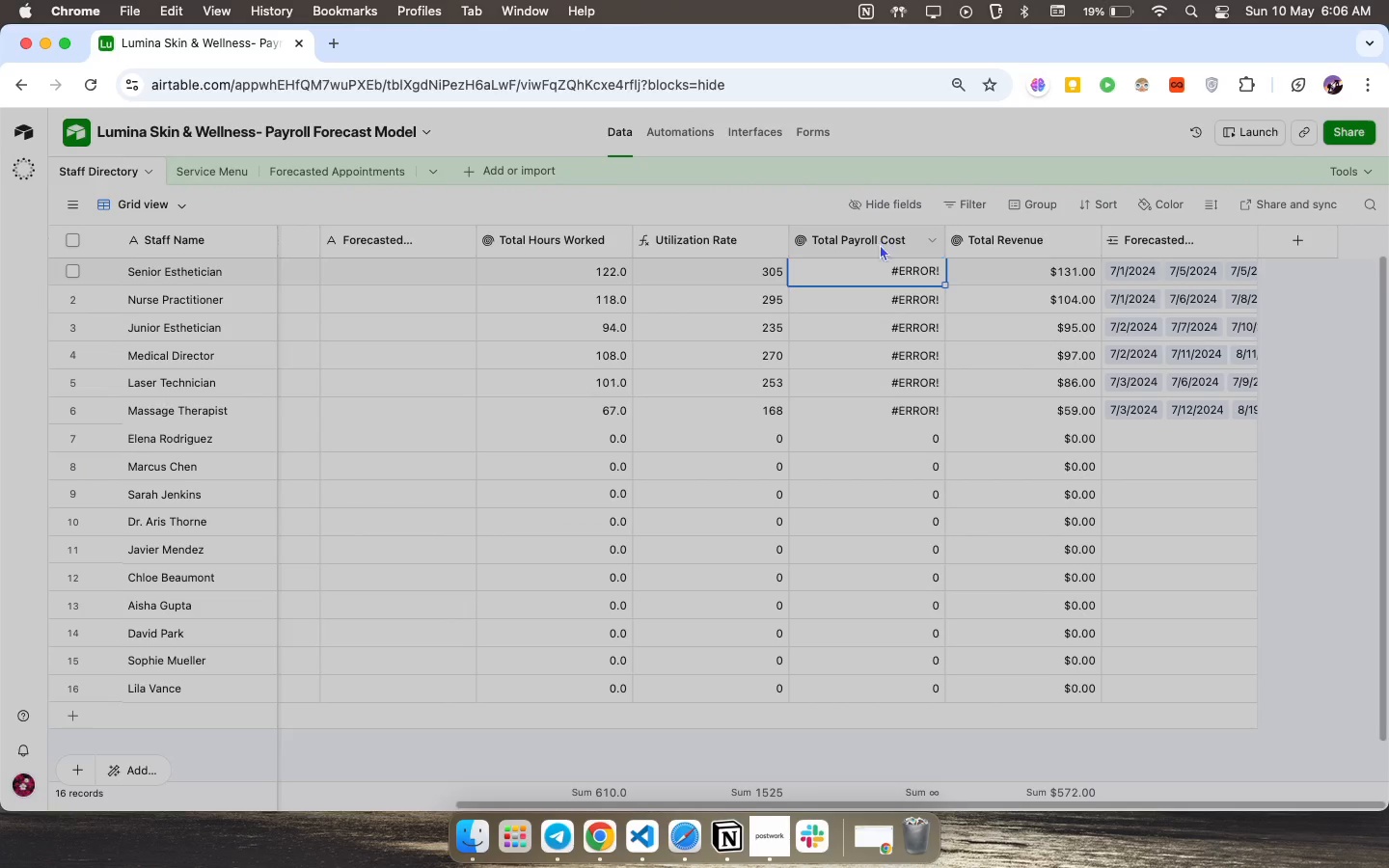 
double_click([879, 243])
 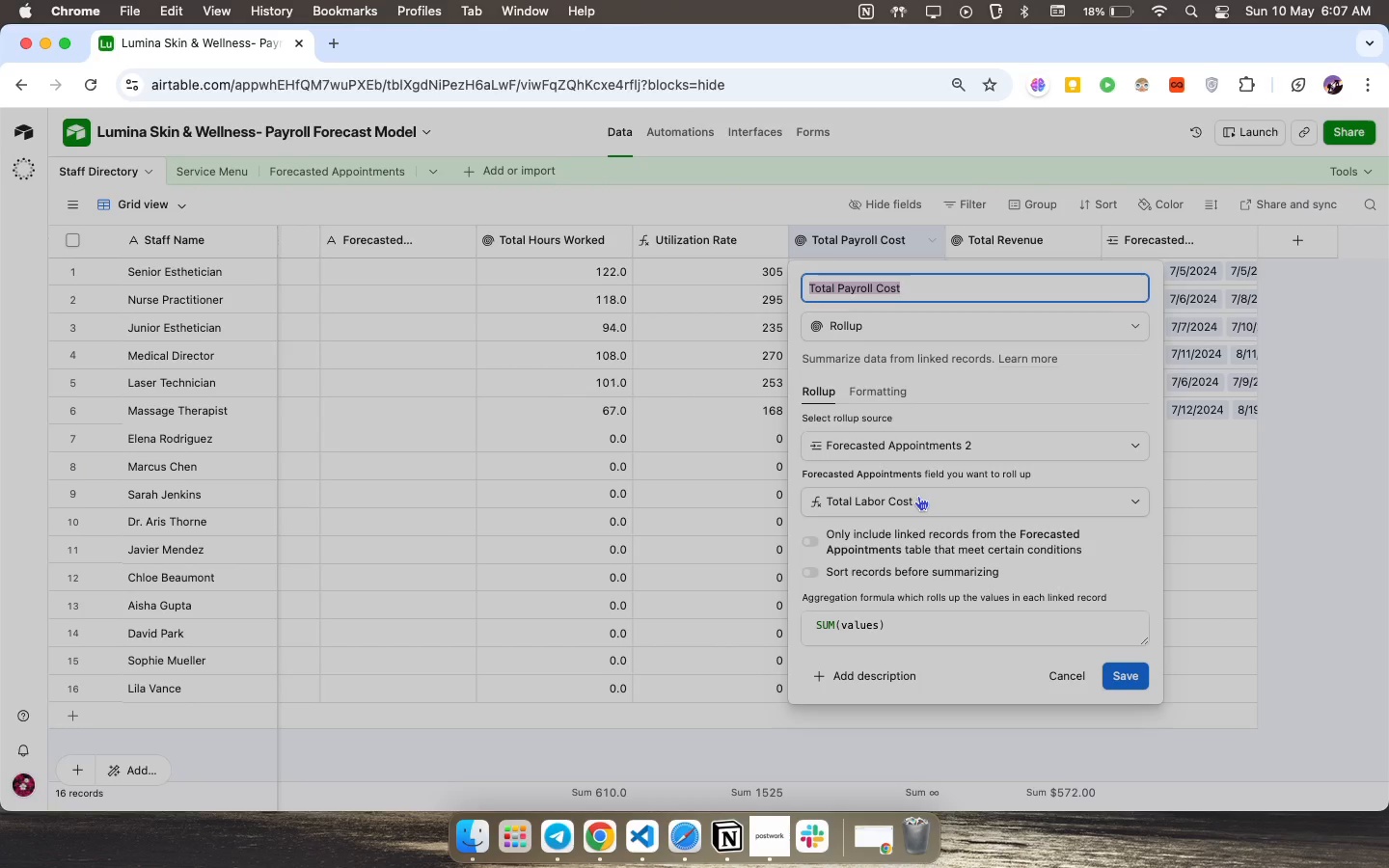 
wait(5.58)
 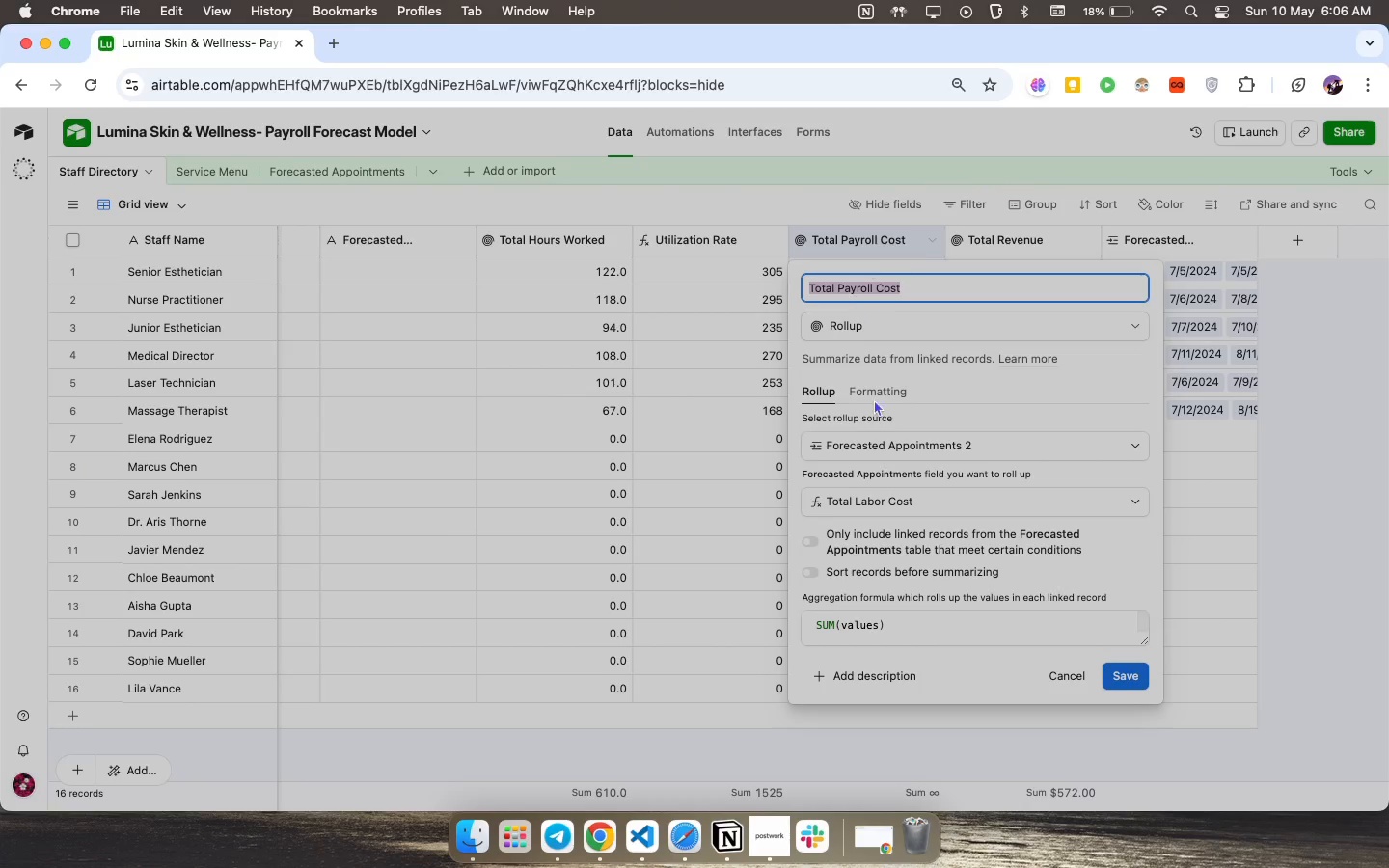 
left_click([1127, 671])
 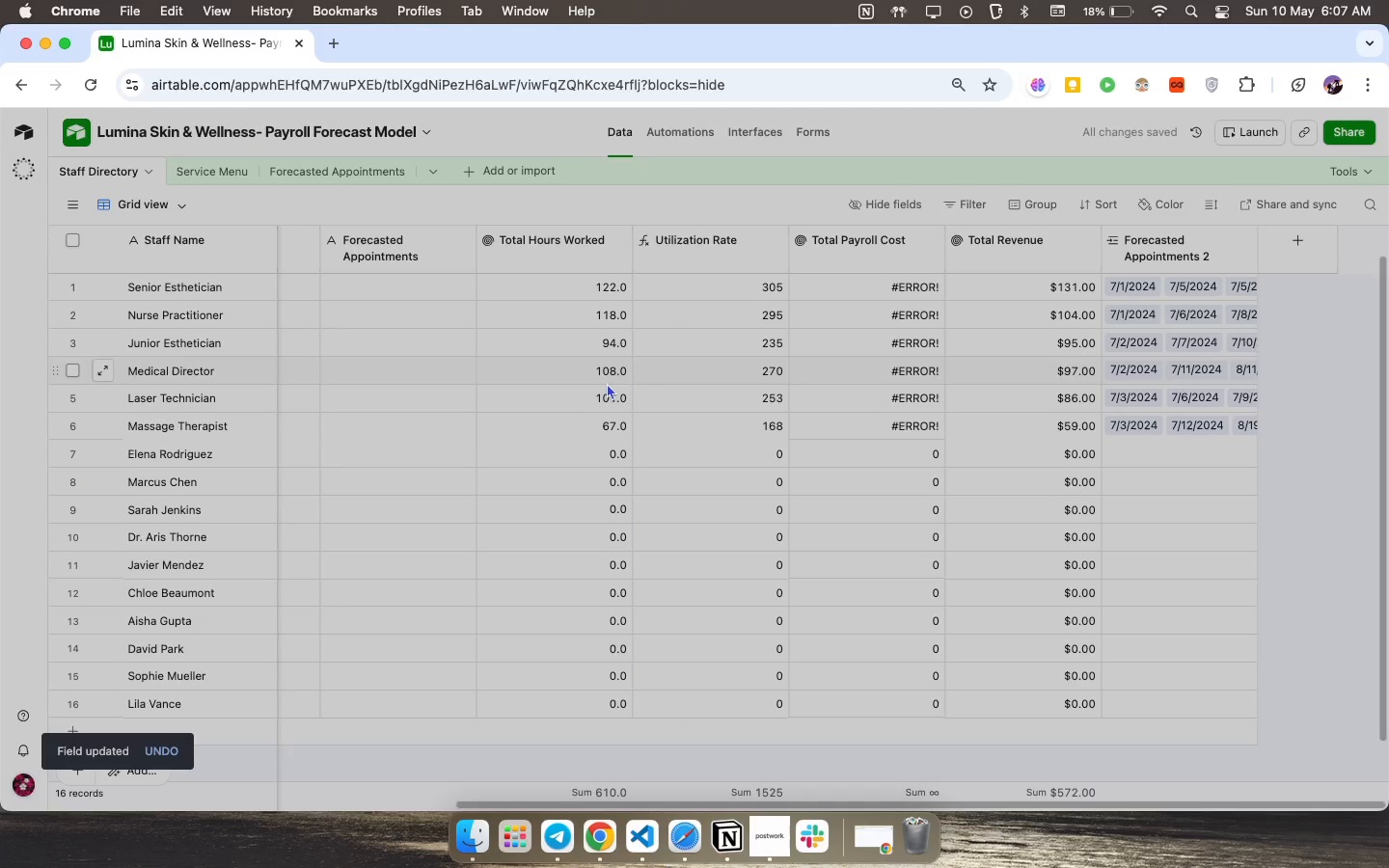 
wait(7.93)
 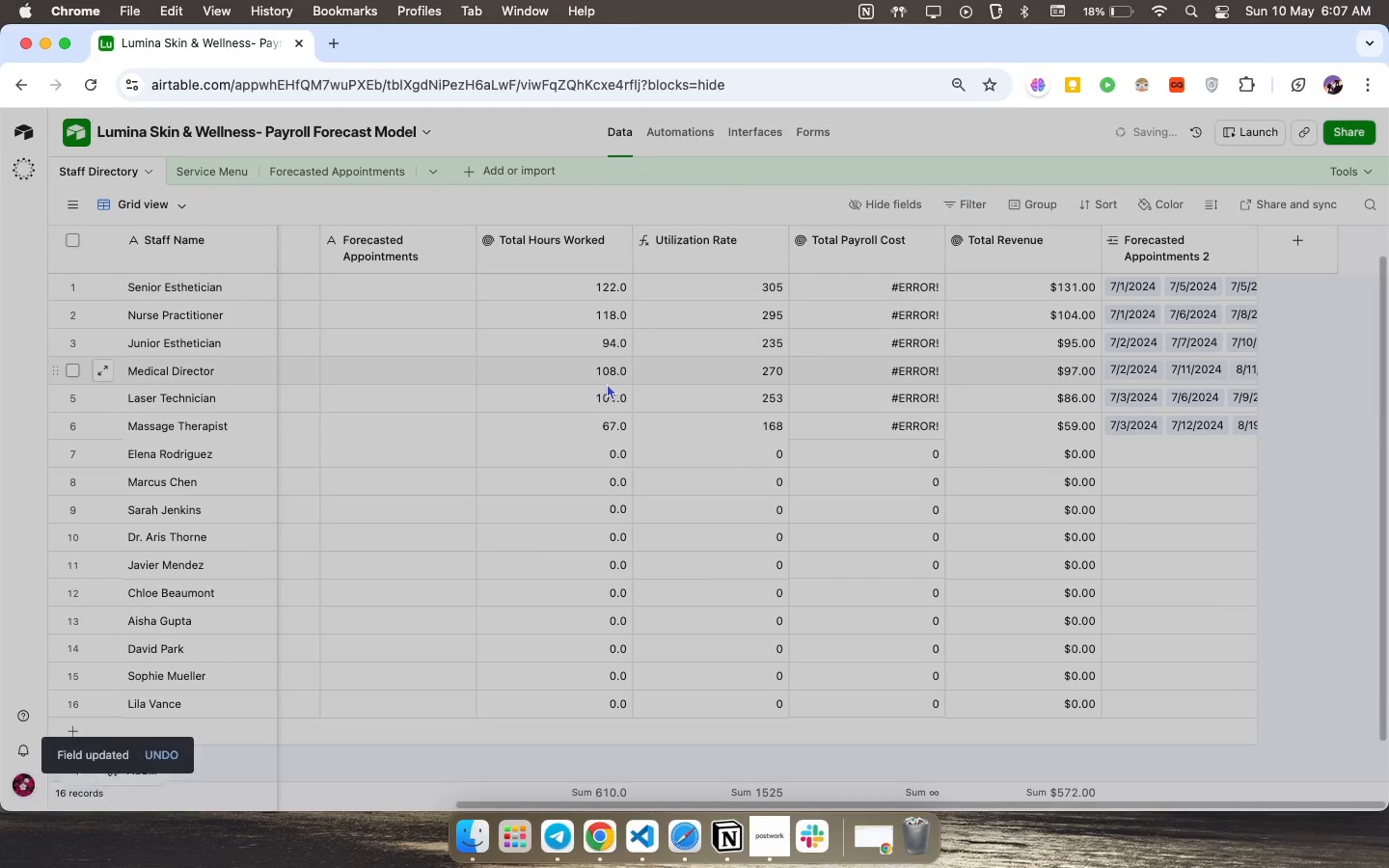 
scroll: coordinate [582, 542], scroll_direction: up, amount: 76.0
 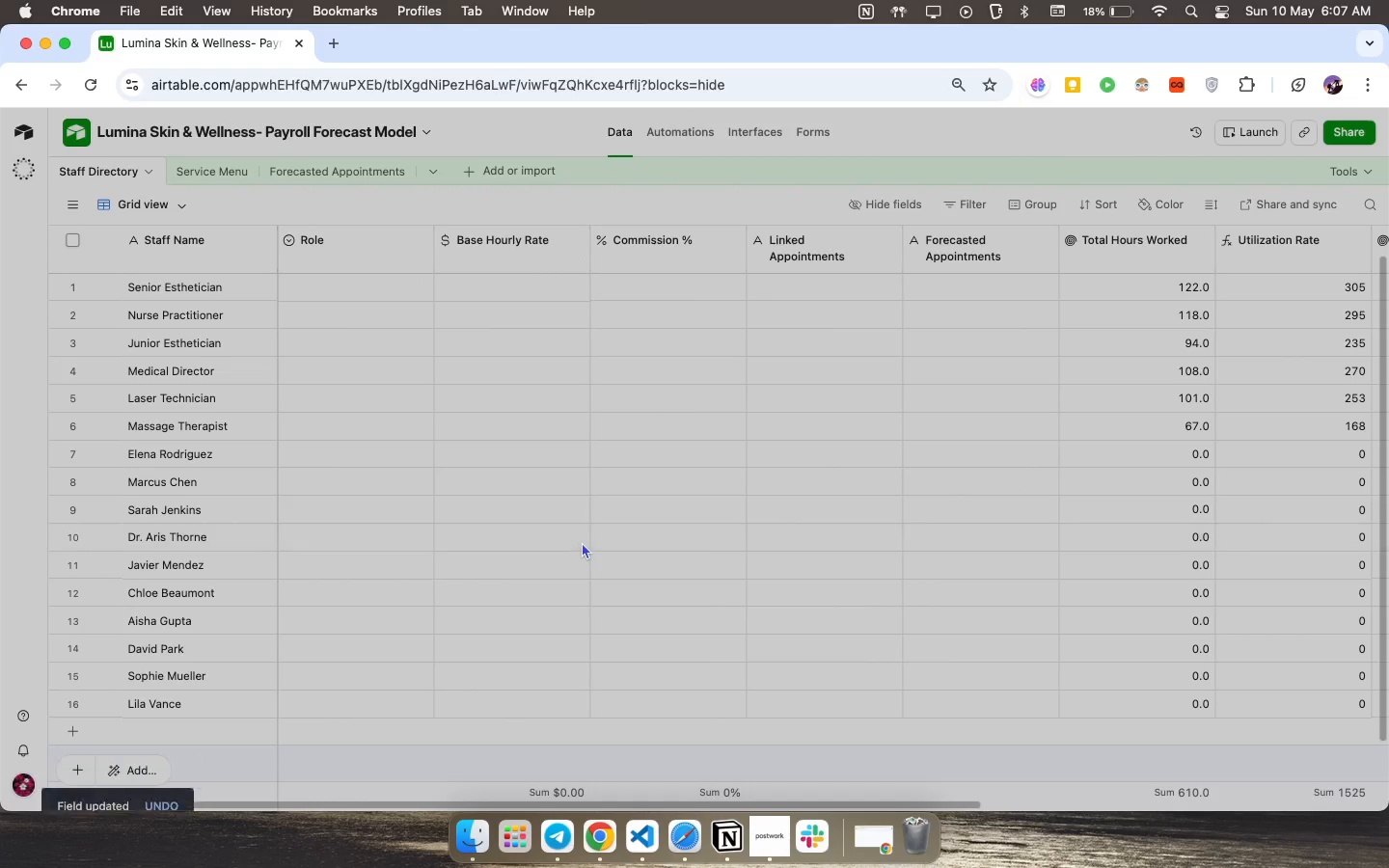 
left_click_drag(start_coordinate=[329, 281], to_coordinate=[329, 285])
 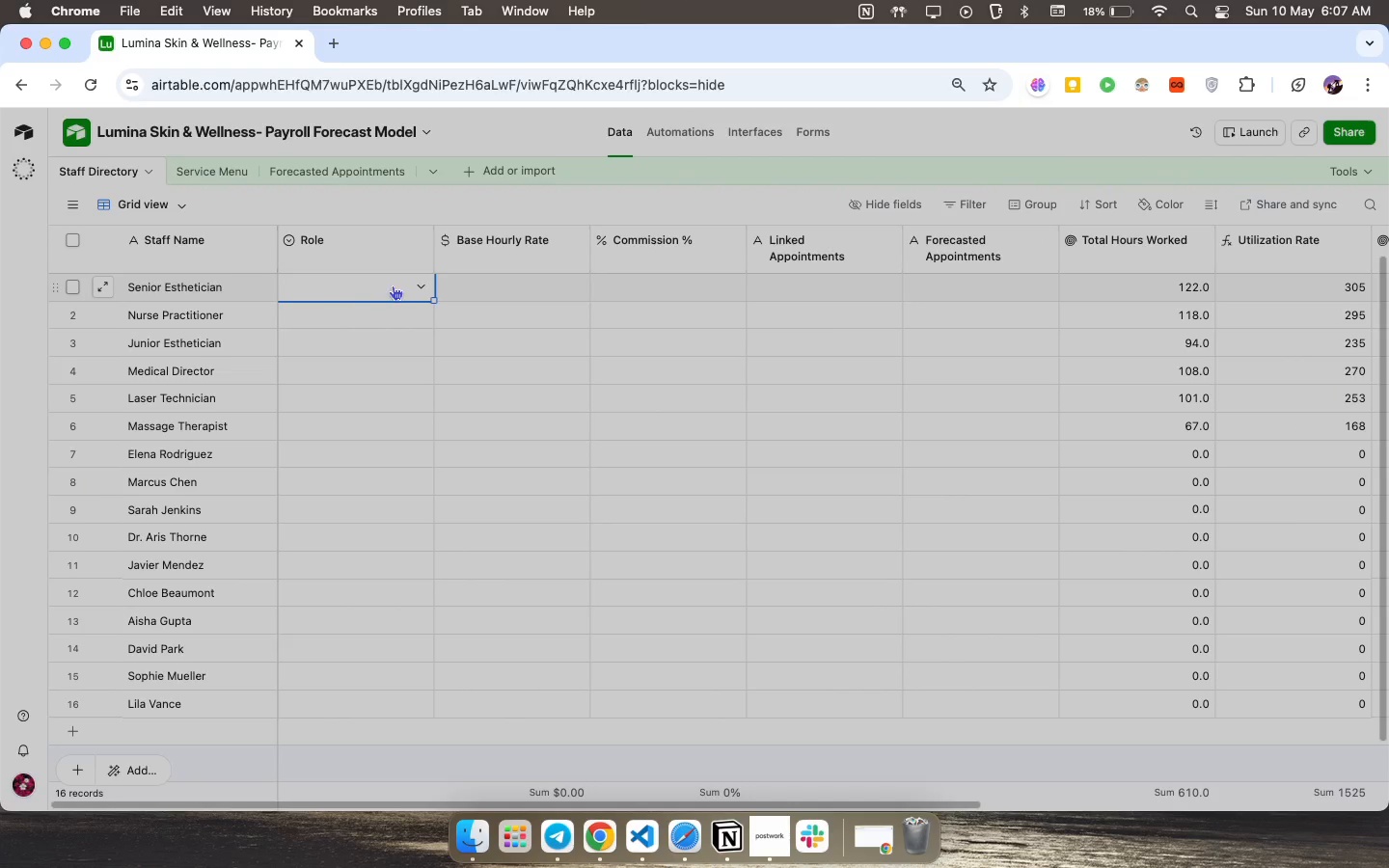 
left_click([414, 286])
 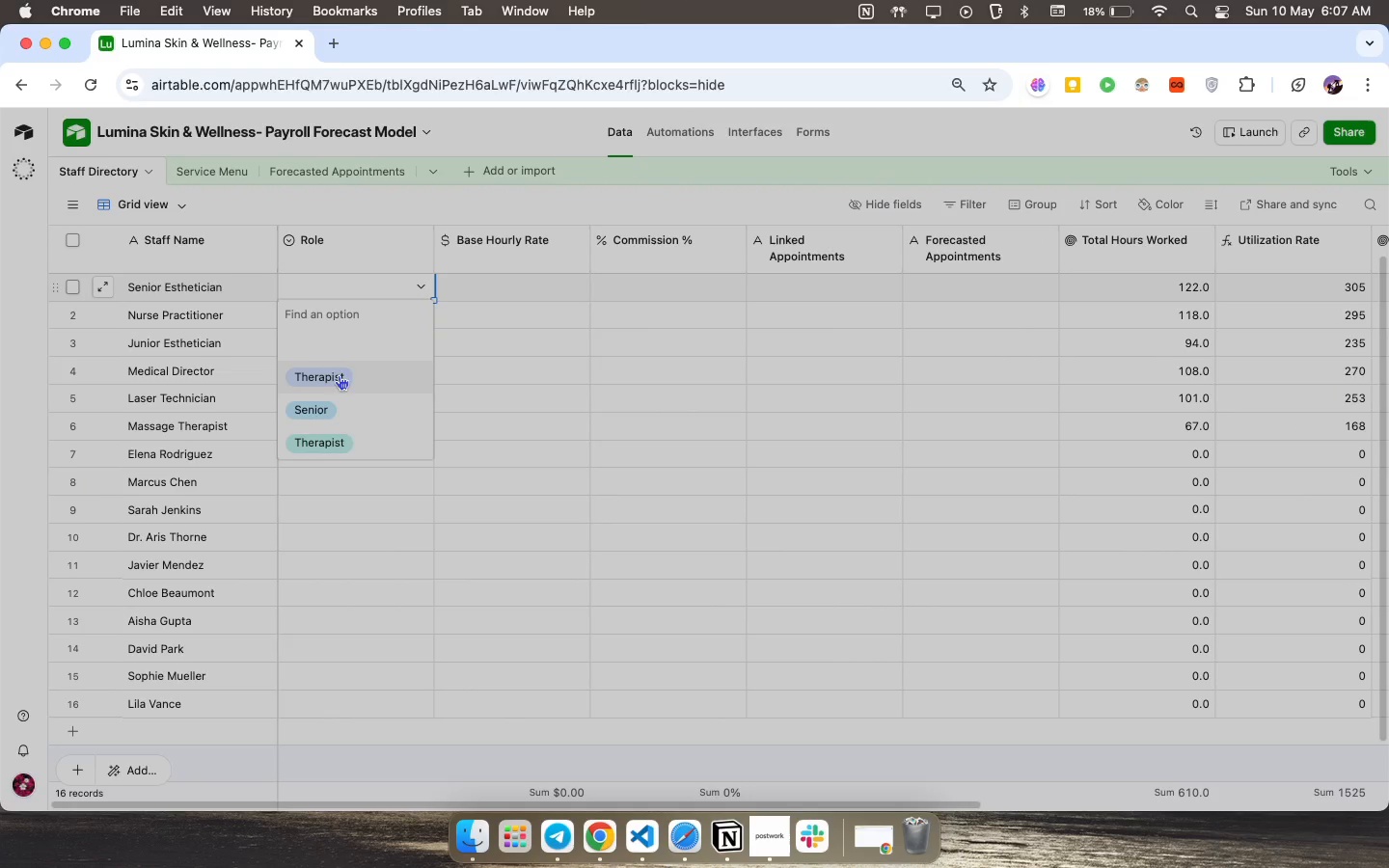 
left_click([337, 372])
 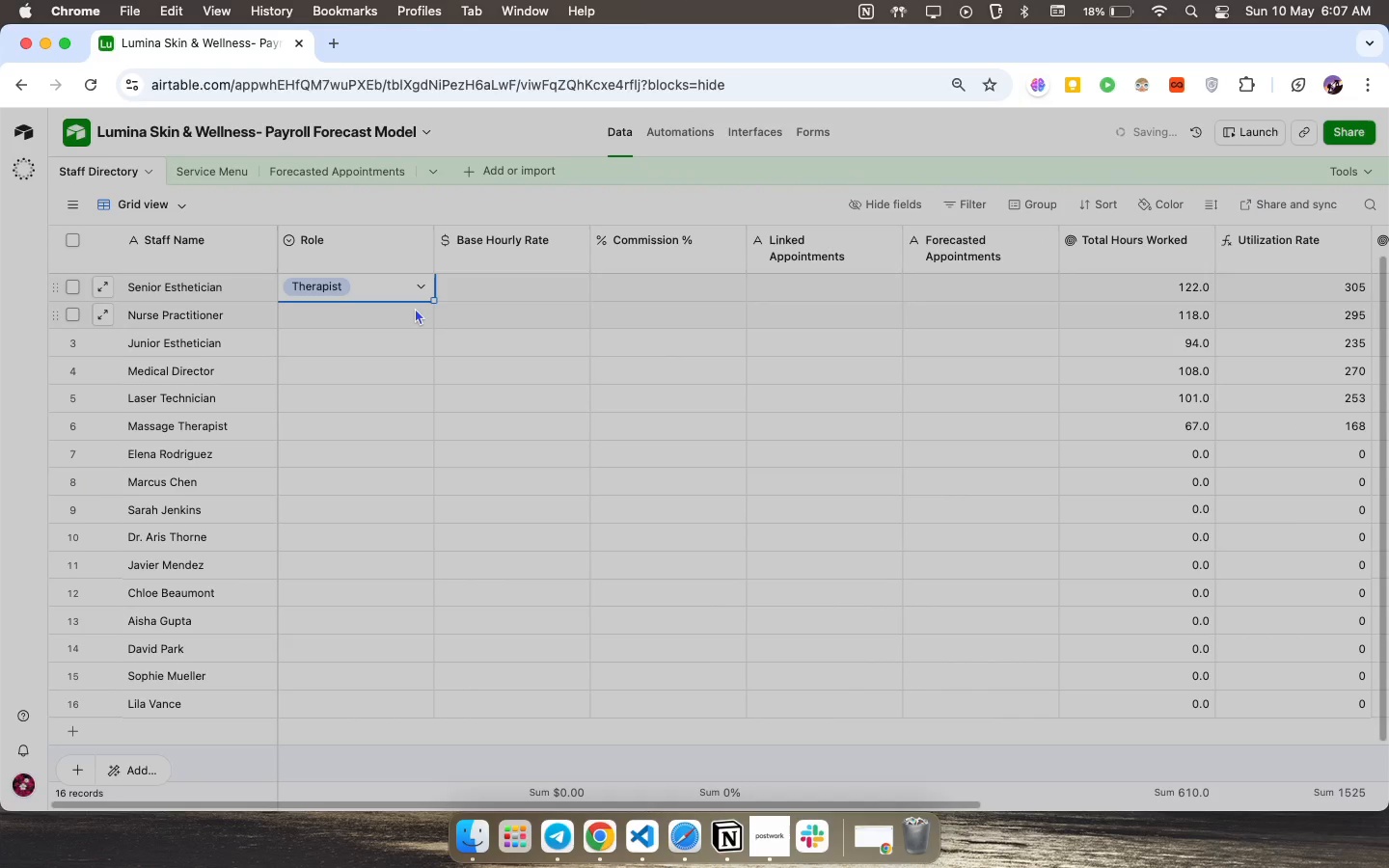 
left_click([415, 308])
 